 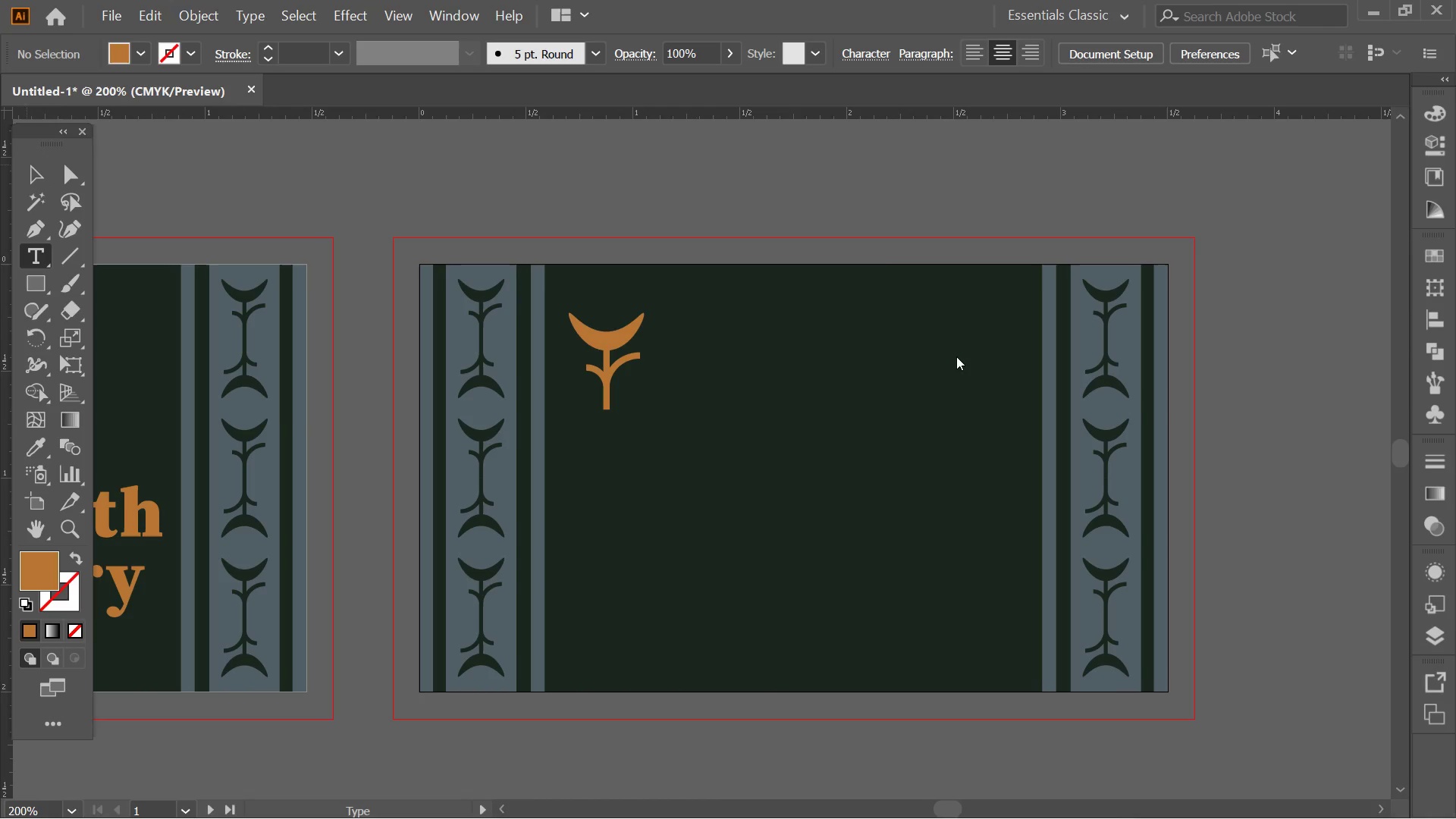 
left_click([780, 177])
 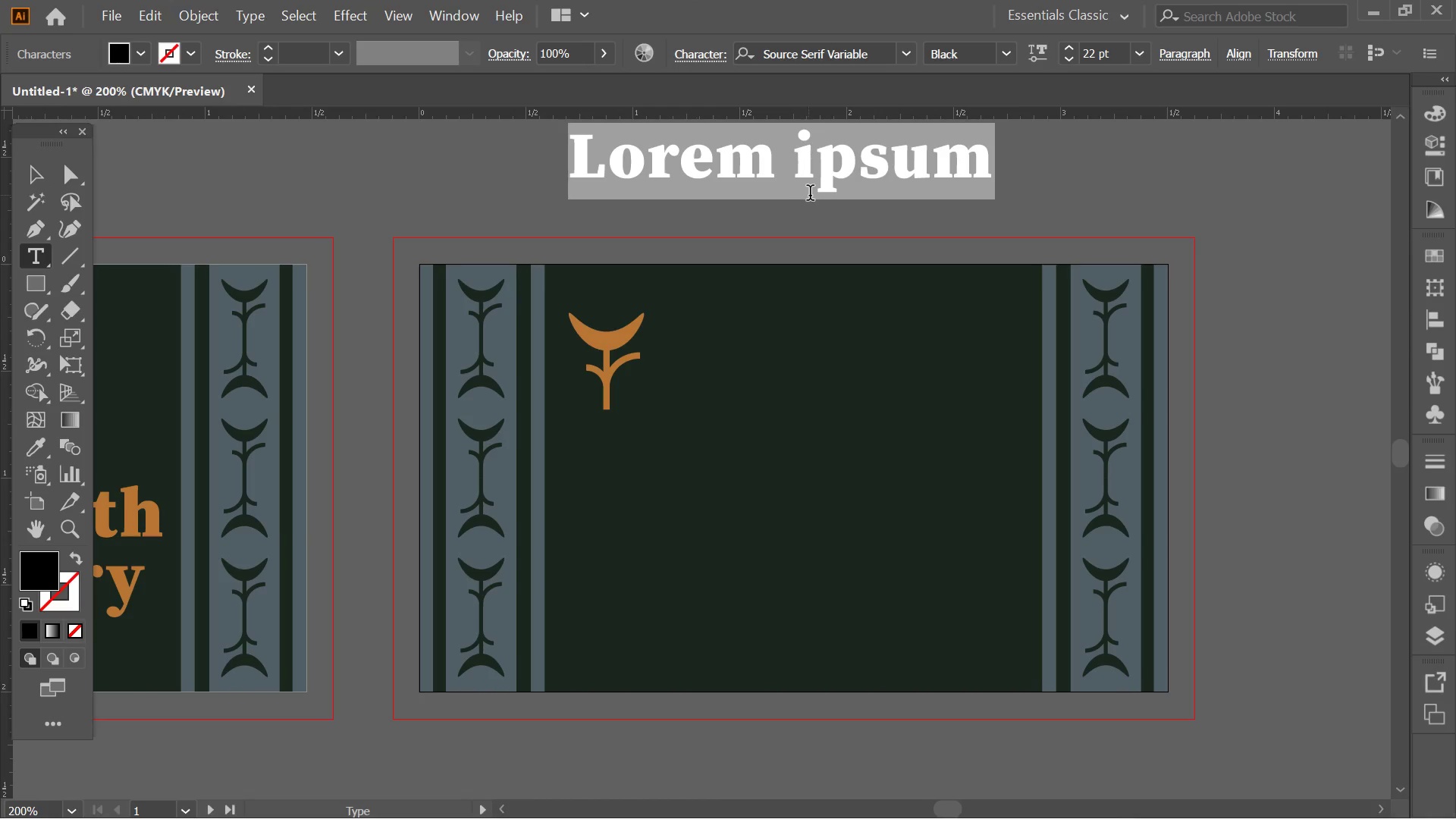 
key(Control+V)
 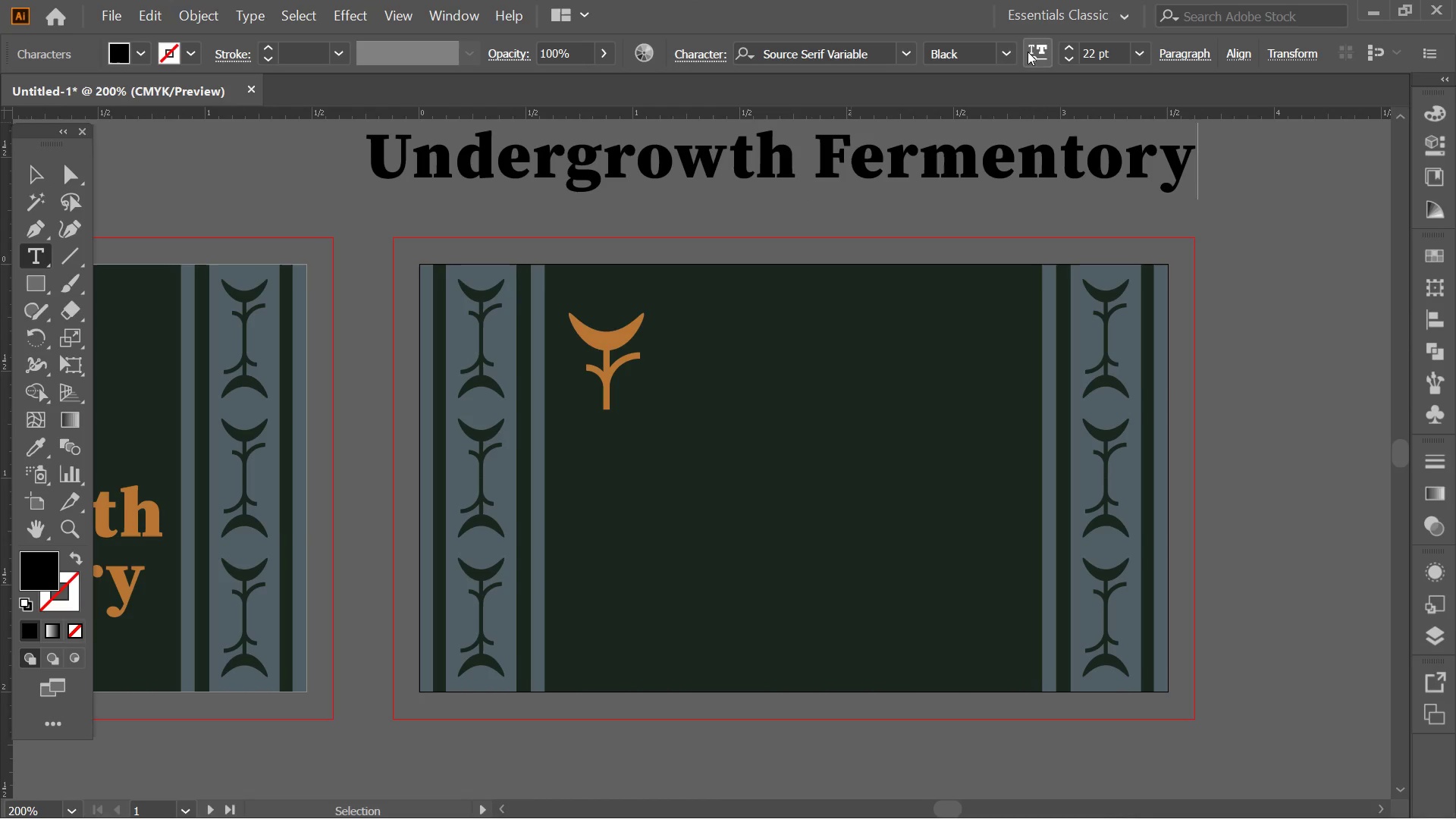 
left_click([1004, 58])
 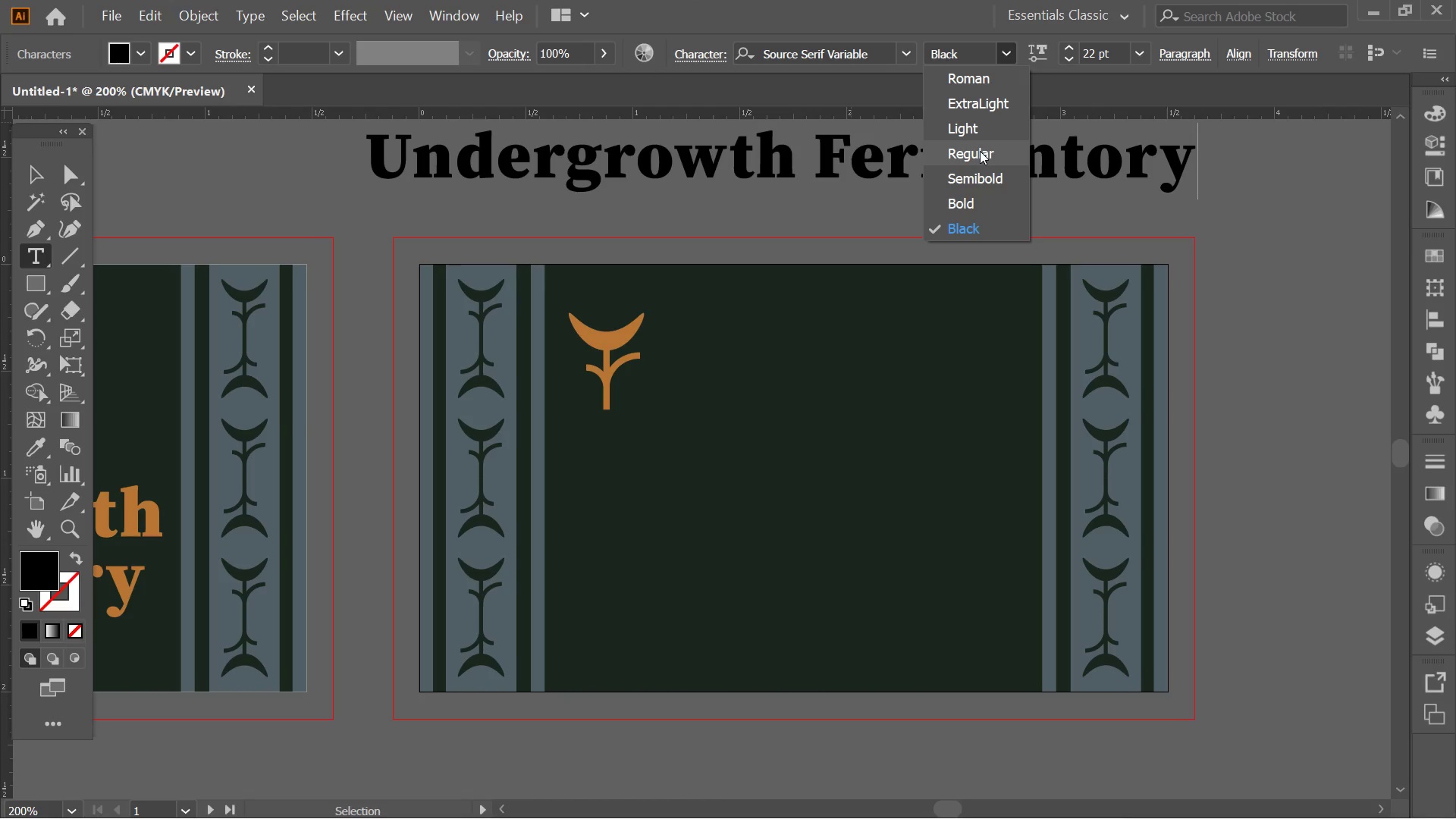 
left_click([980, 151])
 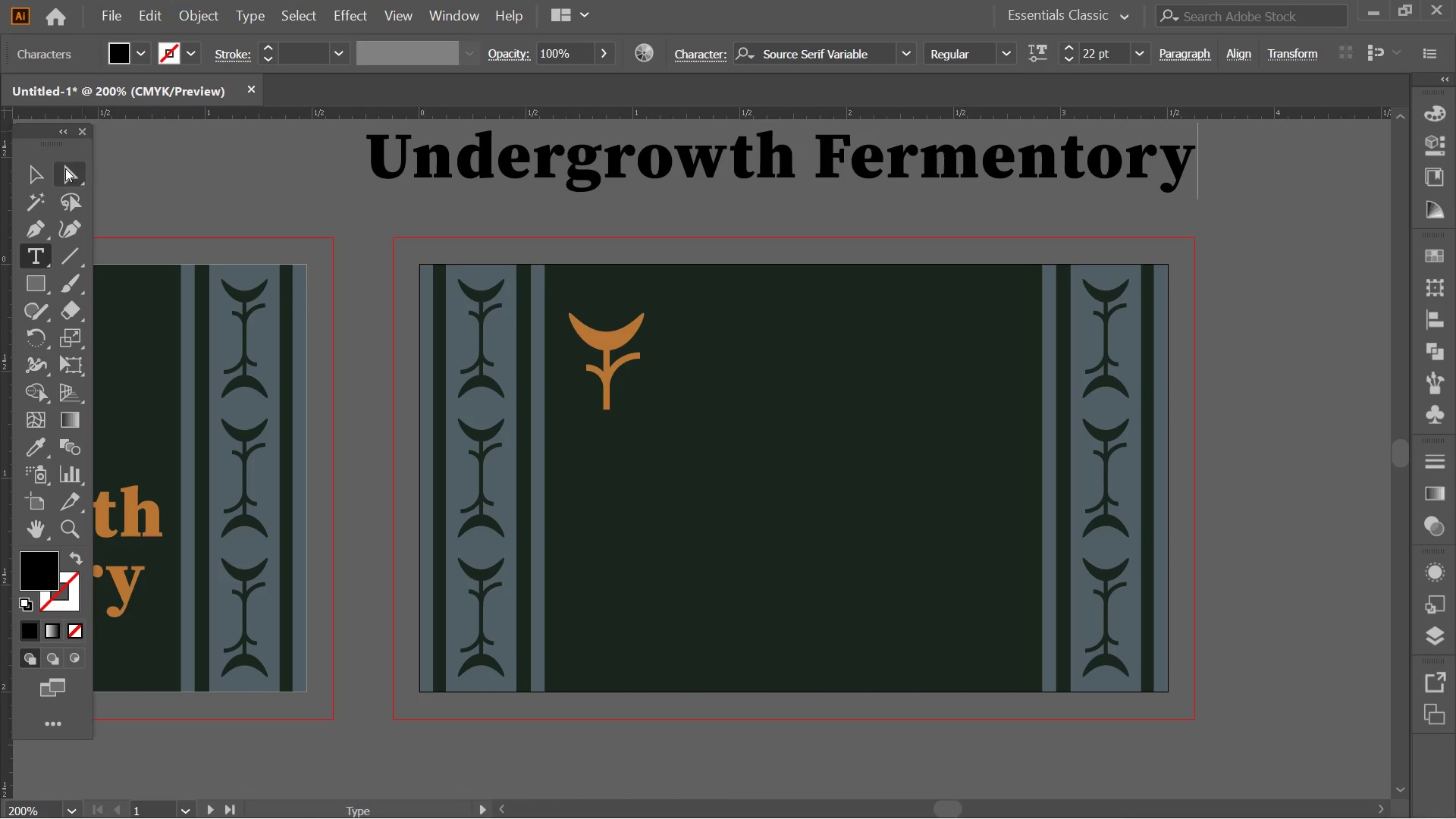 
left_click([35, 174])
 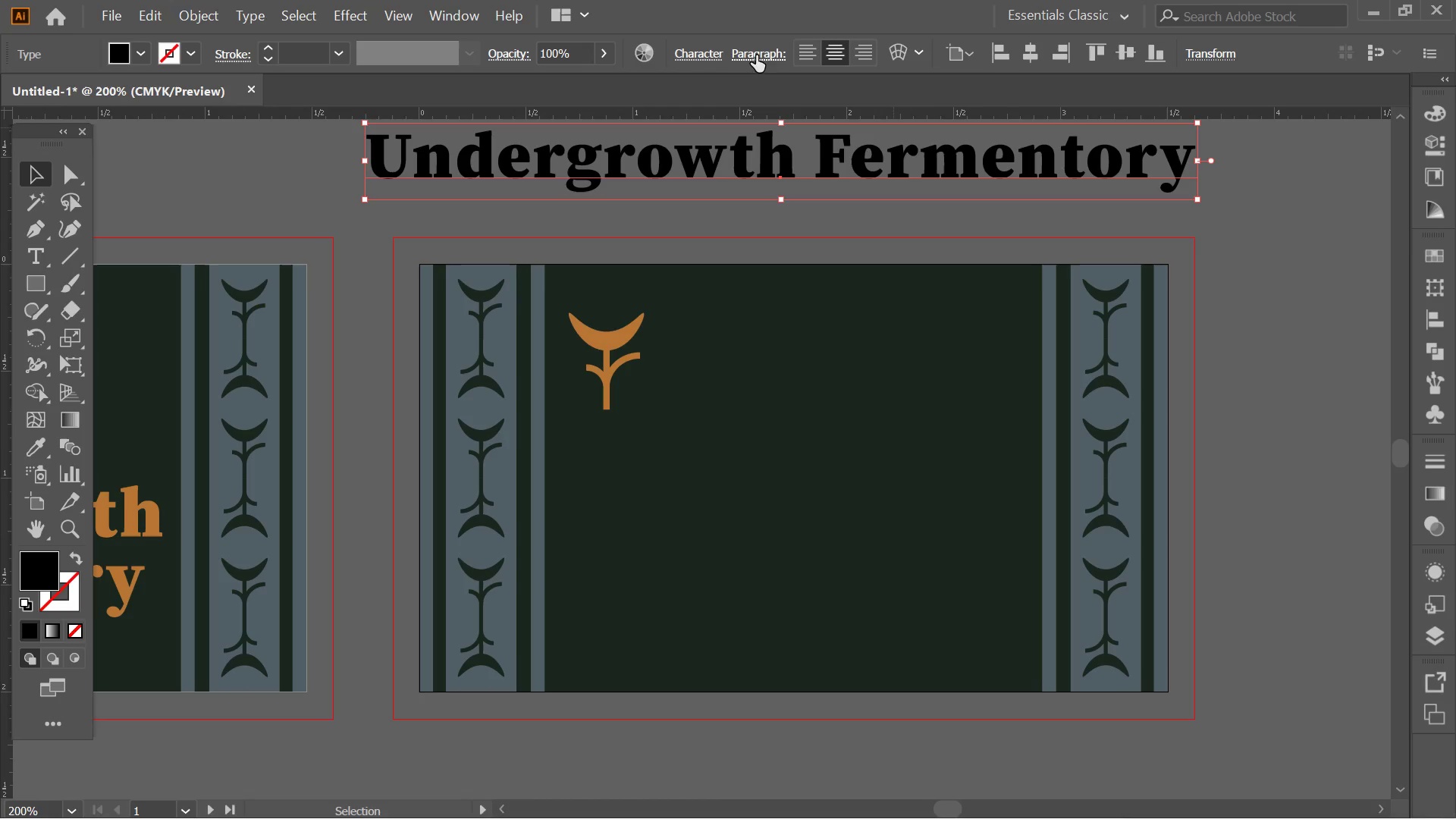 
left_click([695, 48])
 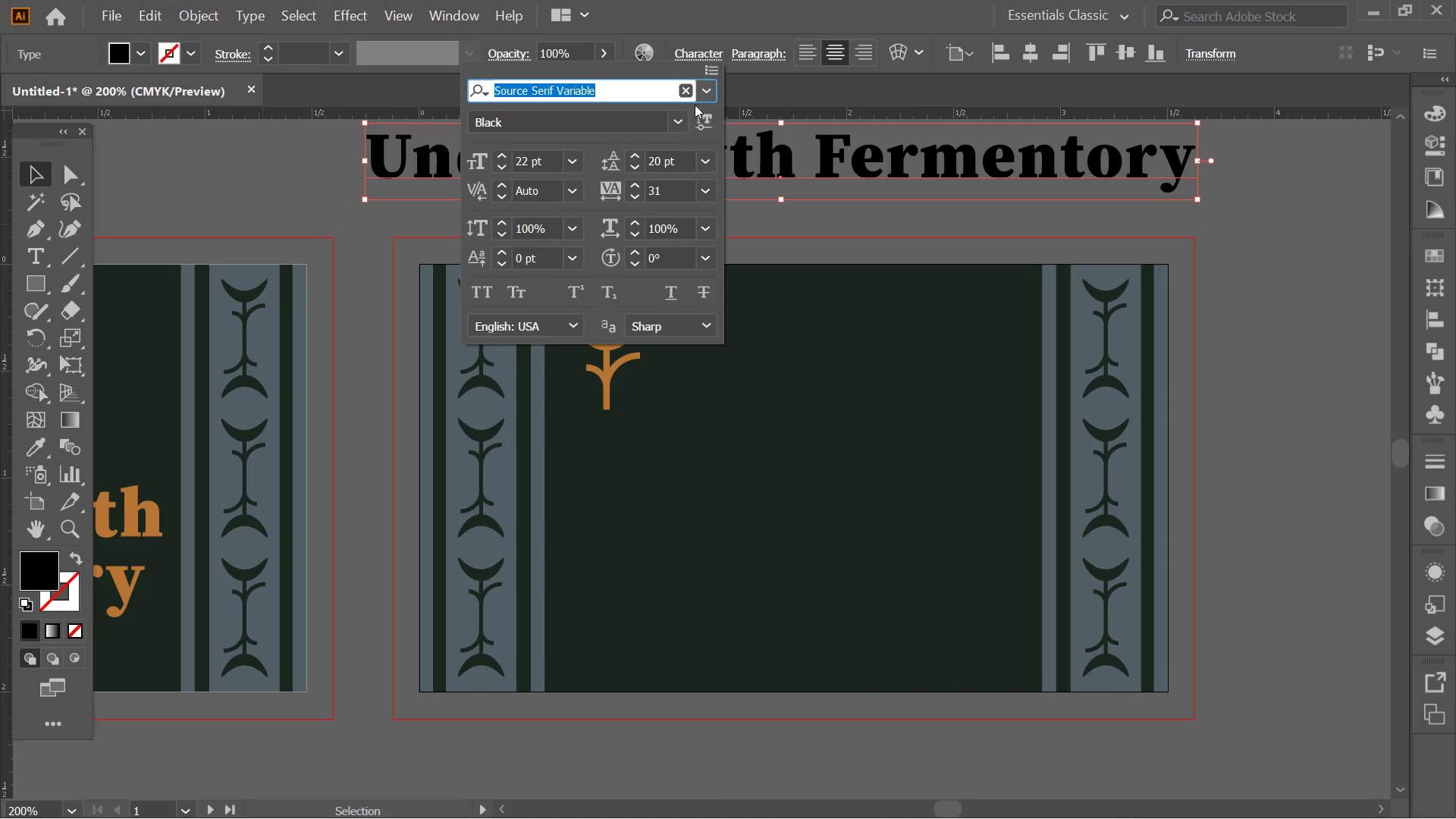 
left_click([710, 88])
 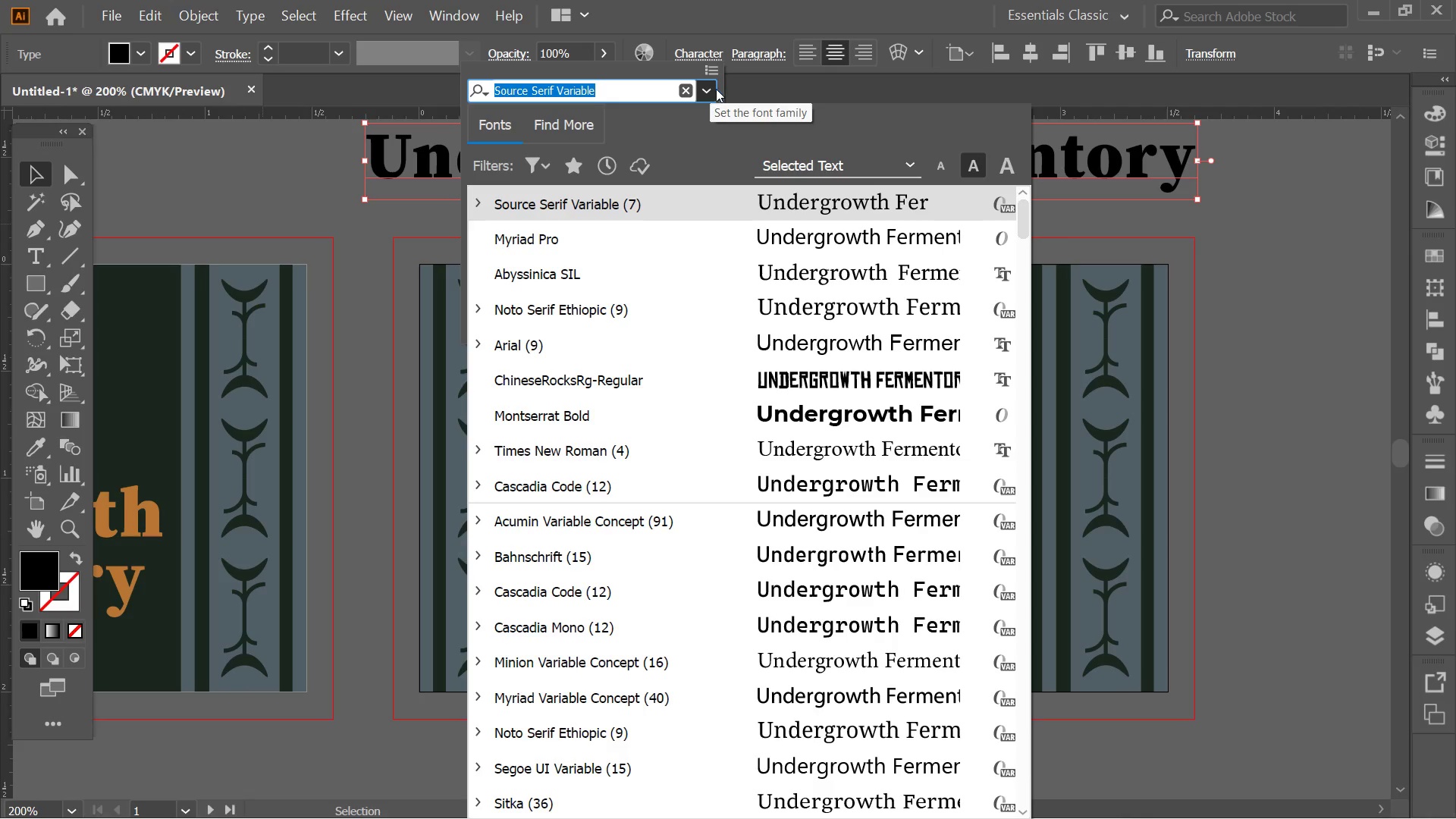 
left_click([716, 89])
 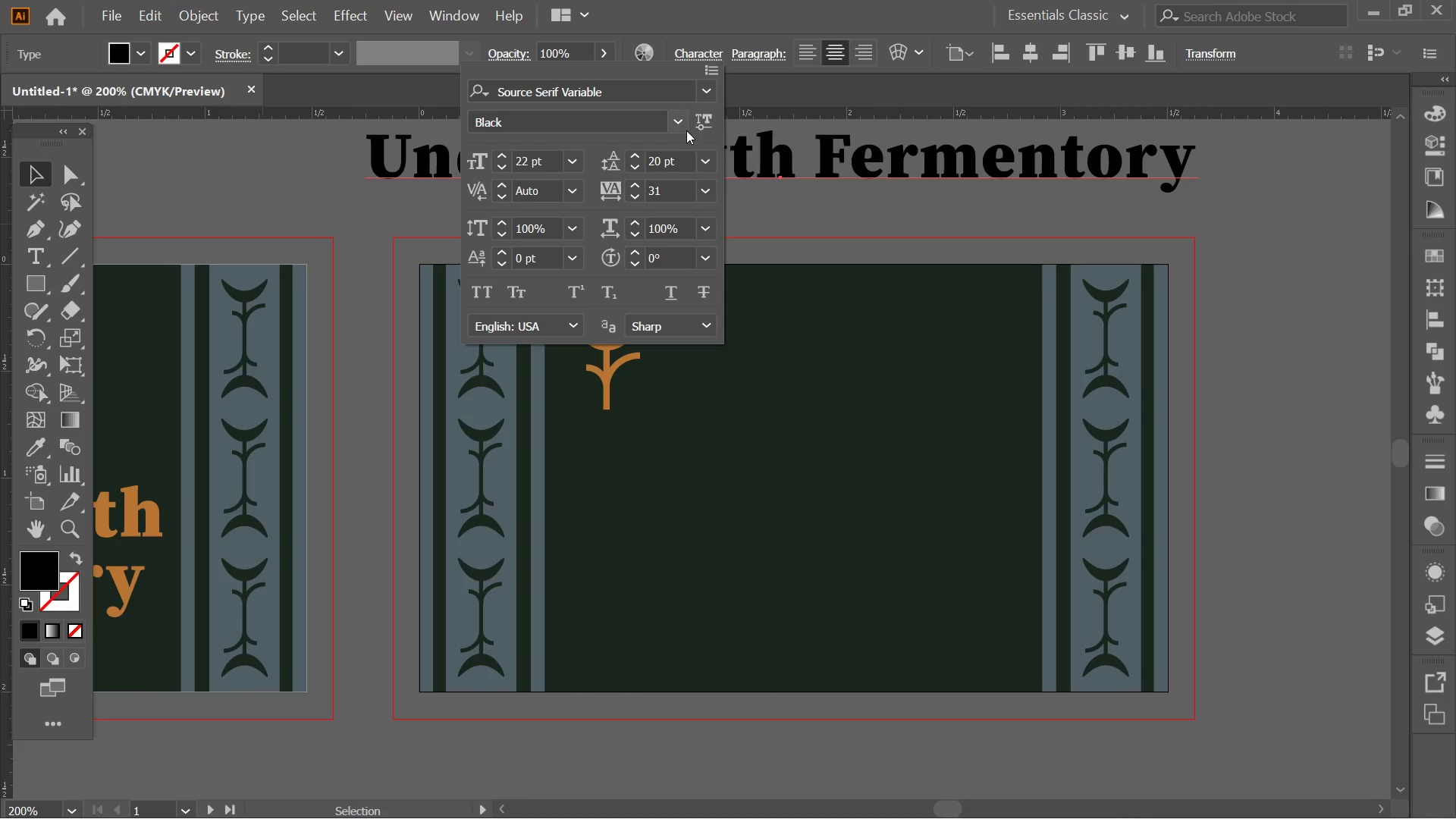 
left_click([686, 126])
 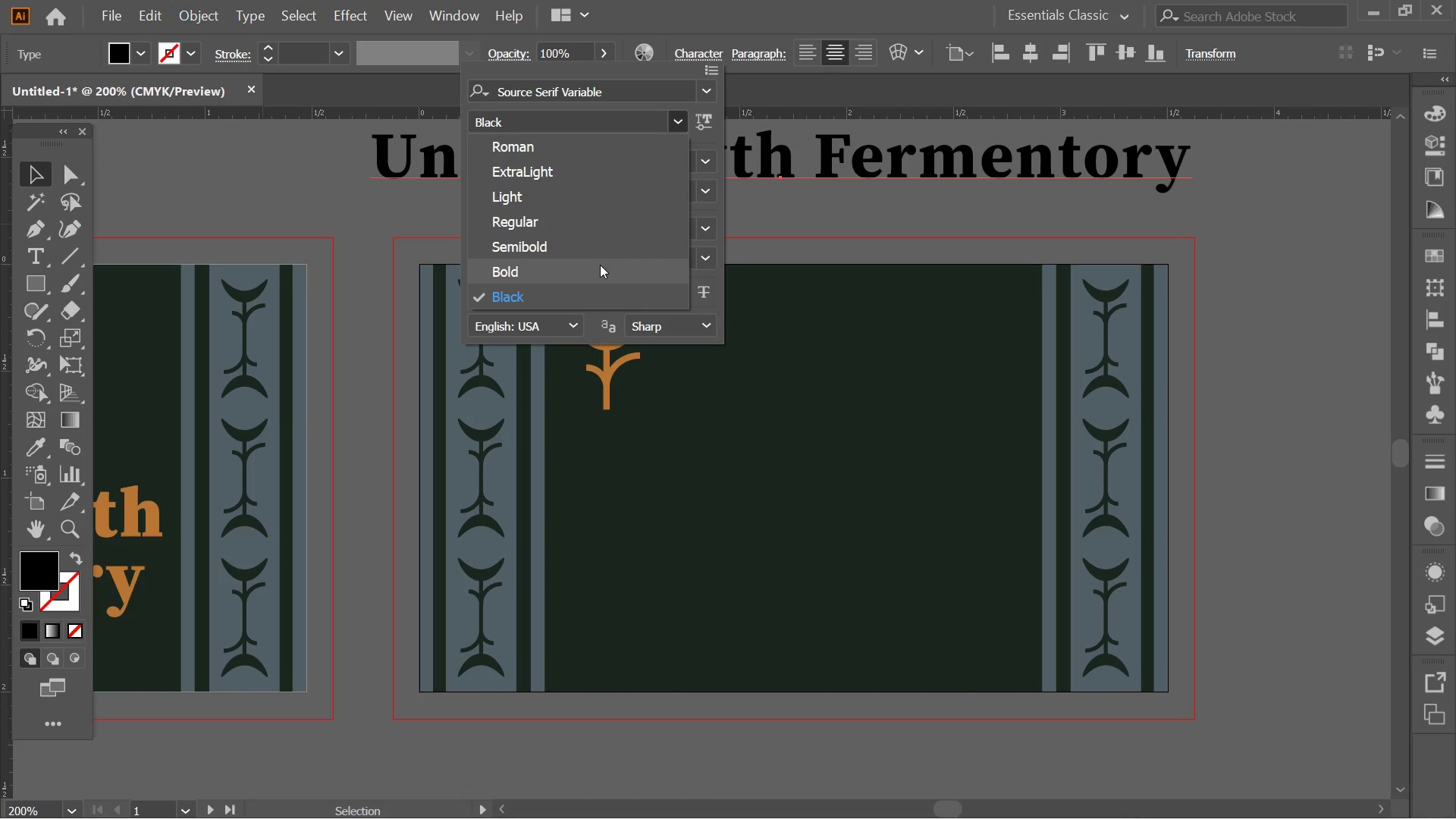 
left_click([601, 251])
 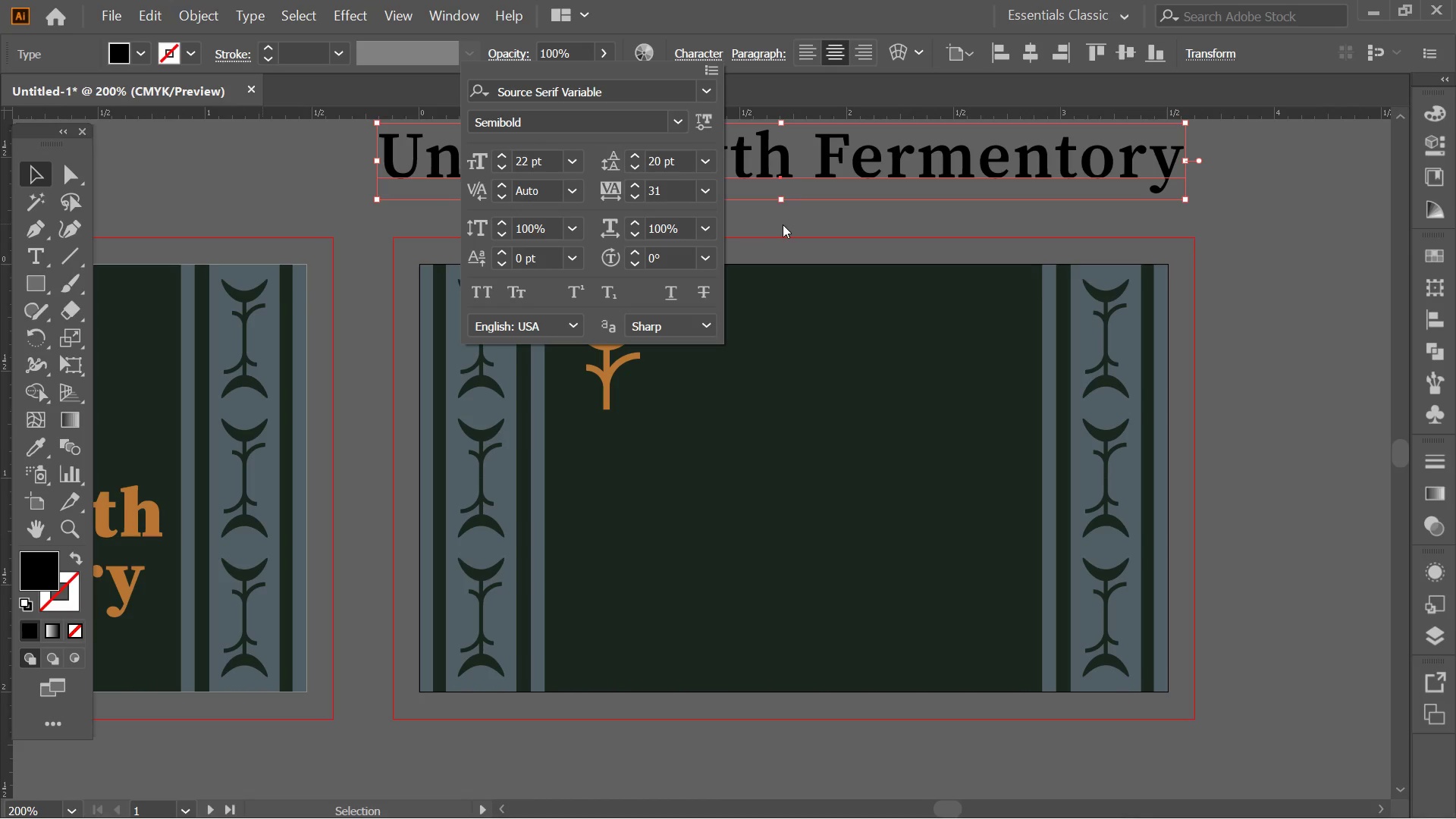 
left_click([785, 224])
 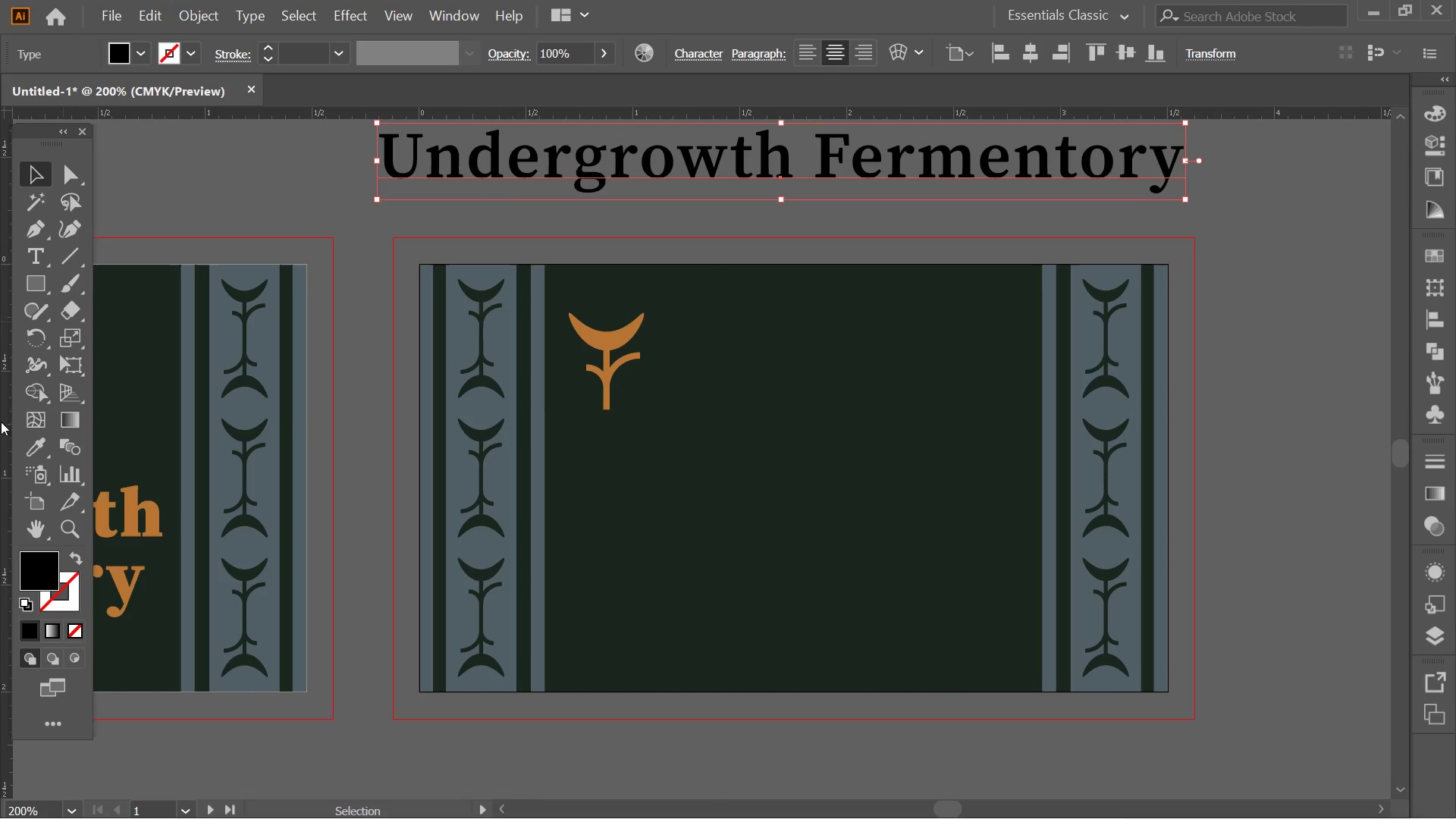 
left_click([27, 450])
 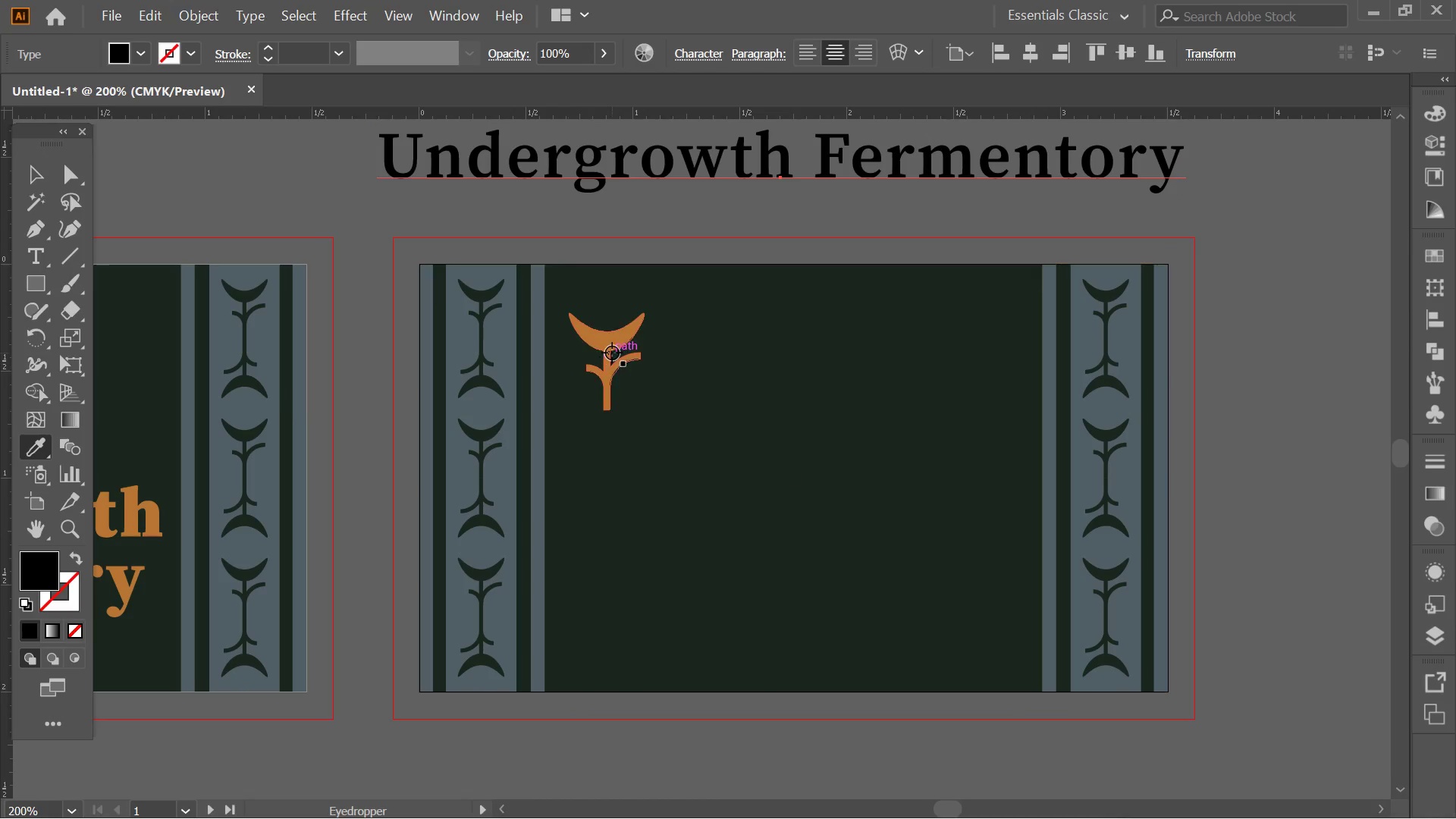 
left_click([611, 350])
 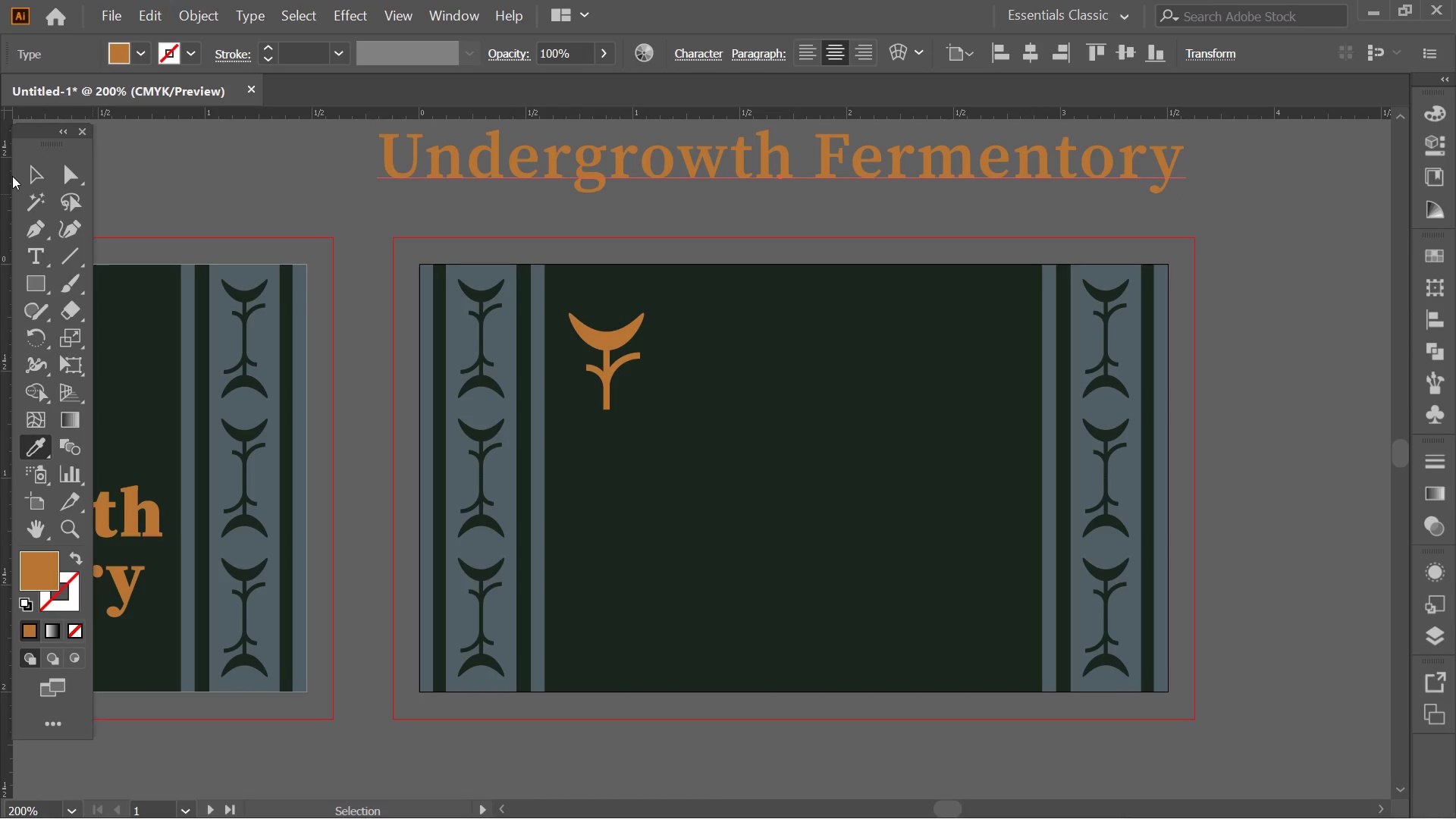 
left_click([36, 160])
 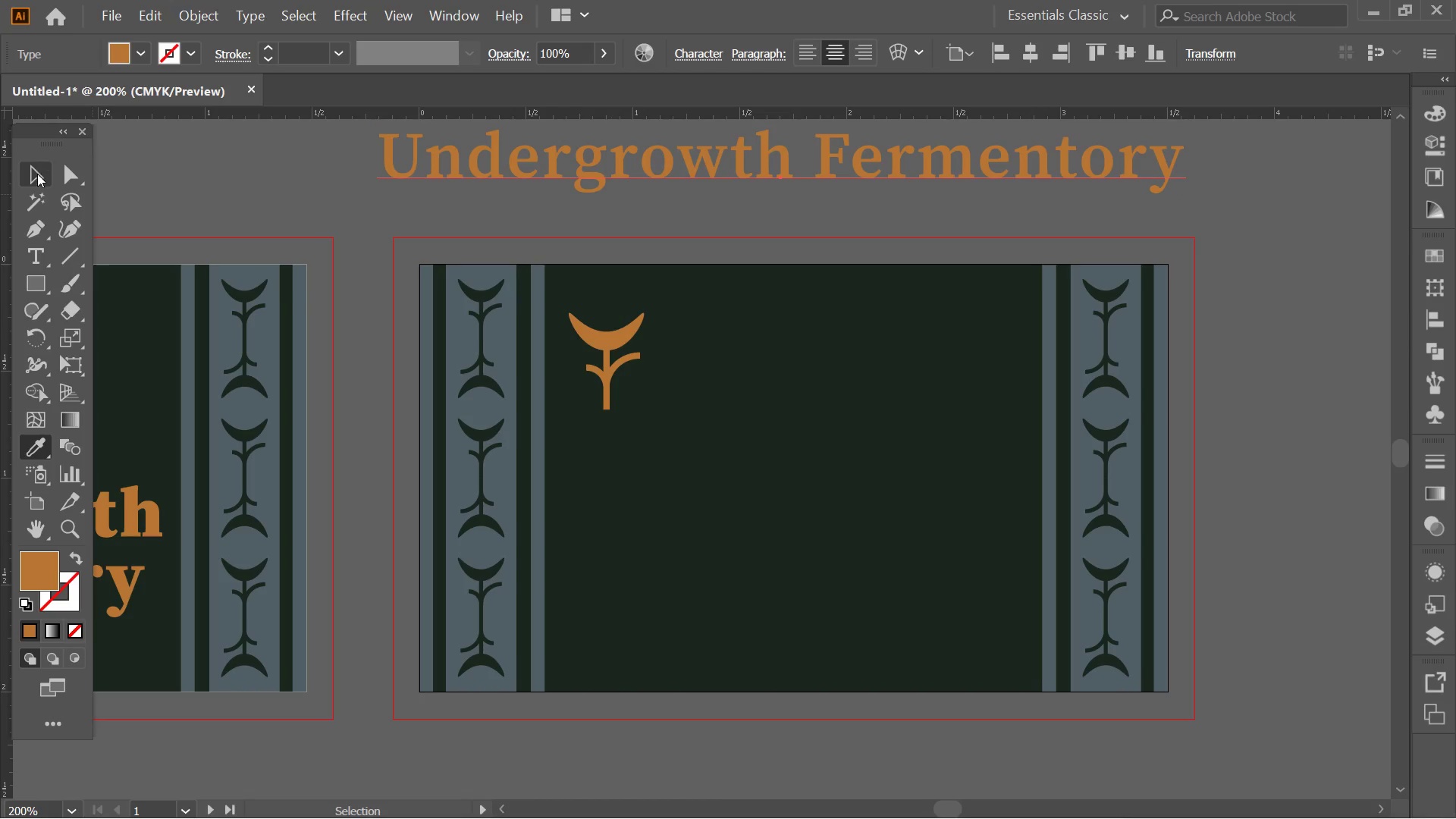 
left_click([37, 174])
 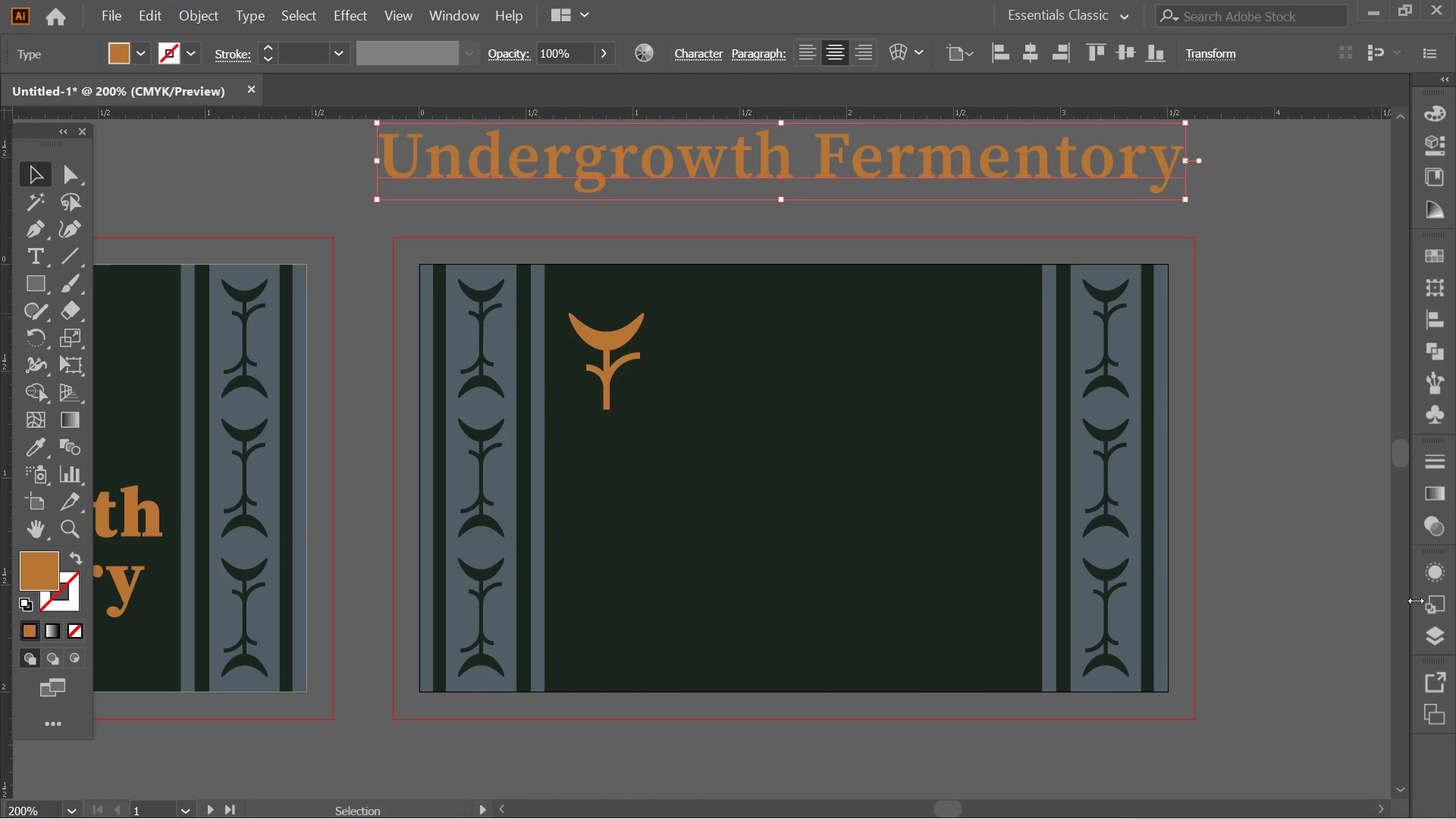 
left_click([1446, 629])
 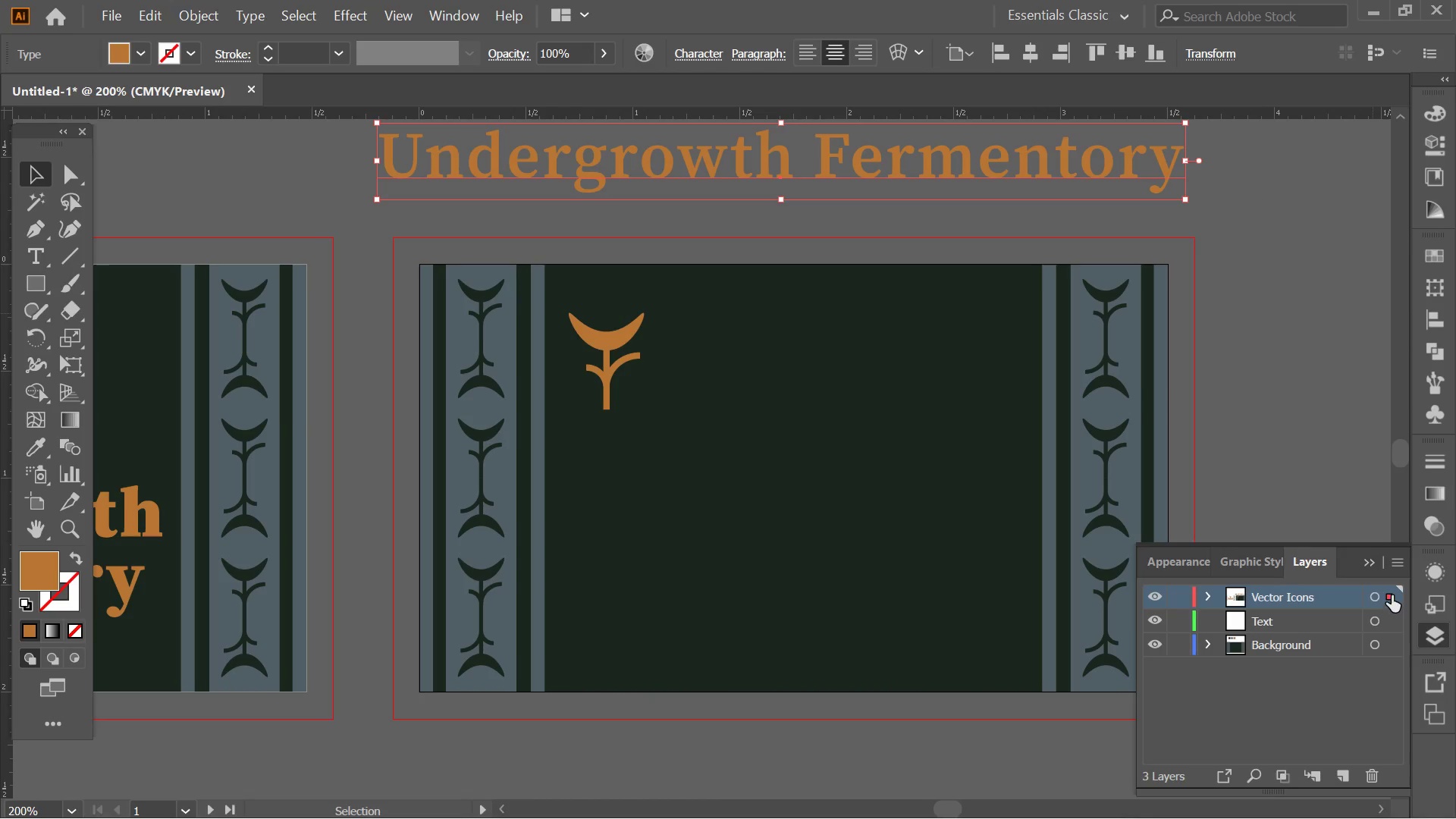 
left_click_drag(start_coordinate=[1392, 595], to_coordinate=[1389, 622])
 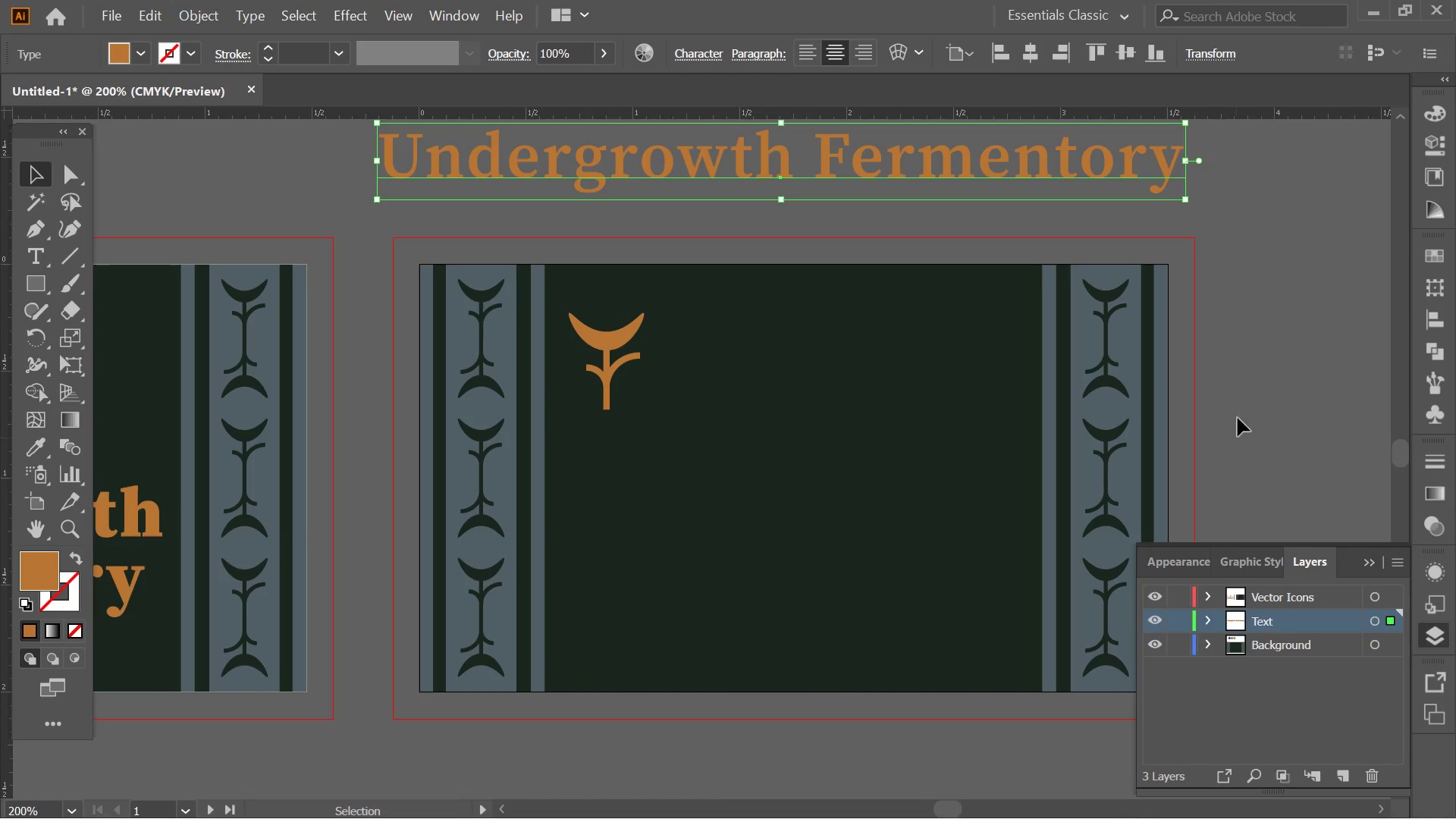 
left_click([1239, 410])
 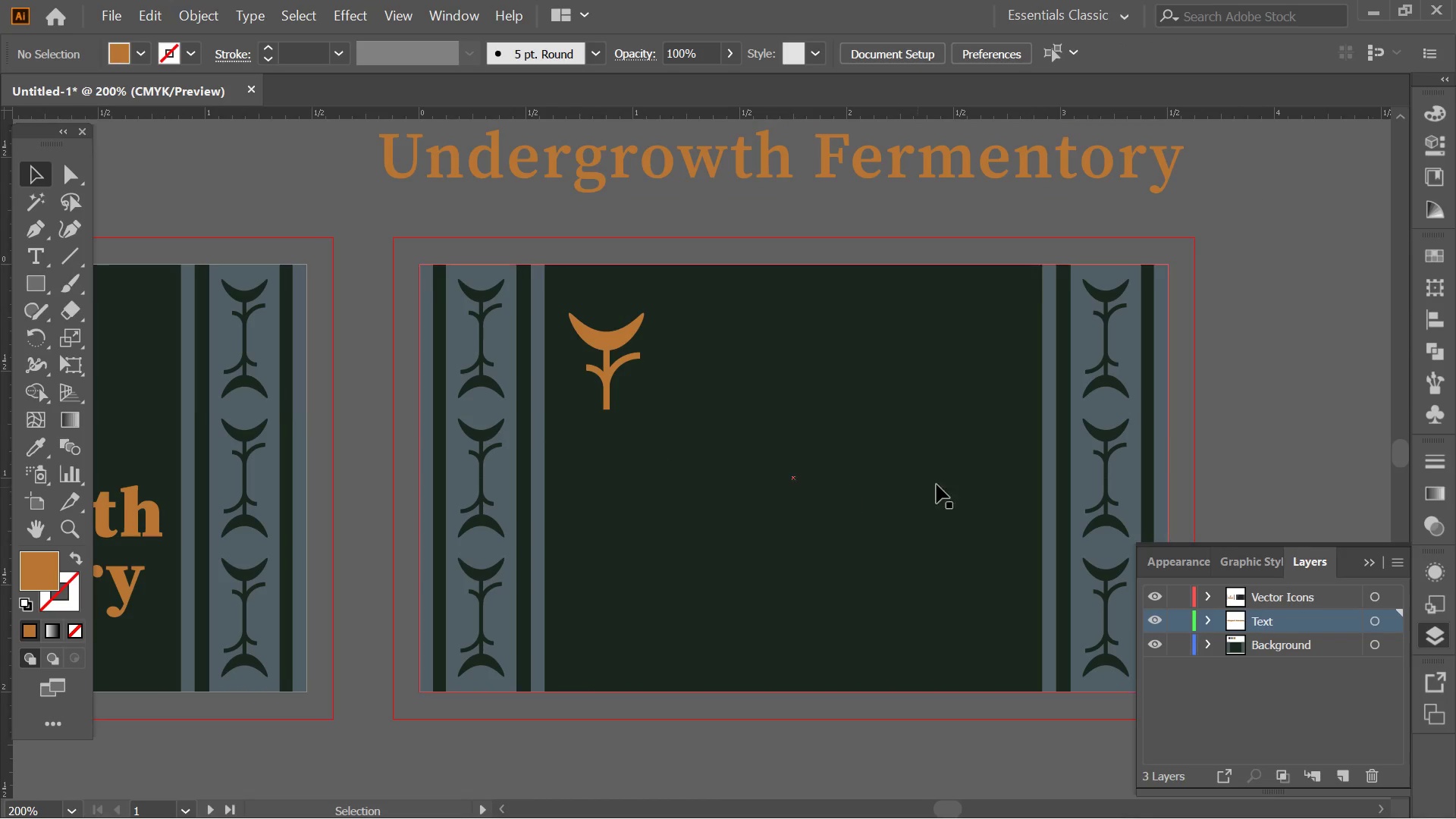 
key(Alt+AltLeft)
 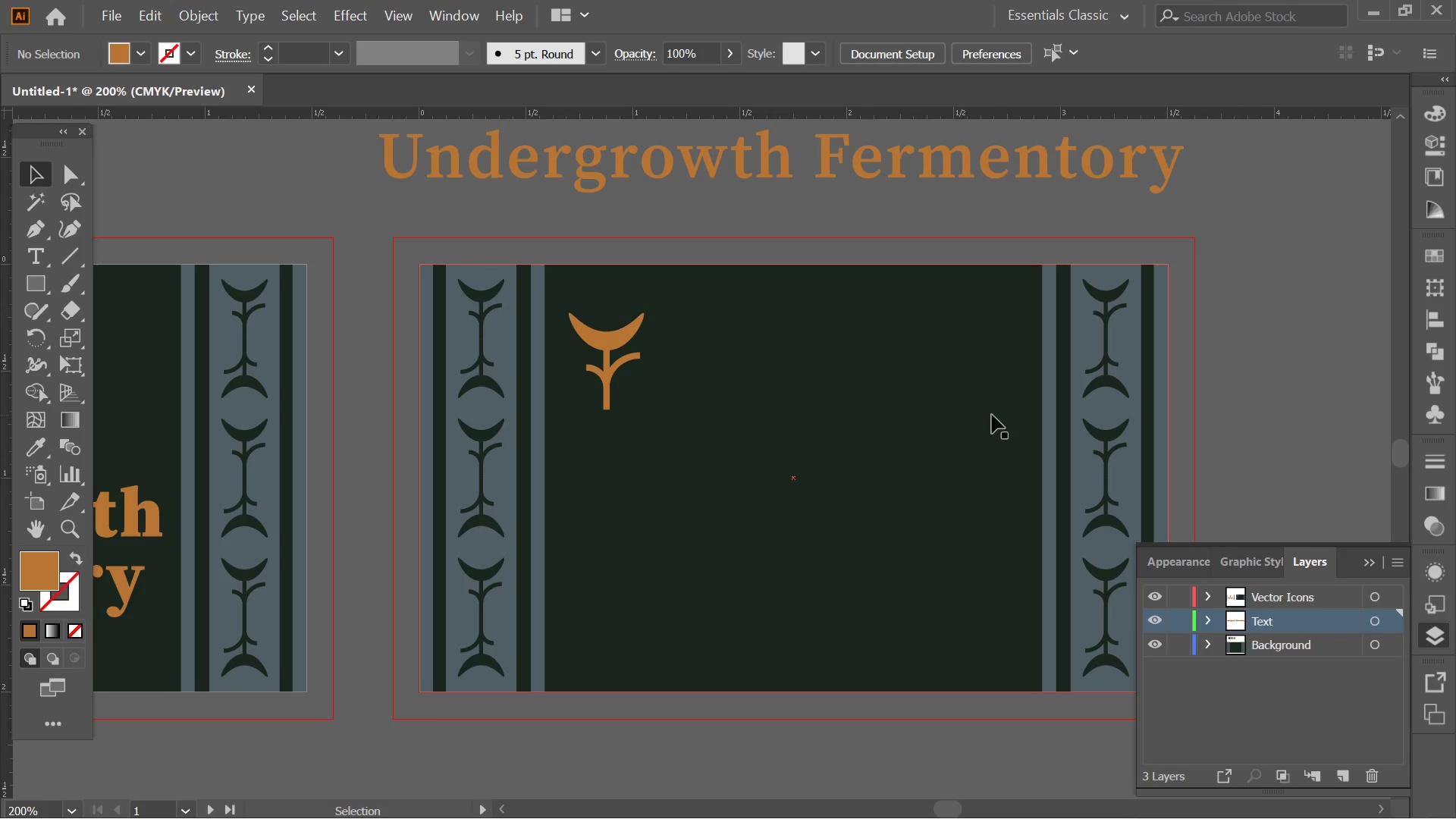 
scroll: coordinate [993, 413], scroll_direction: down, amount: 2.0
 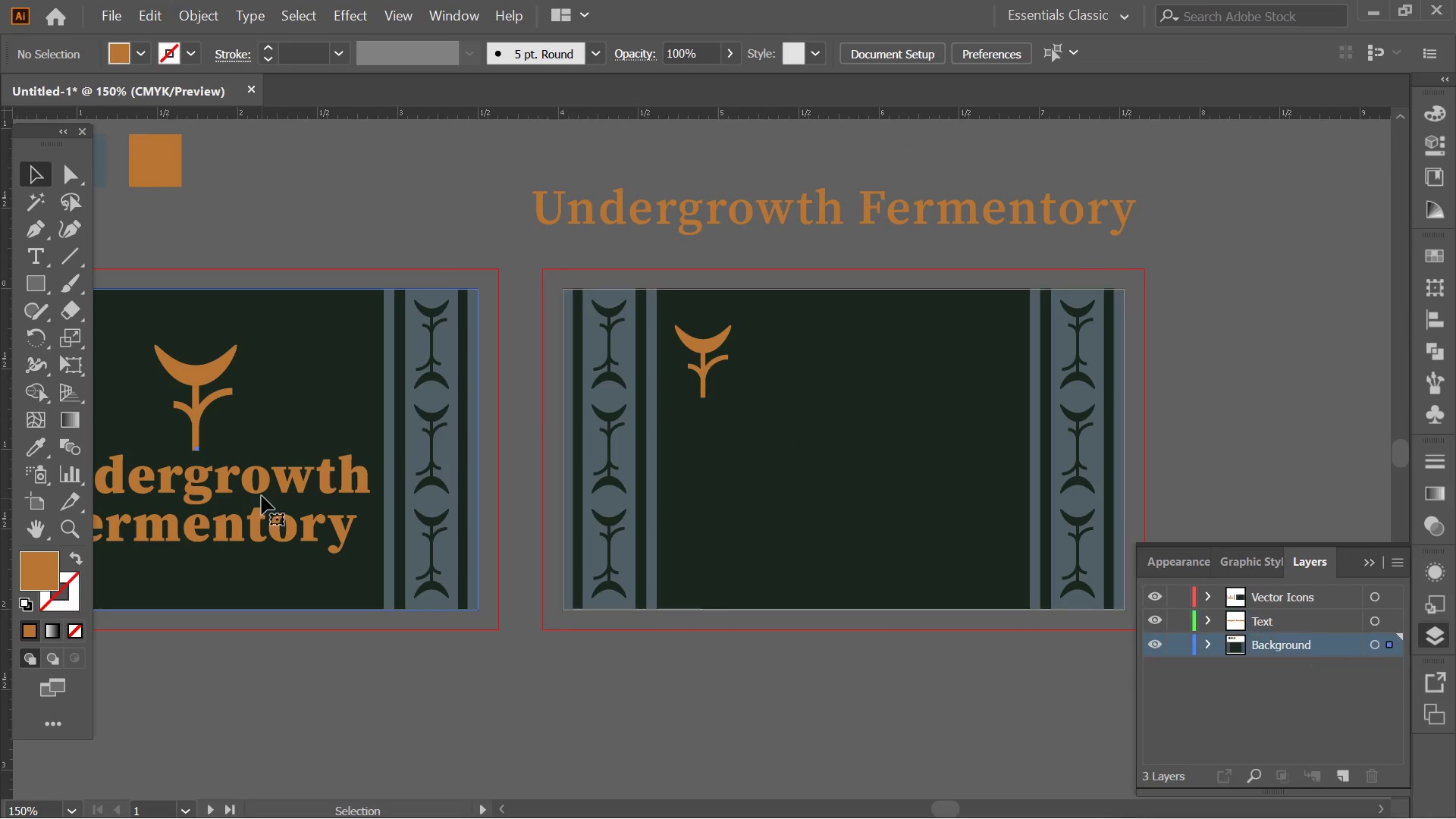 
double_click([262, 488])
 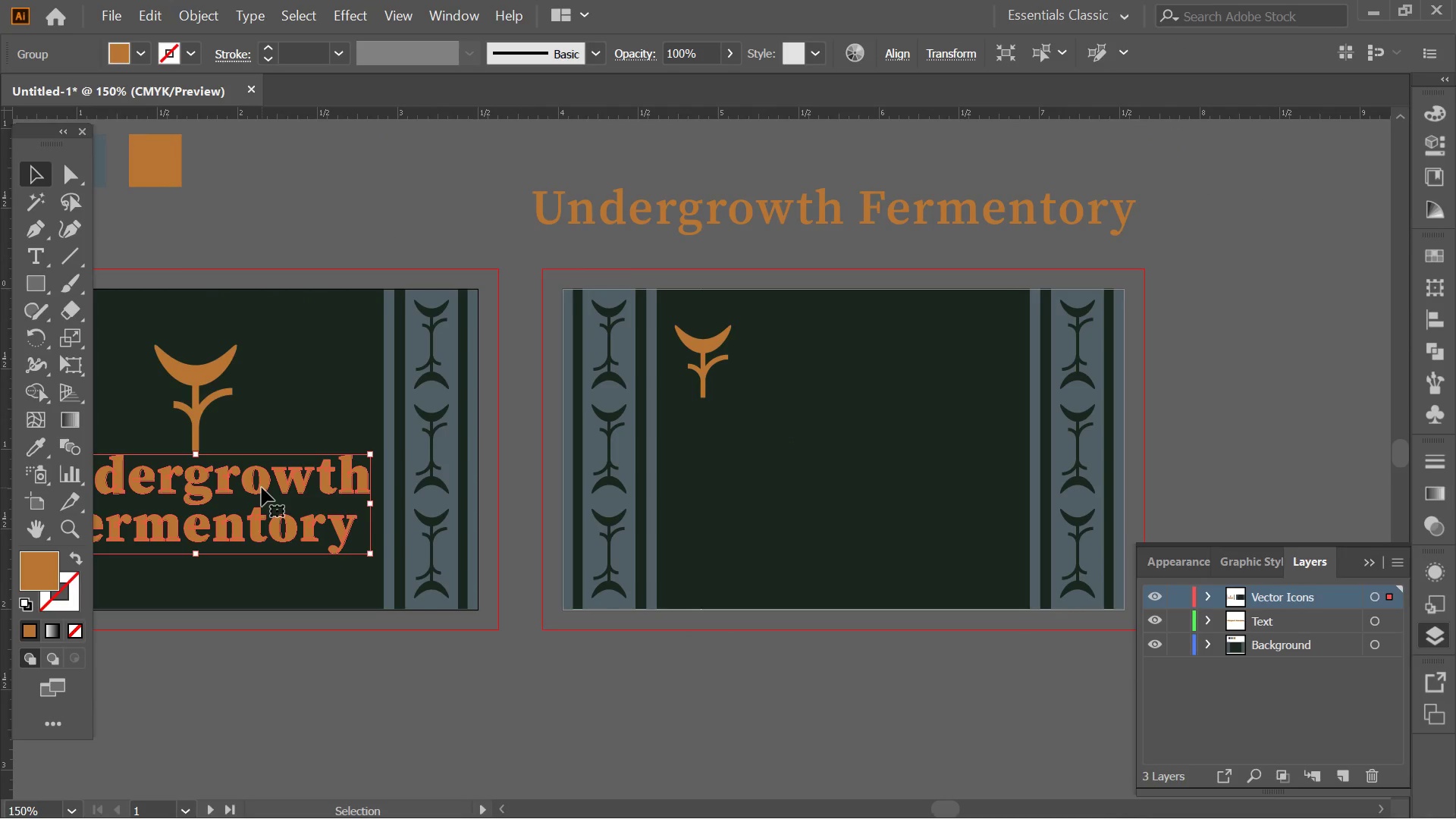 
left_click([262, 488])
 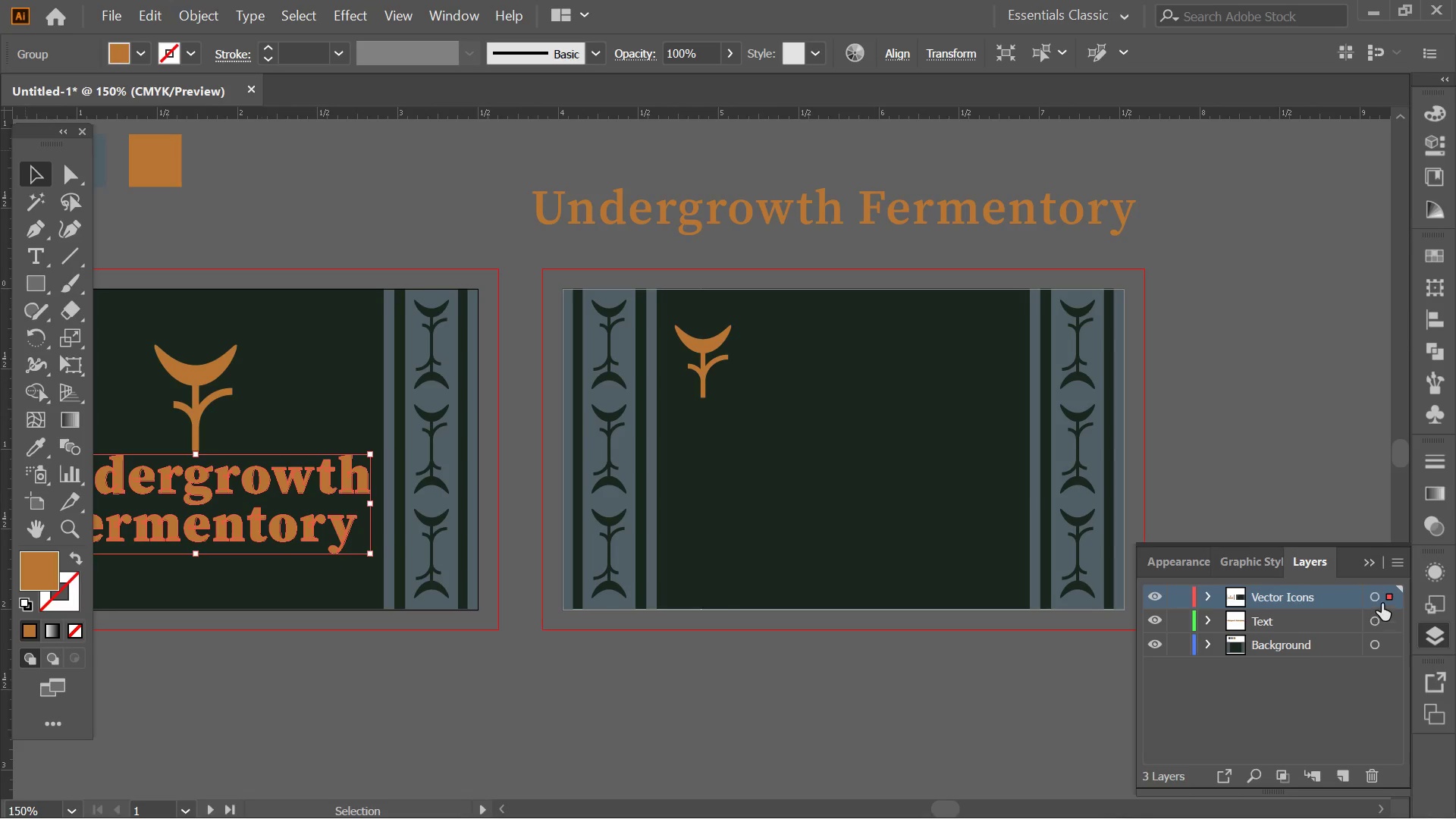 
left_click_drag(start_coordinate=[1389, 598], to_coordinate=[1388, 625])
 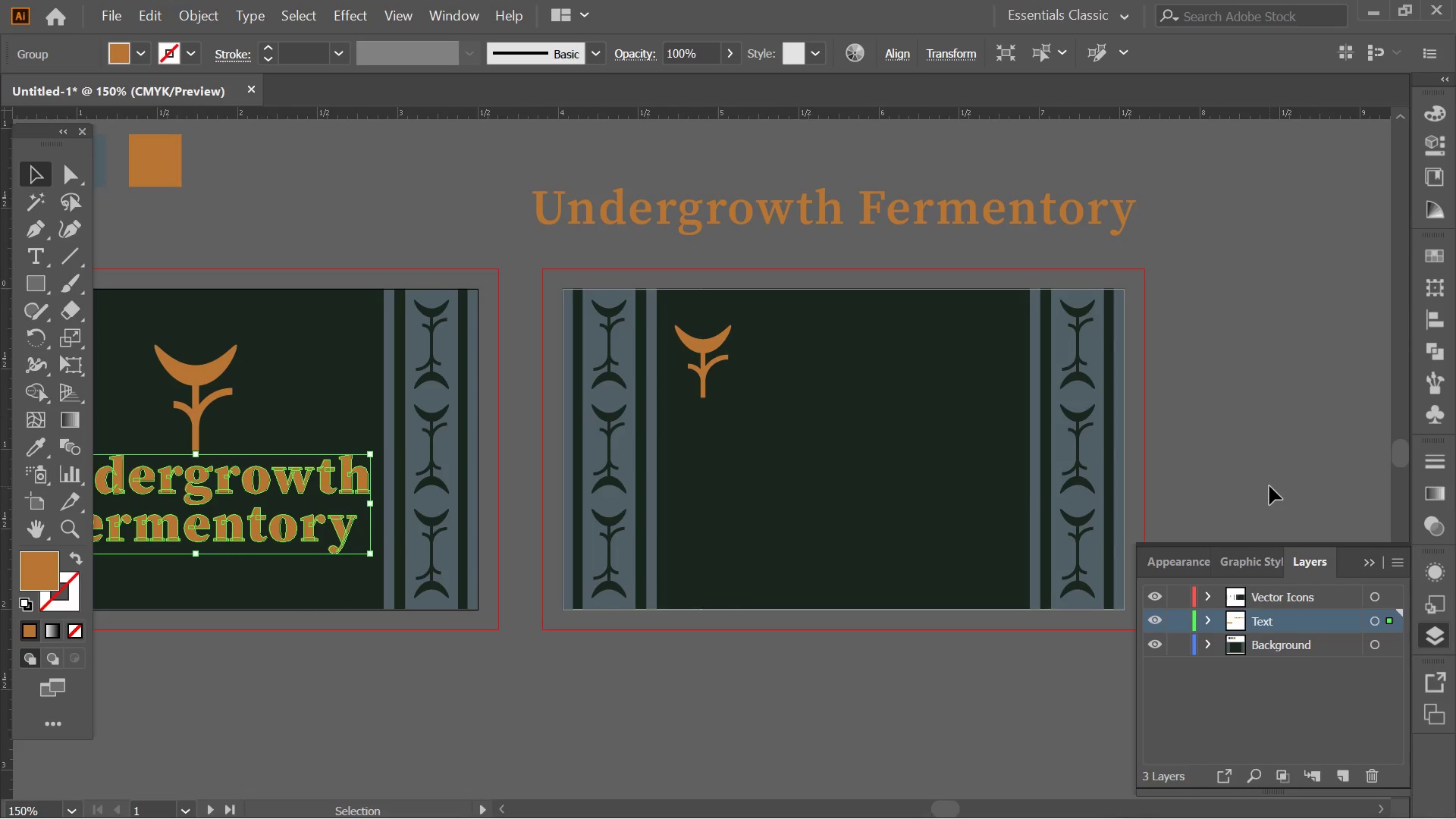 
left_click([1269, 486])
 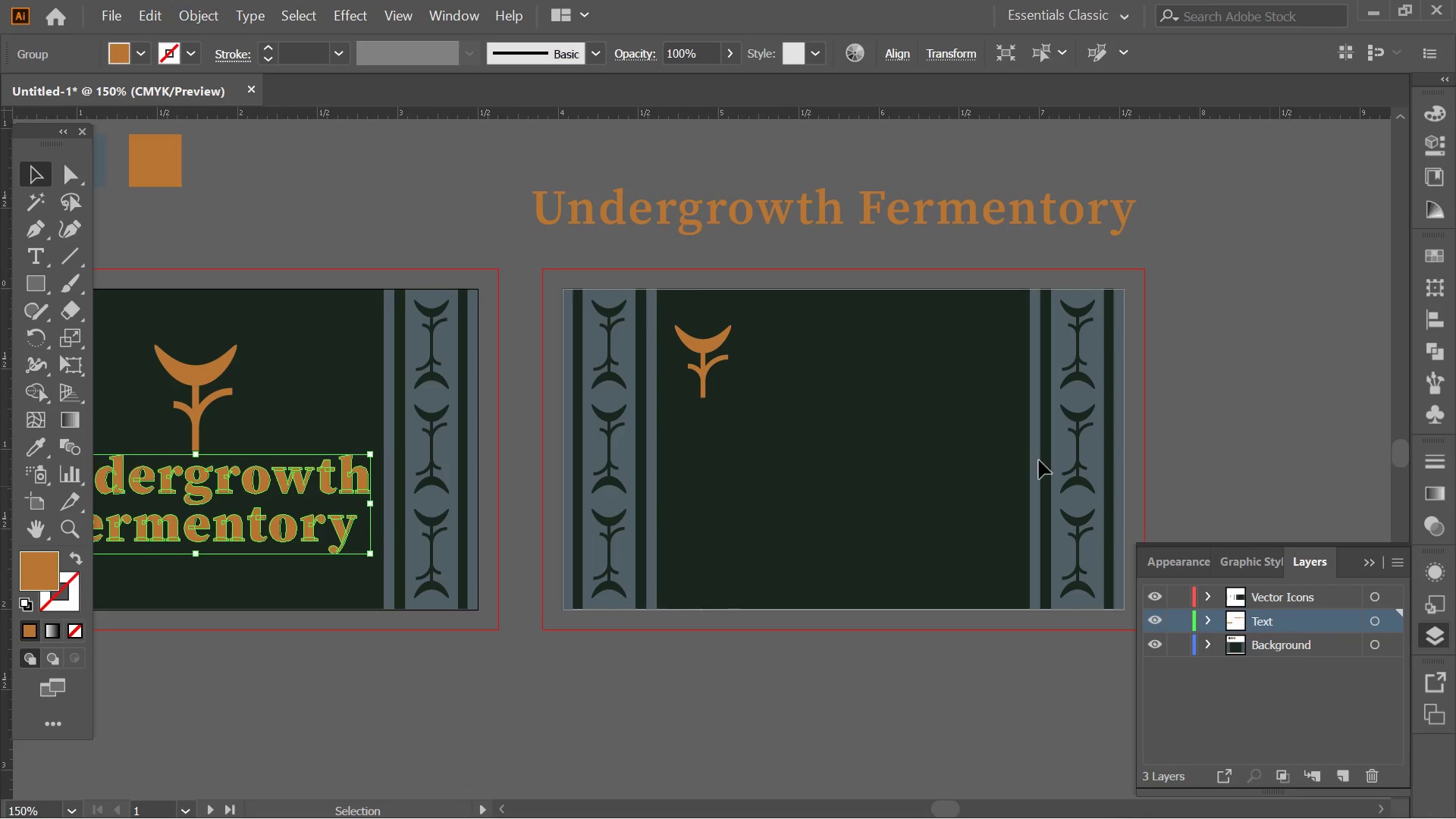 
hold_key(key=Space, duration=0.47)
 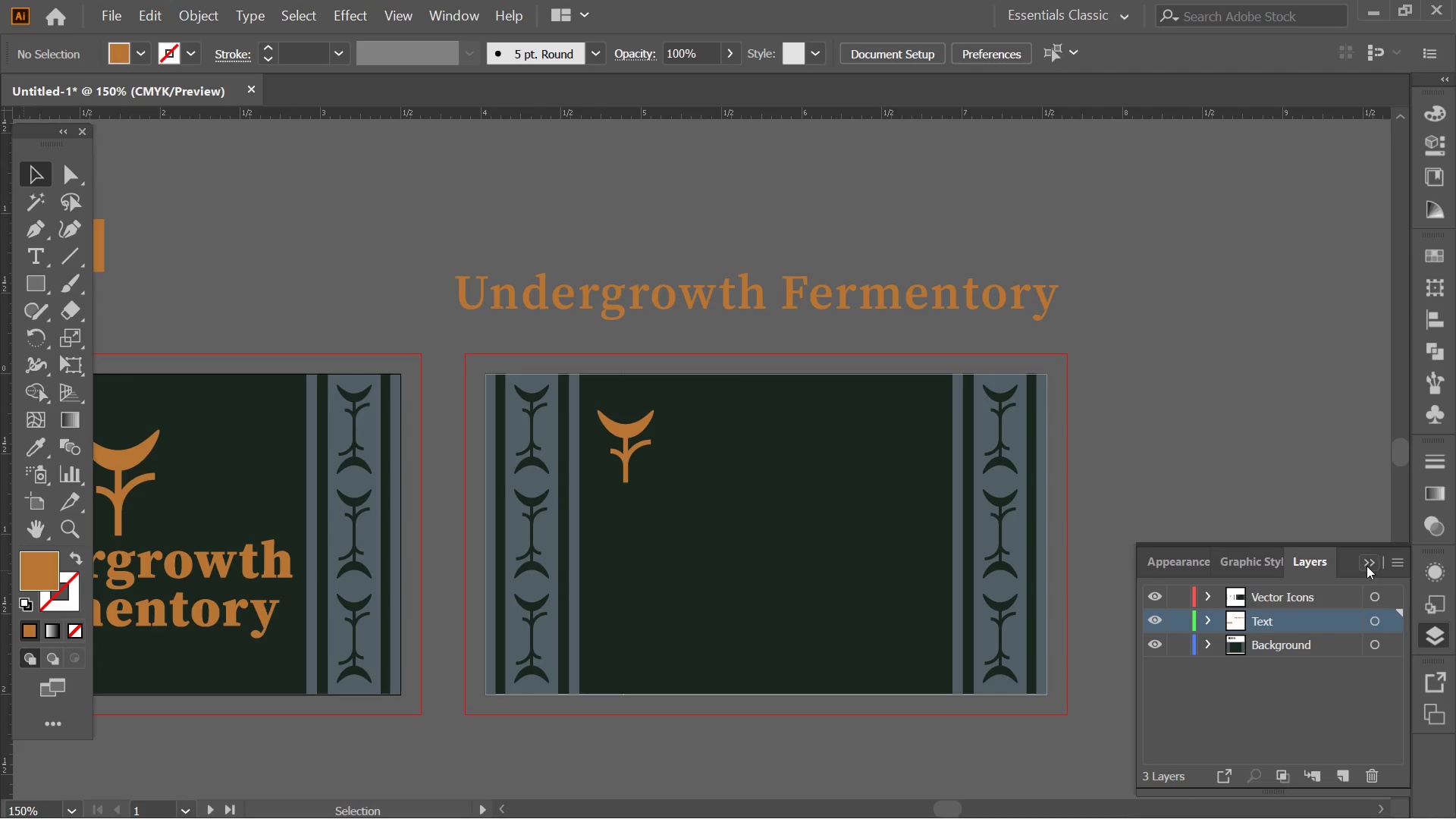 
left_click_drag(start_coordinate=[907, 448], to_coordinate=[830, 531])
 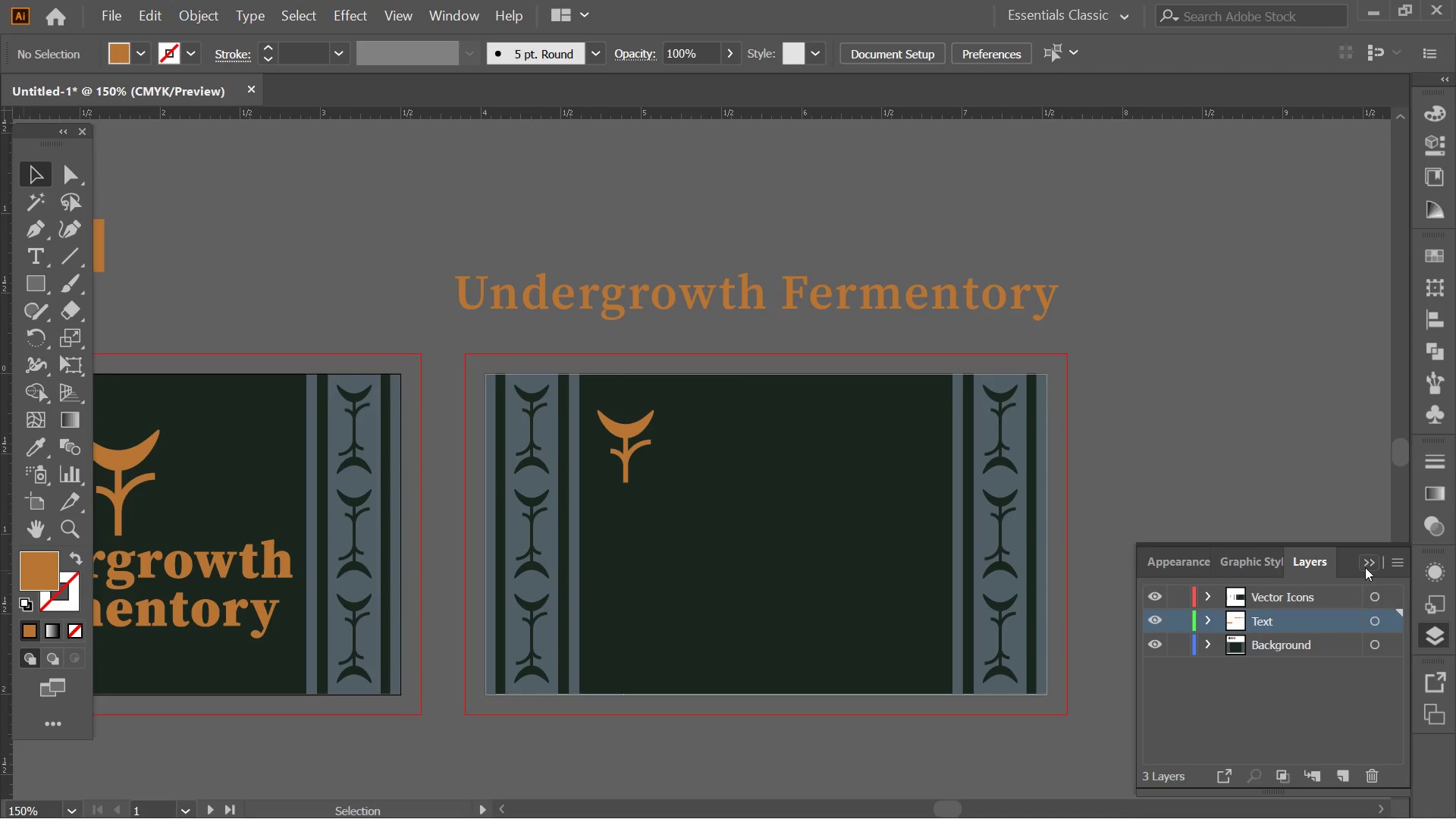 
left_click([1367, 566])
 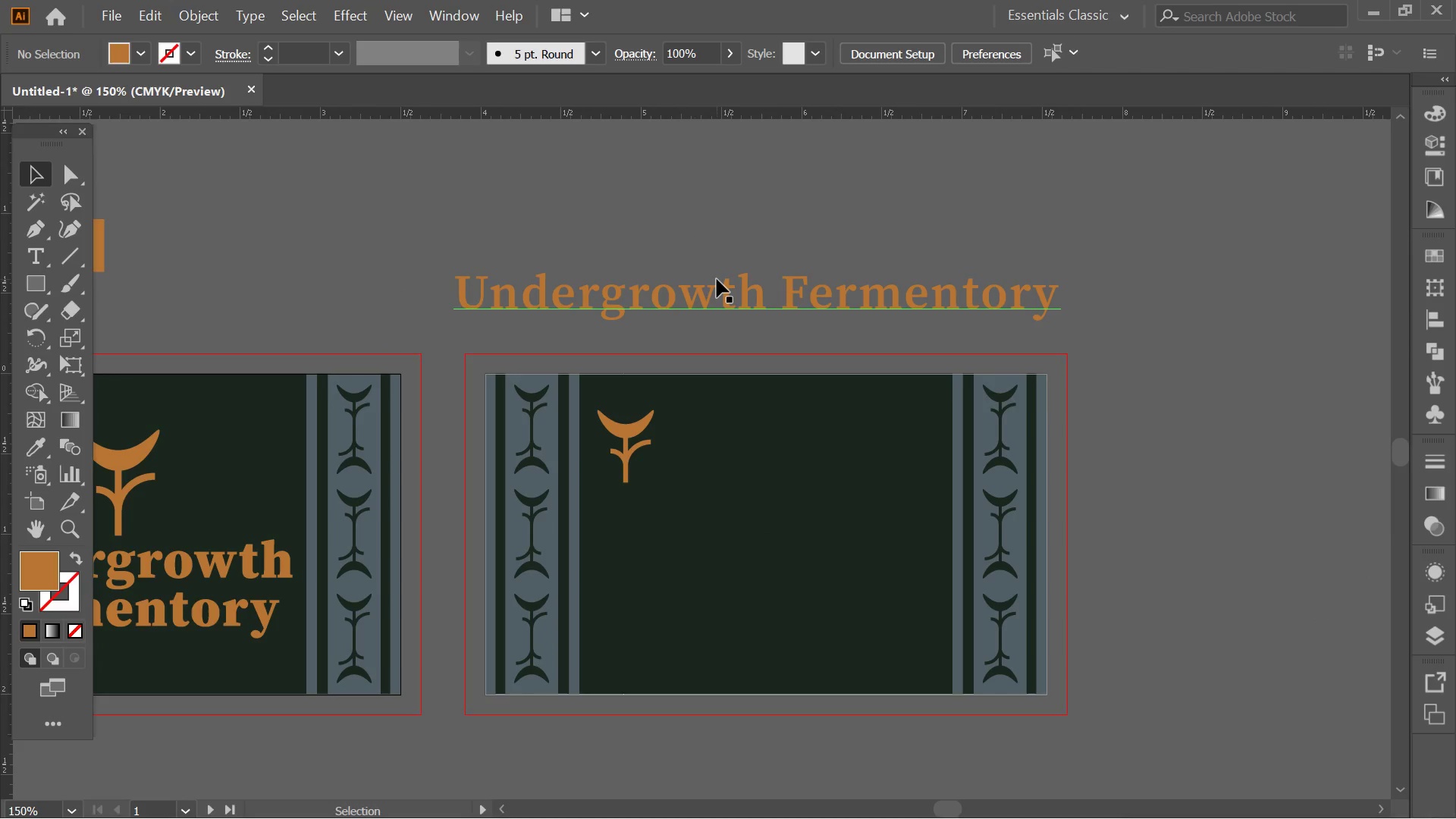 
left_click_drag(start_coordinate=[717, 279], to_coordinate=[986, 457])
 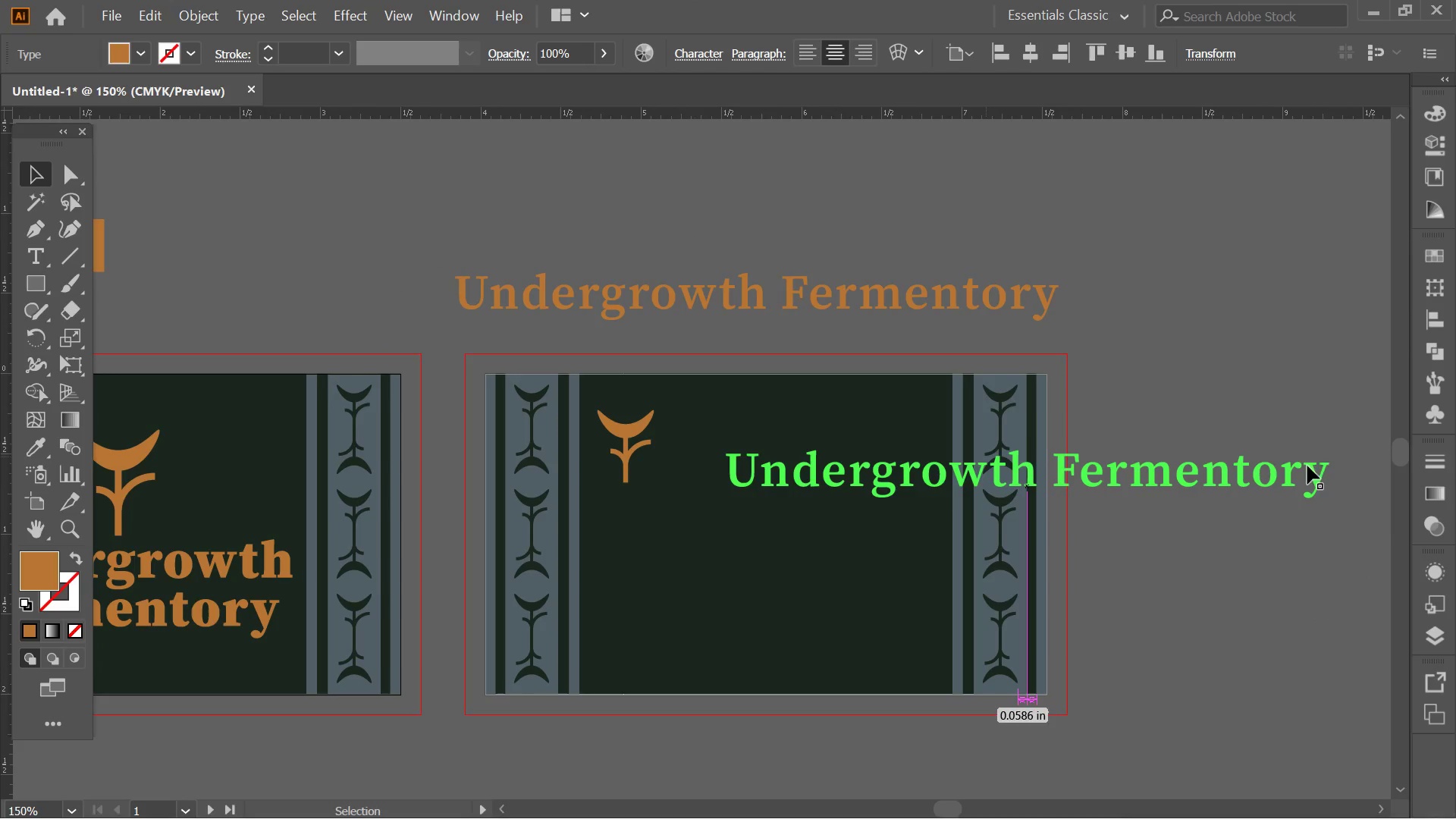 
hold_key(key=ShiftLeft, duration=1.67)
left_click_drag(start_coordinate=[1330, 446], to_coordinate=[1307, 457])
 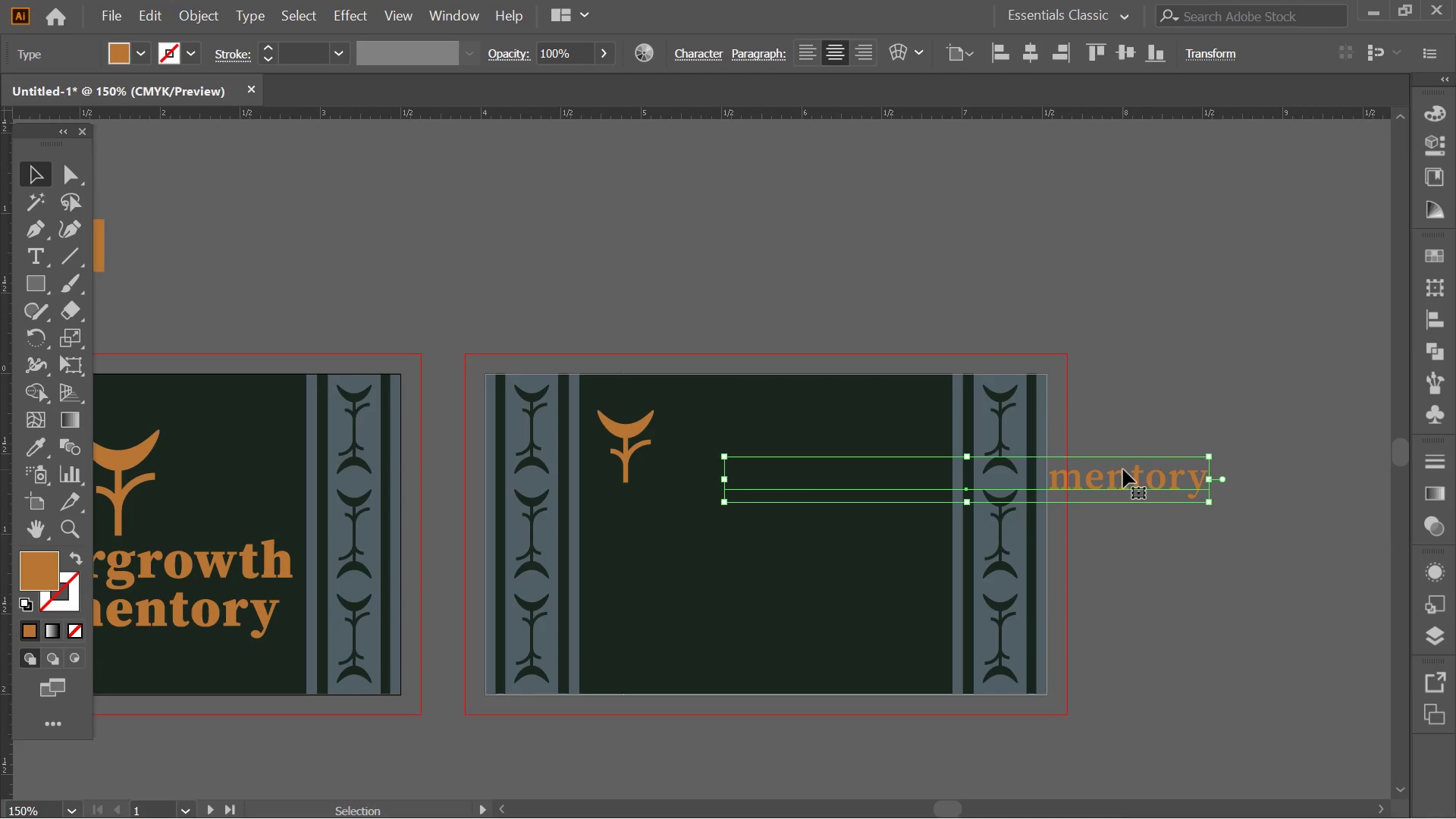 
right_click([1123, 469])
 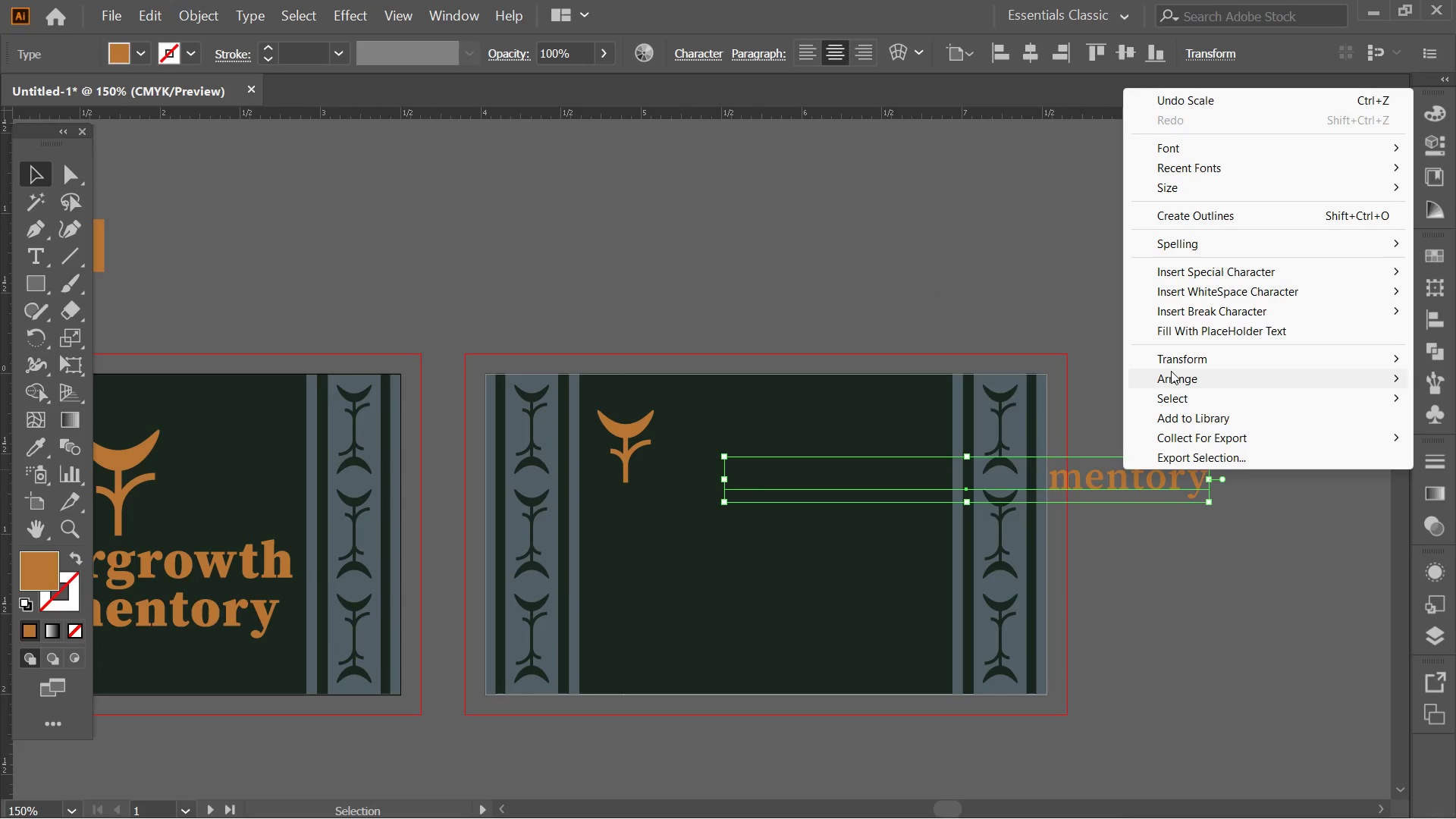 
left_click([1086, 384])
 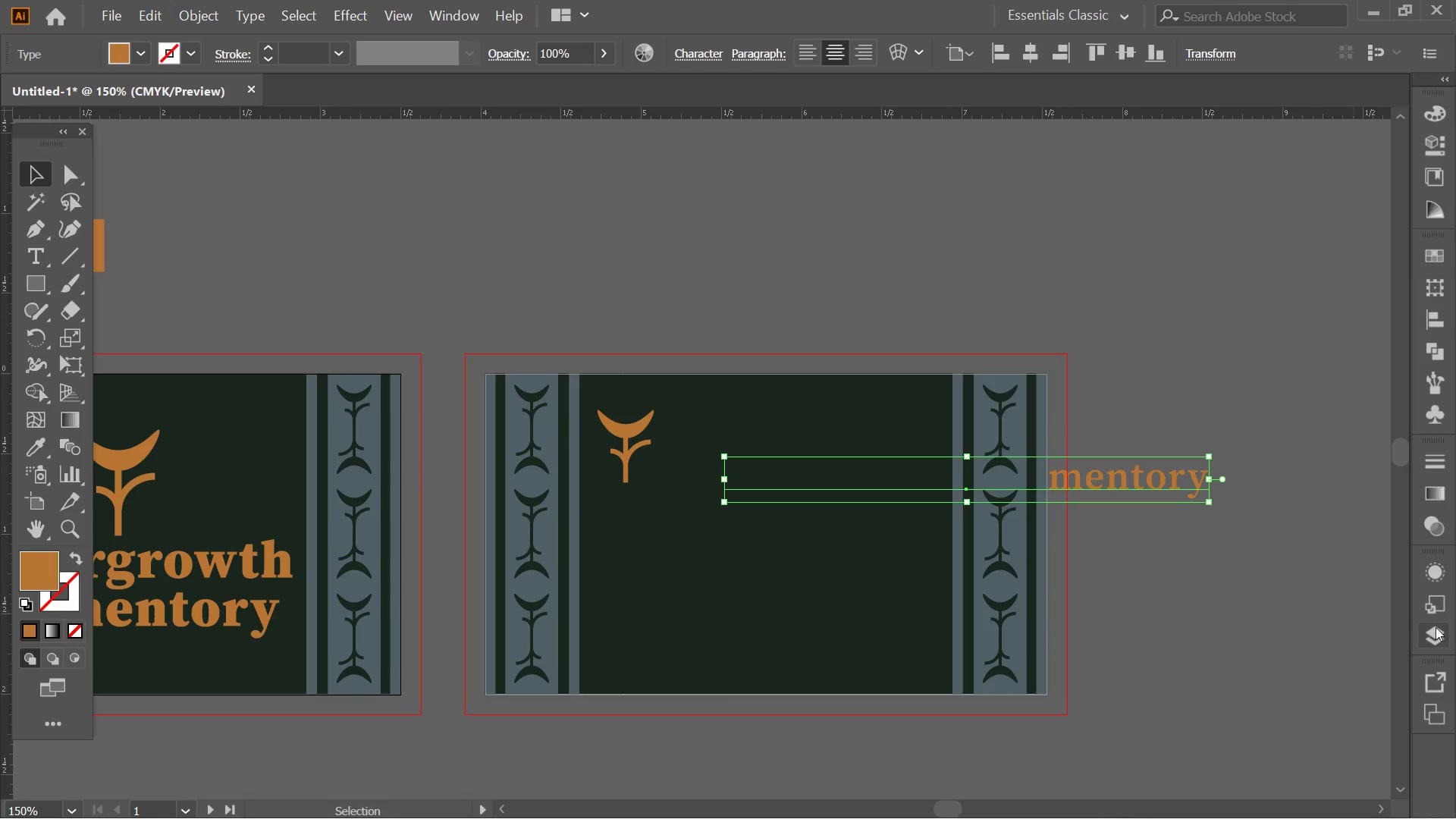 
left_click([1432, 631])
 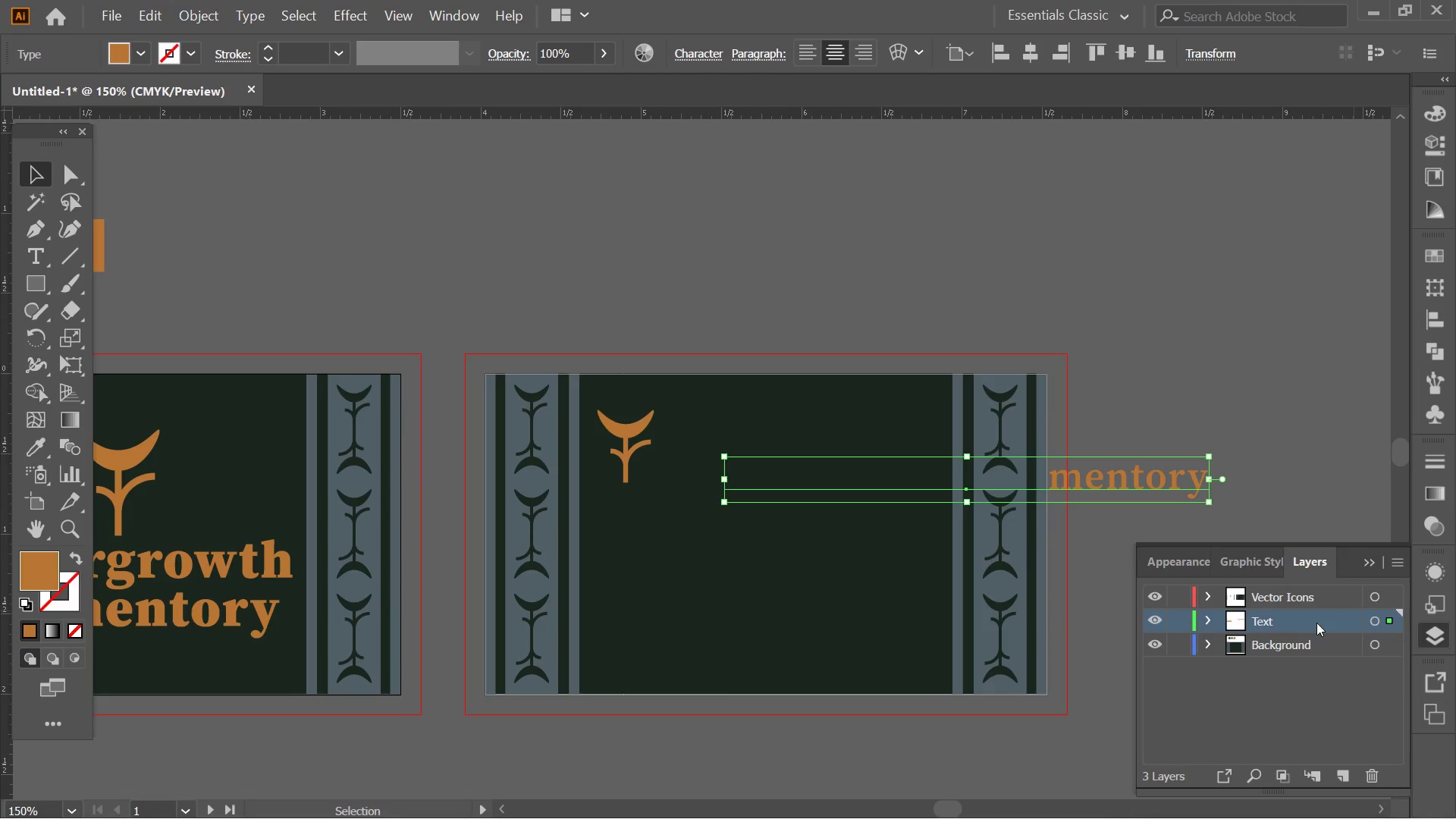 
left_click_drag(start_coordinate=[1299, 615], to_coordinate=[1286, 585])
 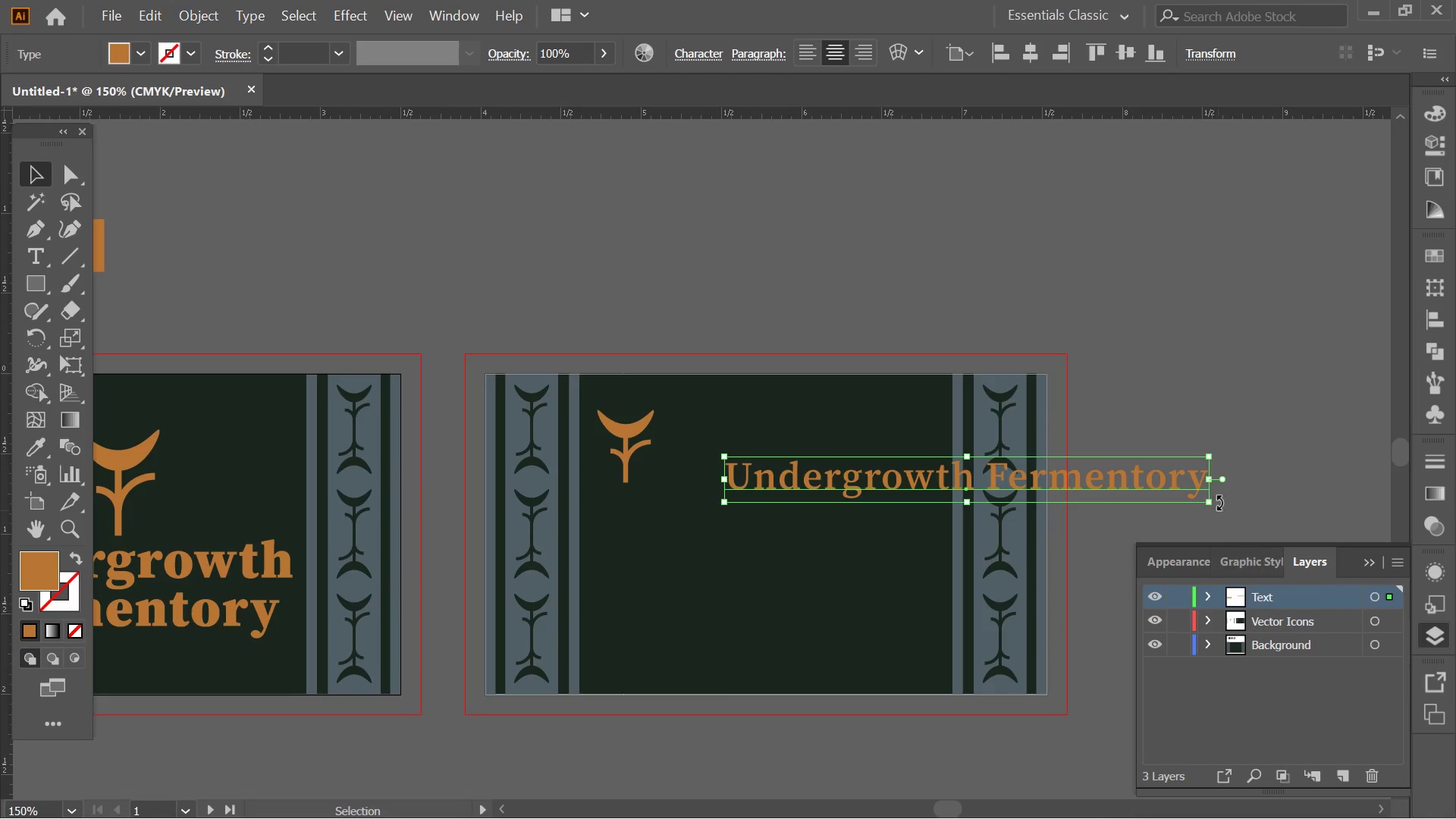 
left_click([1303, 423])
 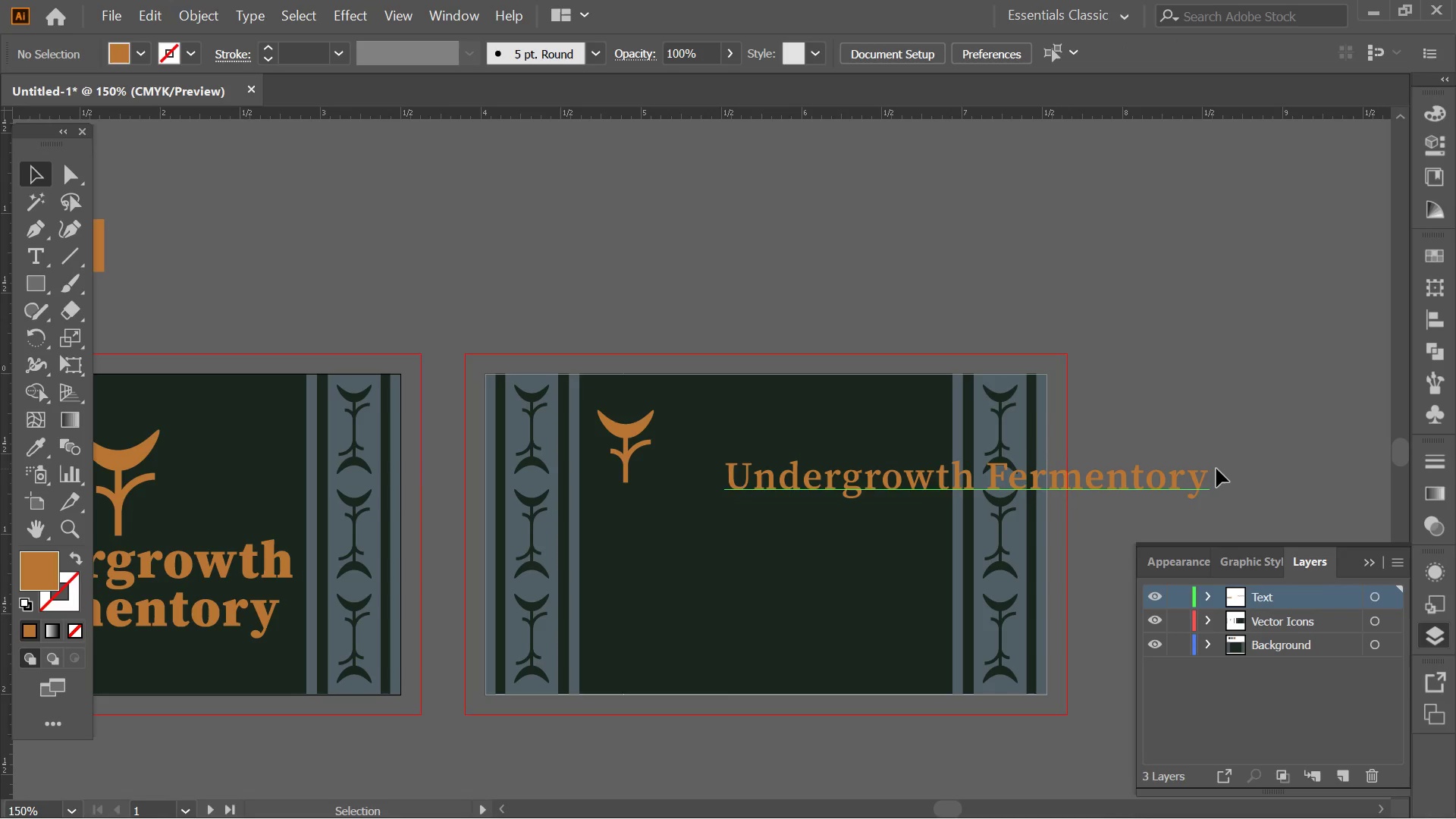 
left_click([1195, 479])
 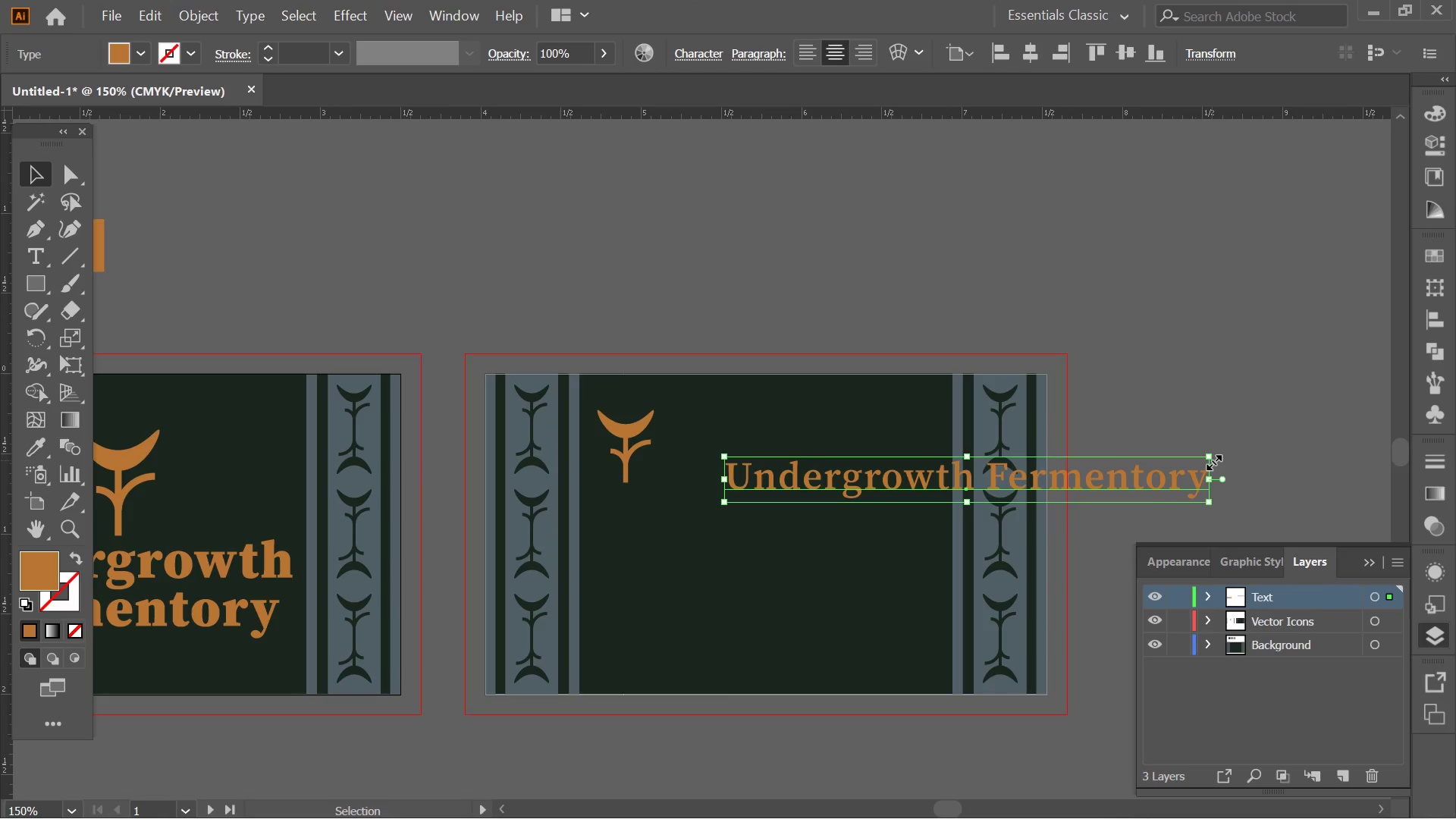 
left_click_drag(start_coordinate=[1212, 460], to_coordinate=[963, 455])
 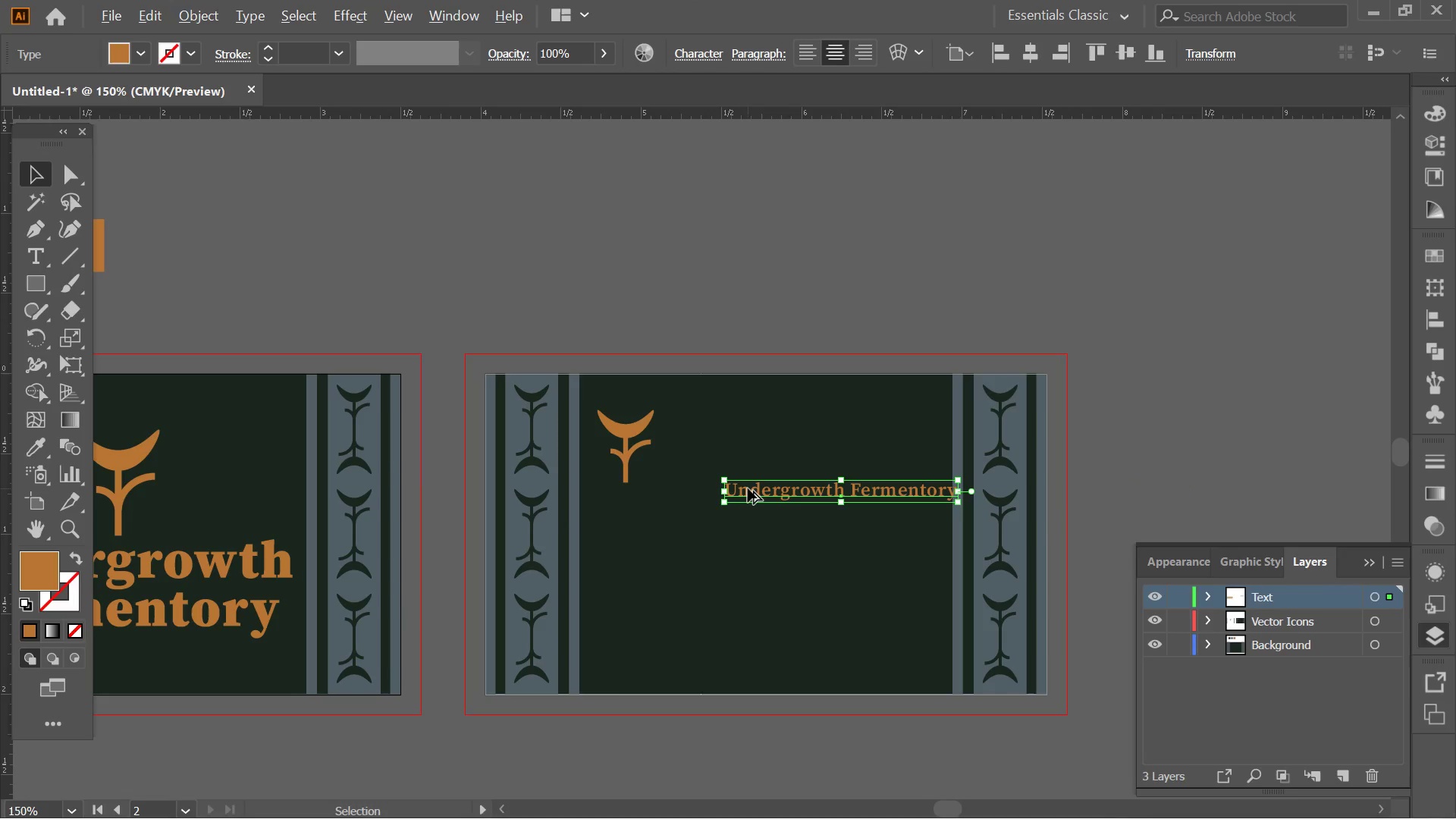 
hold_key(key=ShiftLeft, duration=1.77)
 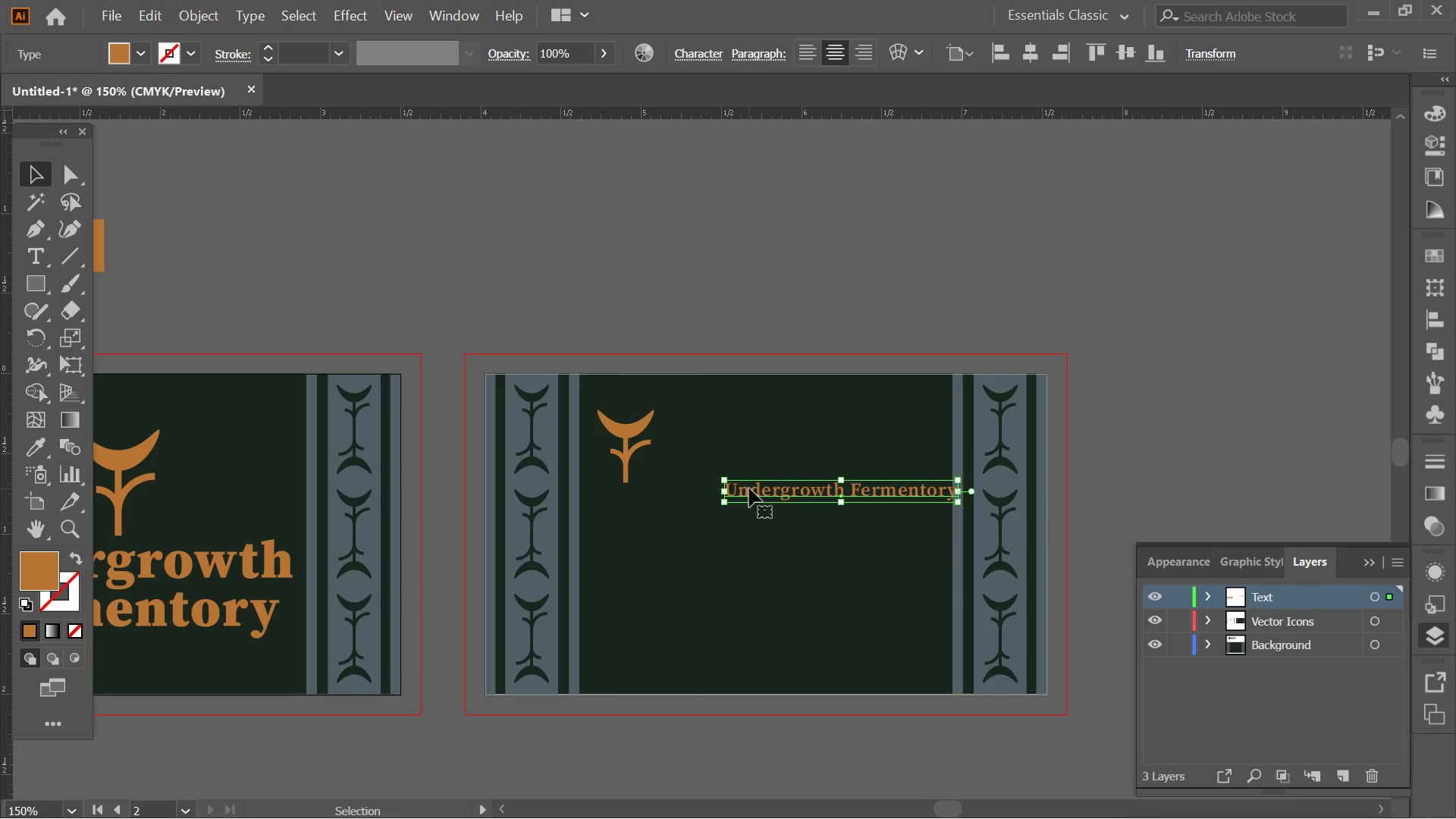 
hold_key(key=AltLeft, duration=0.33)
 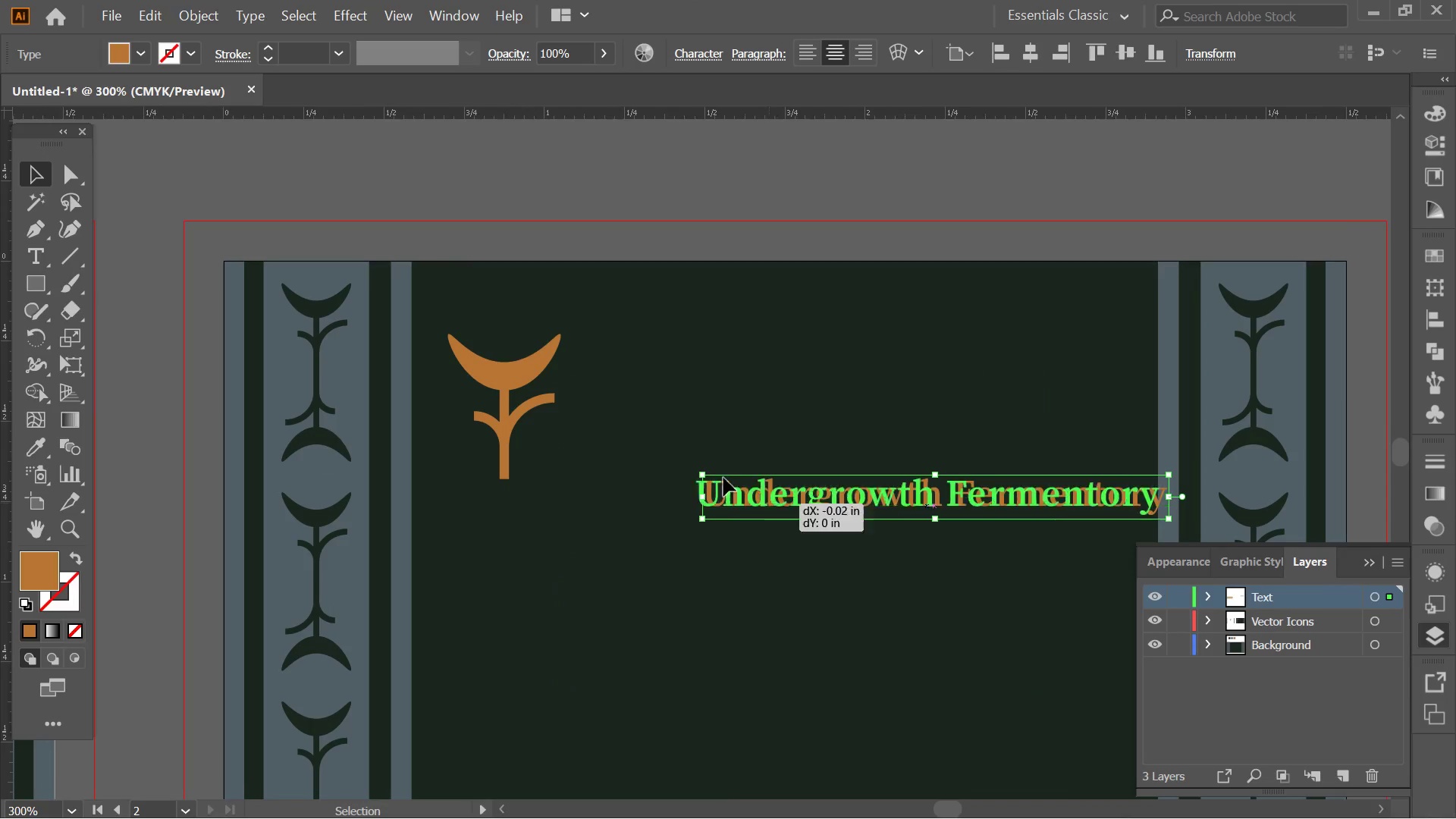 
left_click_drag(start_coordinate=[777, 504], to_coordinate=[629, 472])
 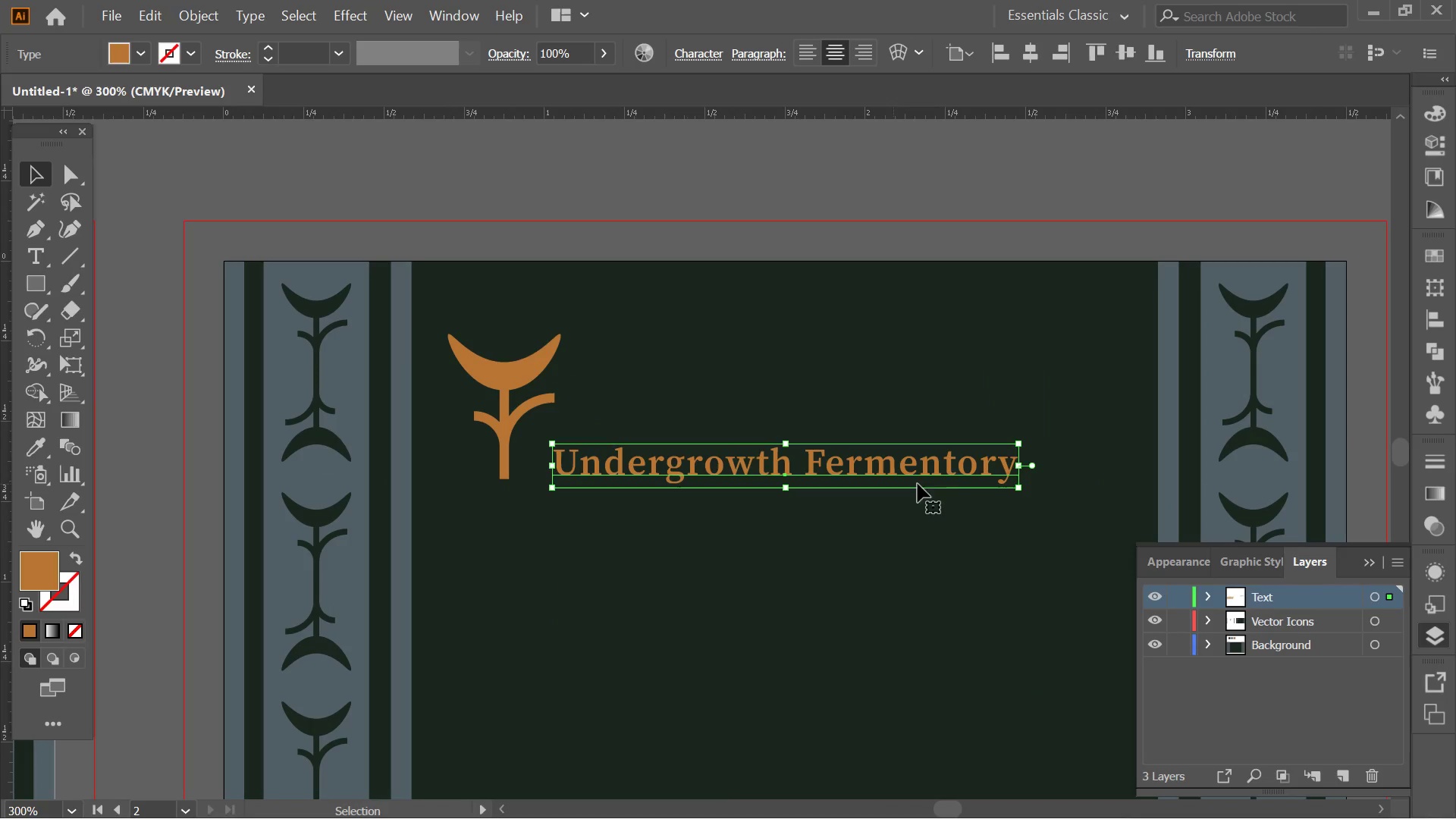 
scroll: coordinate [748, 488], scroll_direction: up, amount: 2.0
 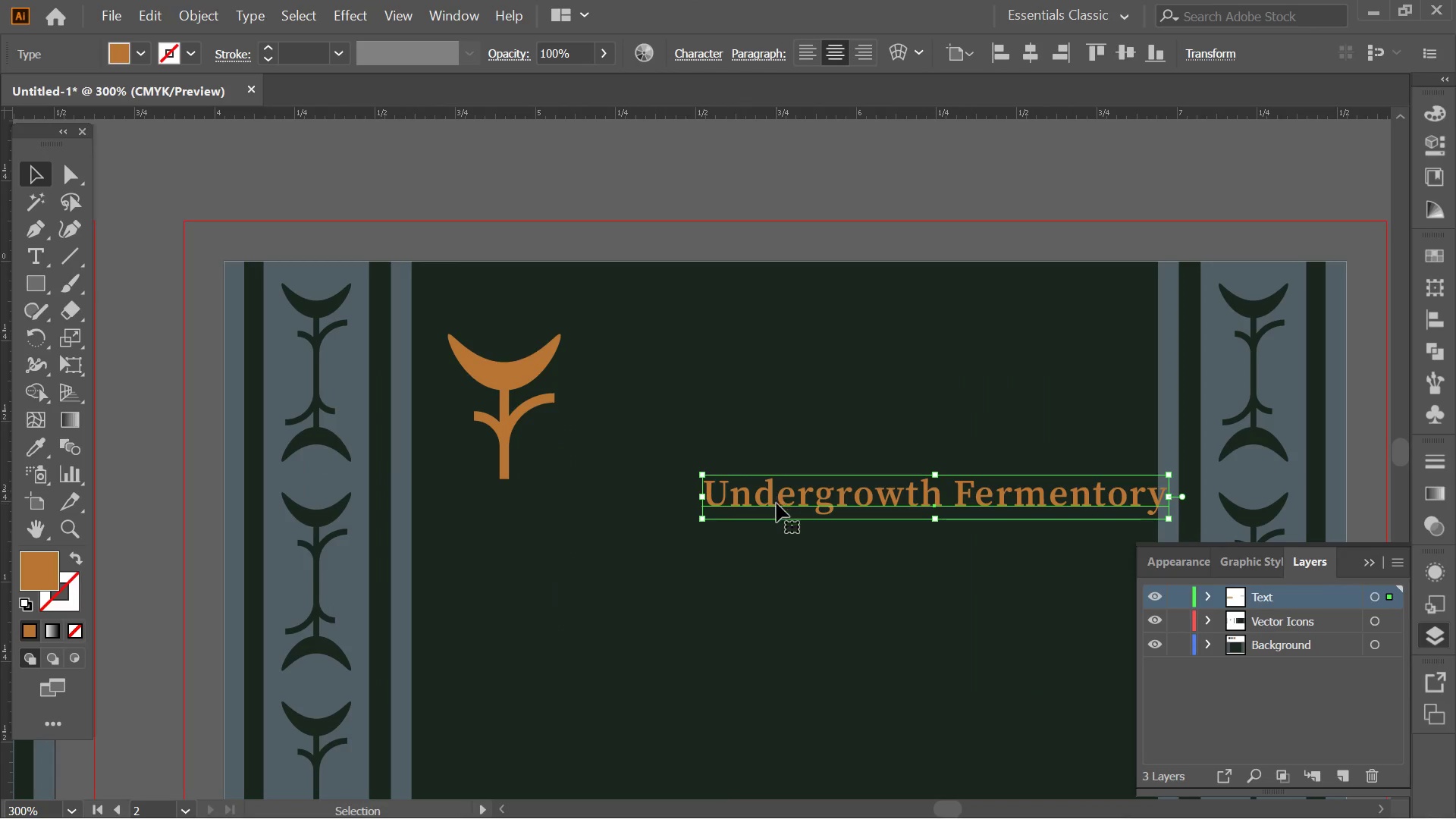 
hold_key(key=ShiftLeft, duration=1.49)
left_click_drag(start_coordinate=[1020, 440], to_coordinate=[1086, 418])
 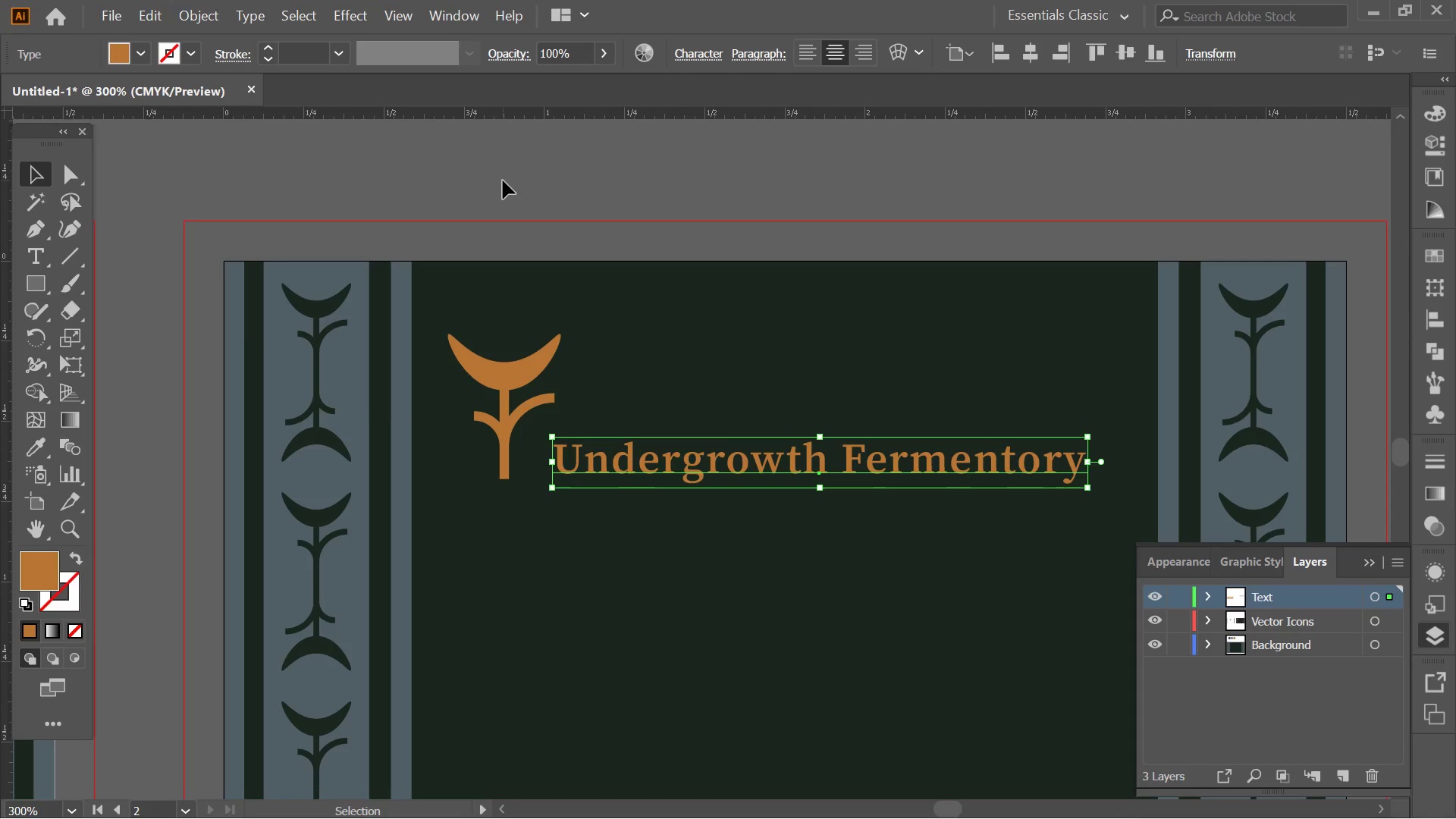 
left_click([516, 160])
 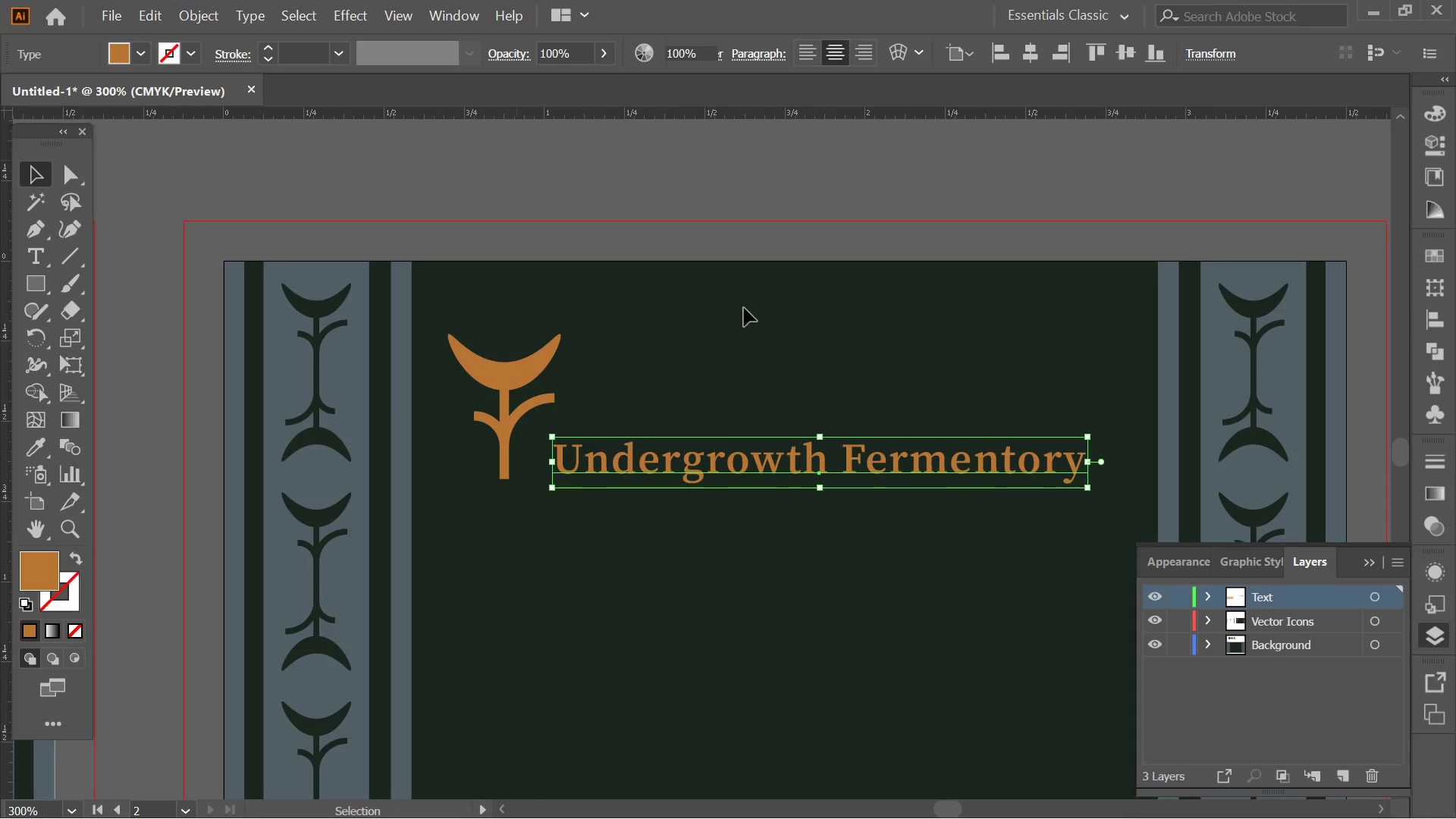 
key(Alt+AltLeft)
 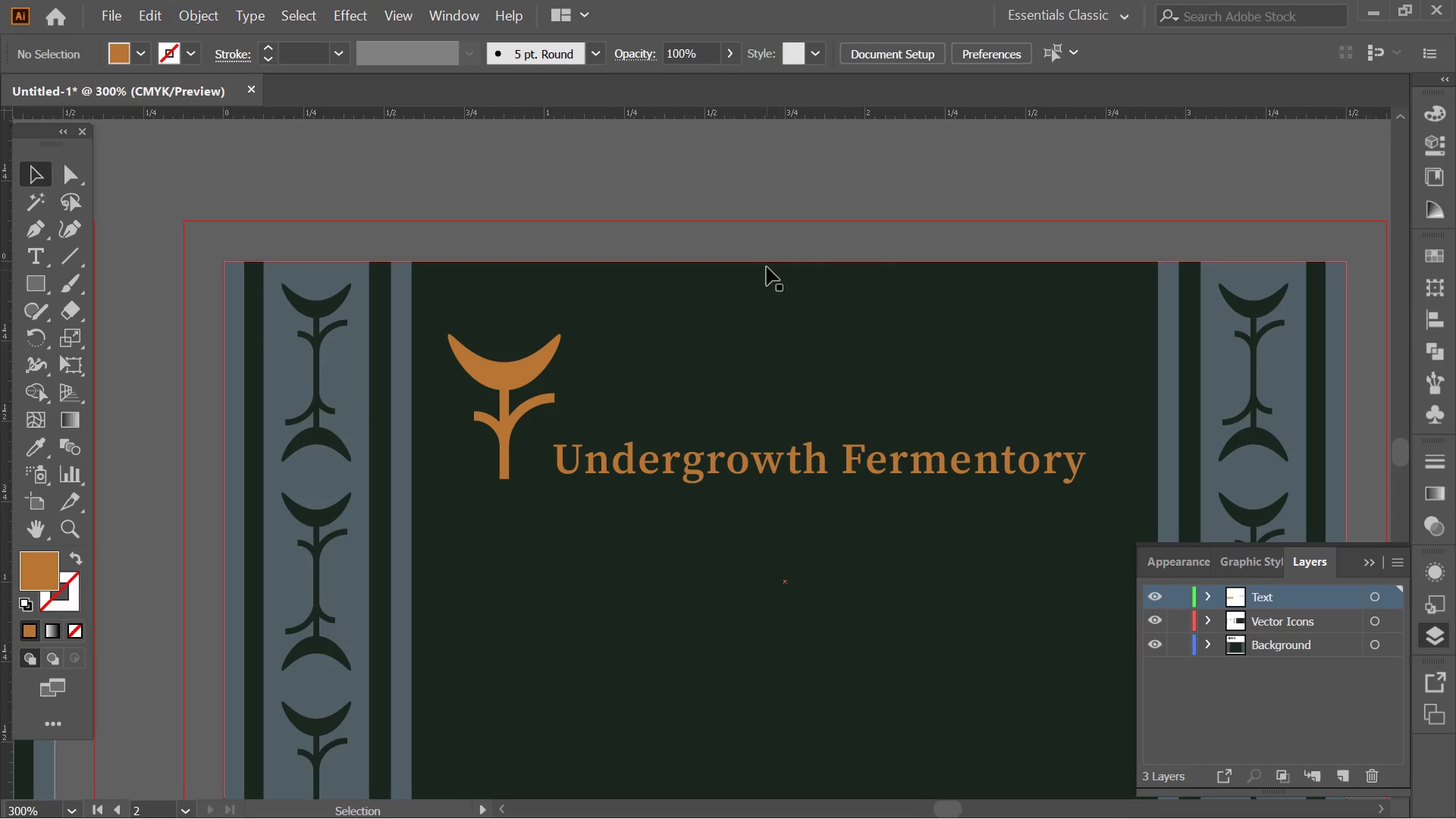 
hold_key(key=Space, duration=0.81)
 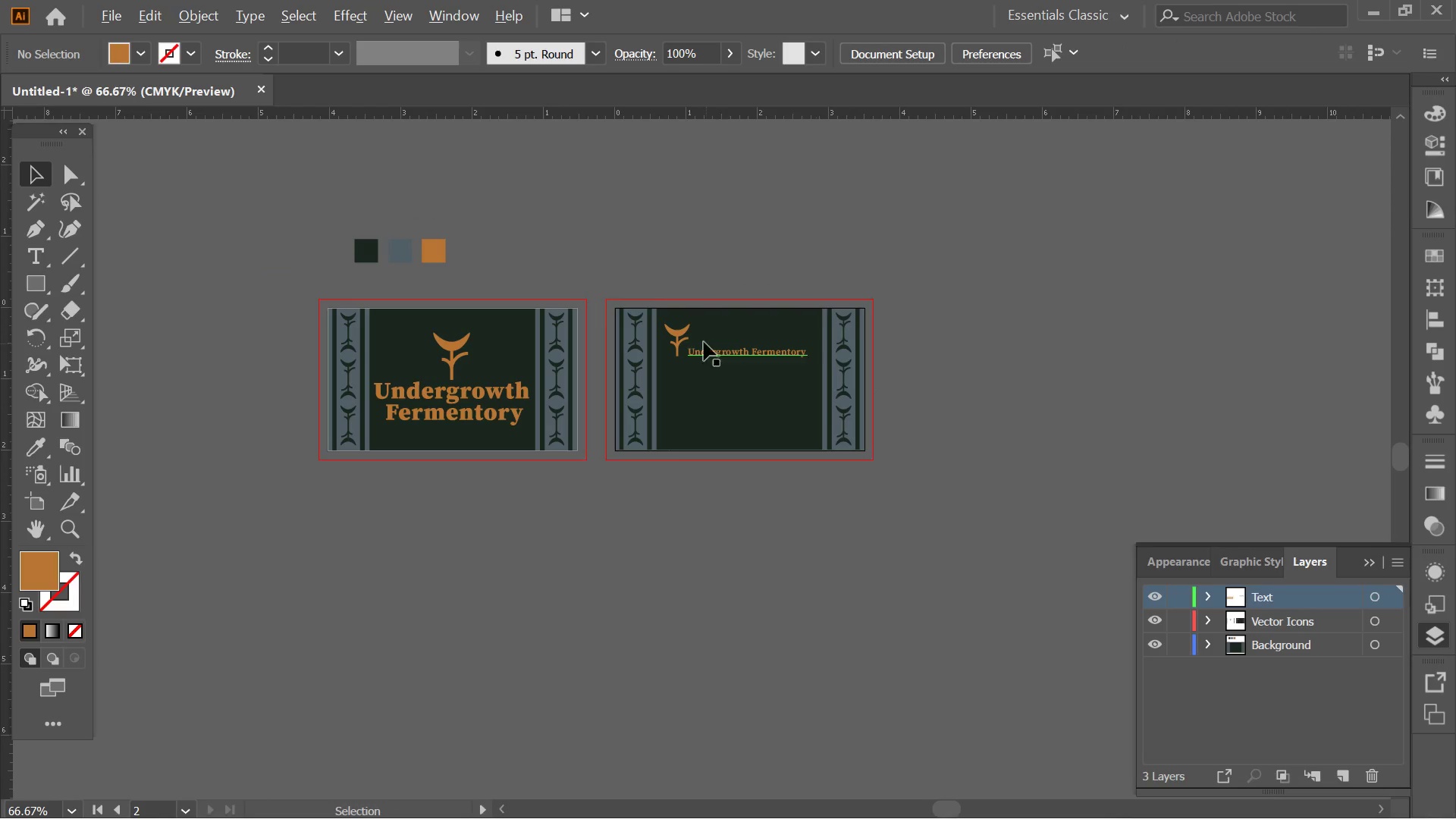 
scroll: coordinate [767, 267], scroll_direction: down, amount: 4.0
 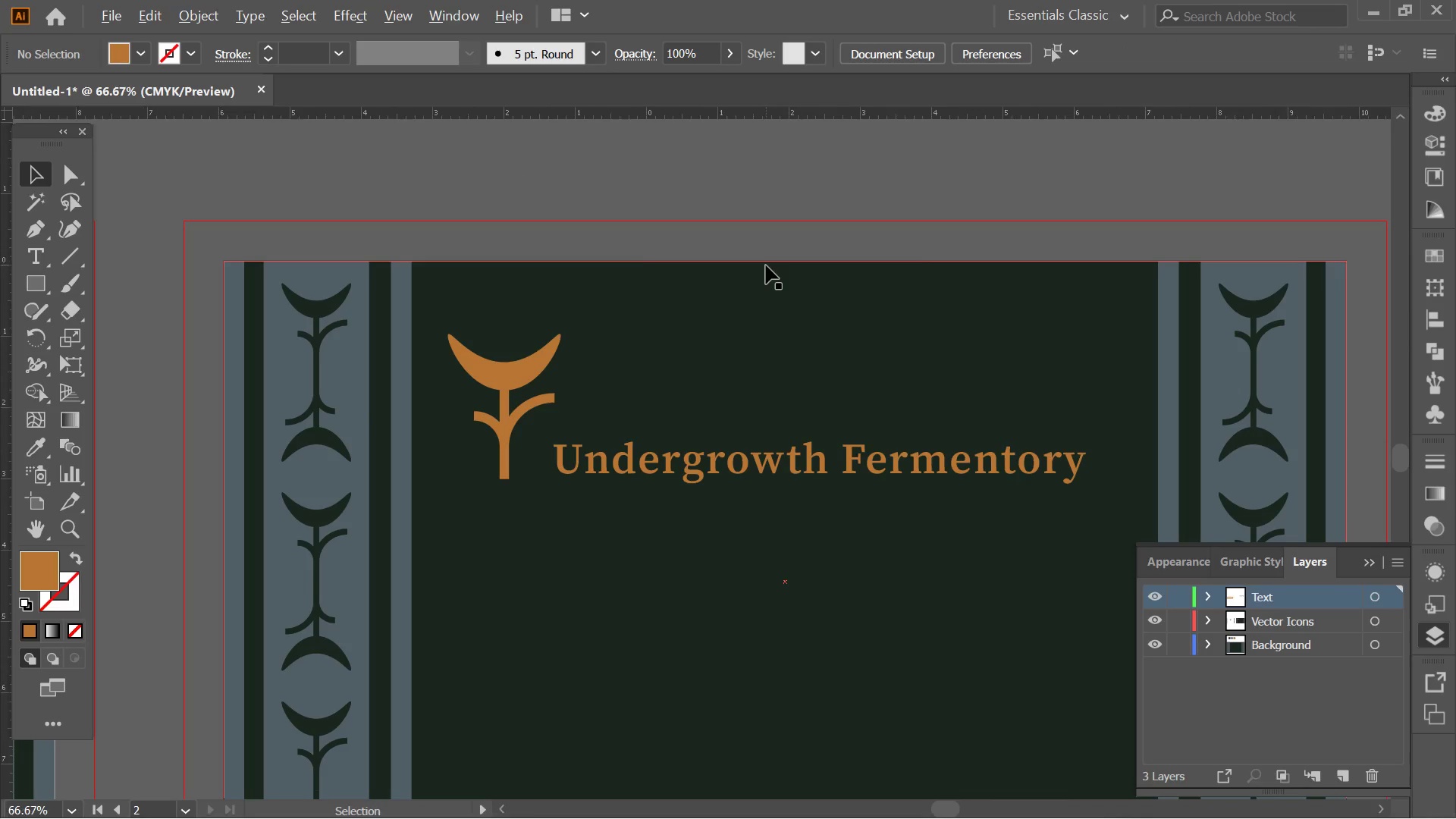 
left_click_drag(start_coordinate=[847, 322], to_coordinate=[816, 363])
 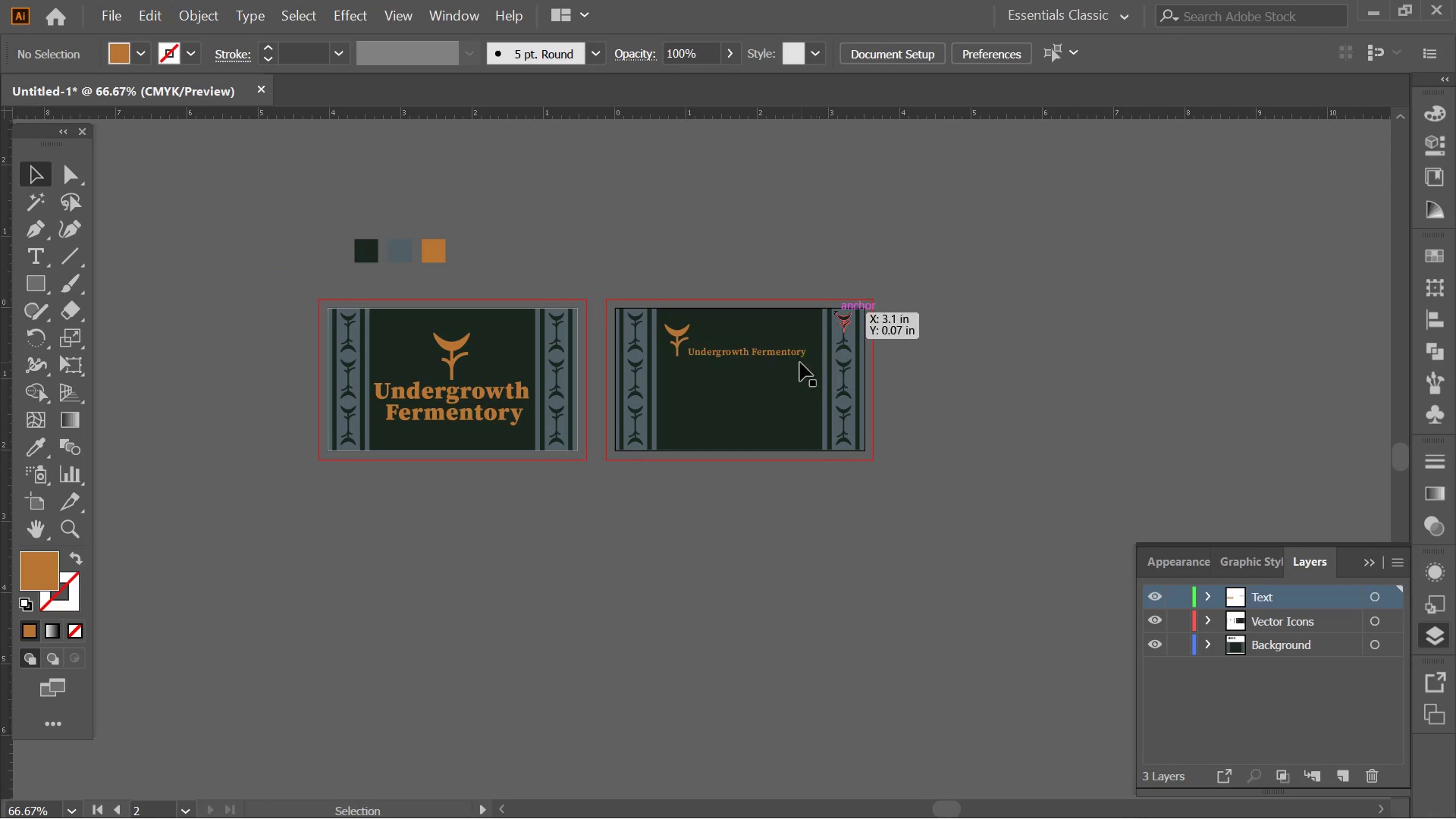 
hold_key(key=AltLeft, duration=0.69)
scroll: coordinate [678, 328], scroll_direction: up, amount: 4.0
 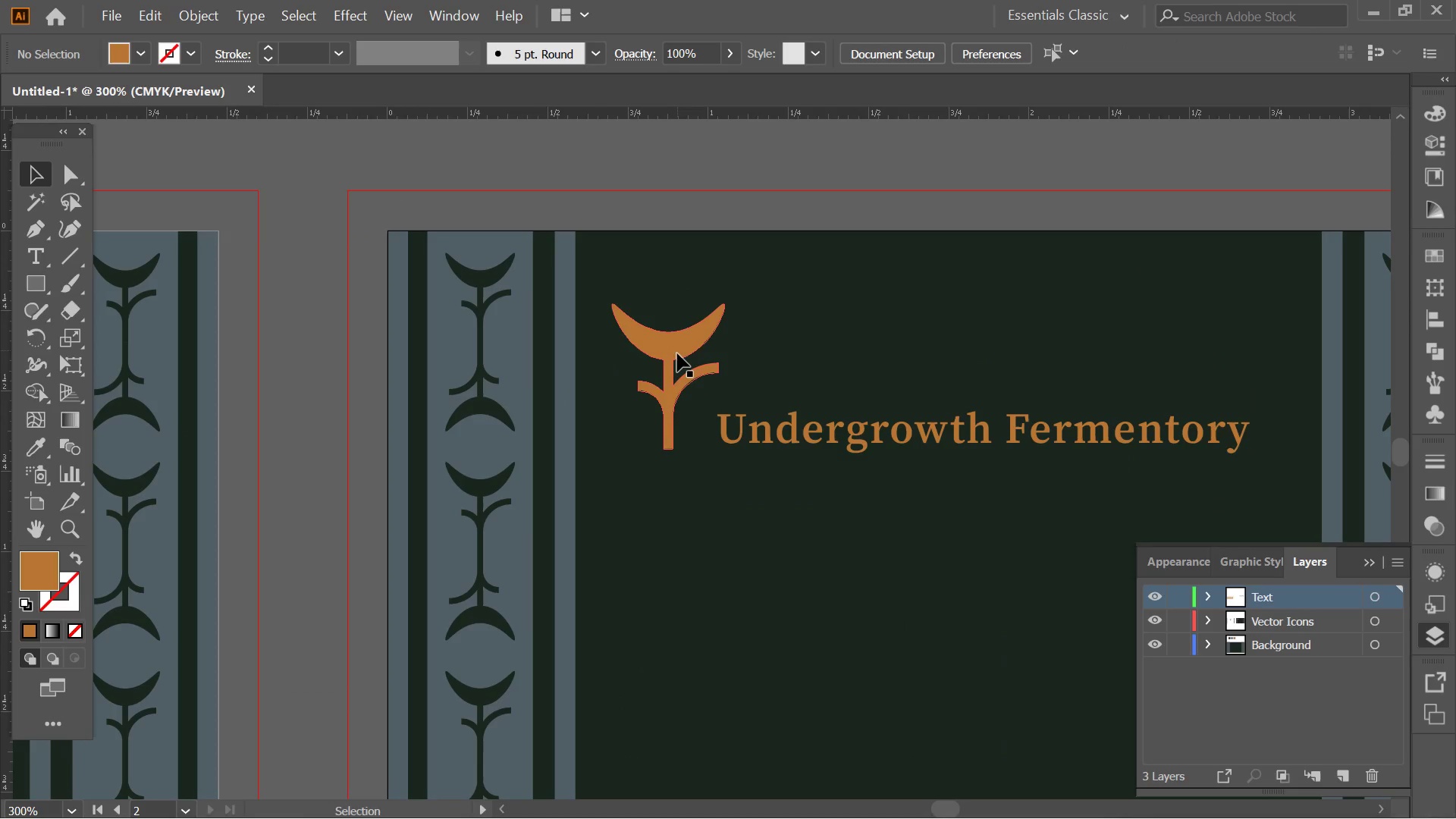 
left_click([677, 354])
 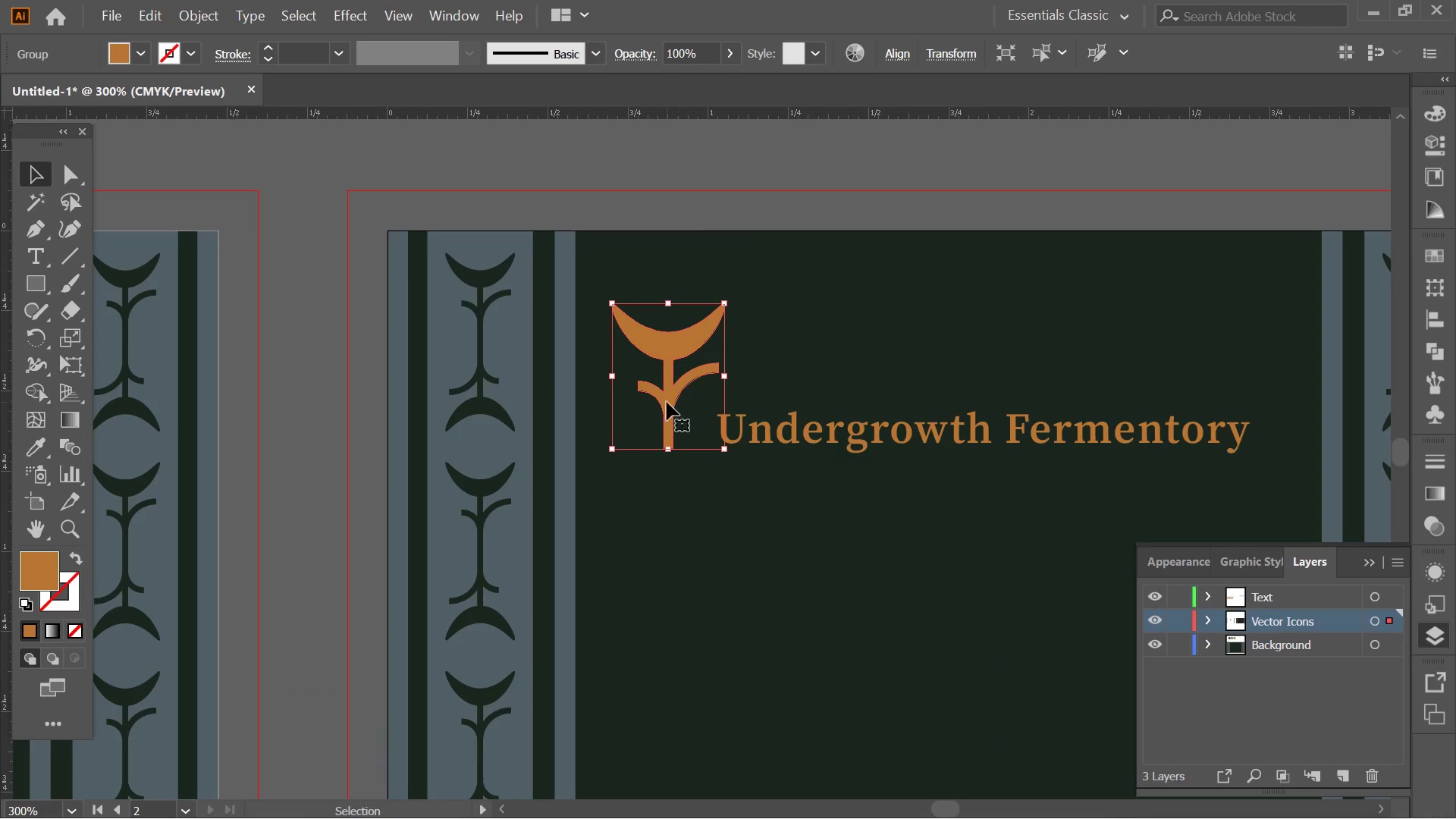 
left_click_drag(start_coordinate=[667, 399], to_coordinate=[686, 399])
 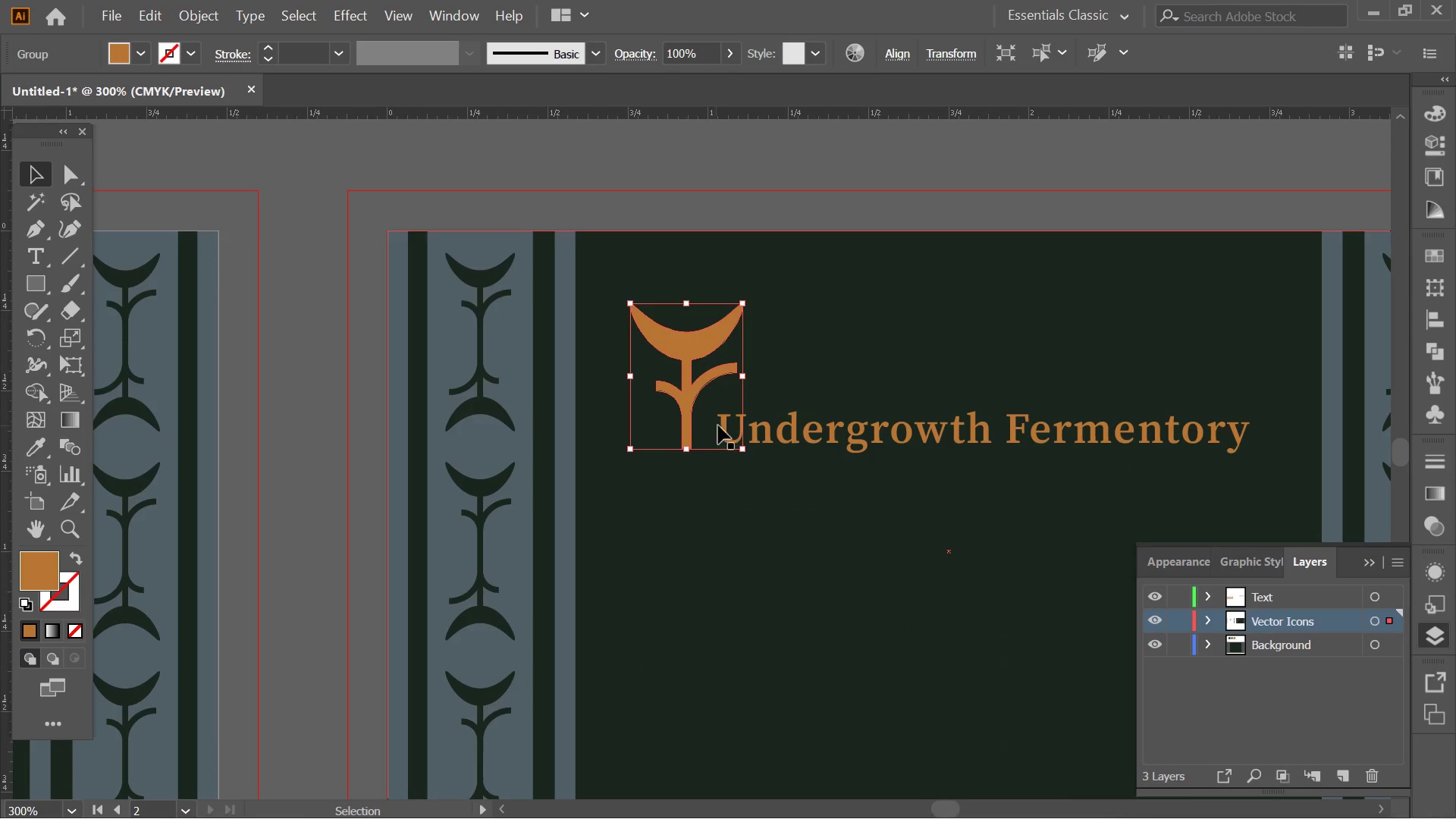 
hold_key(key=ShiftLeft, duration=0.92)
 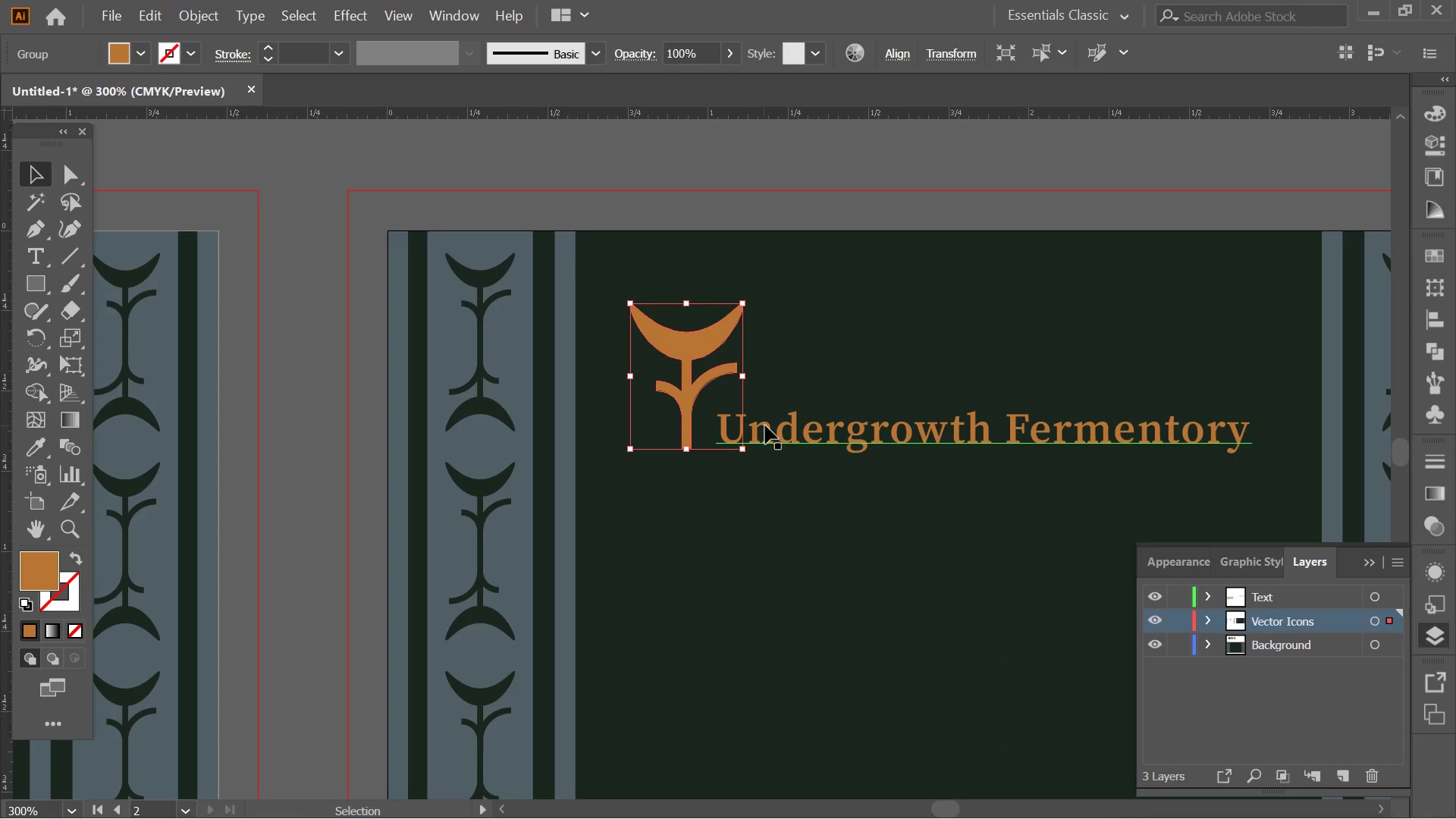 
left_click([765, 425])
 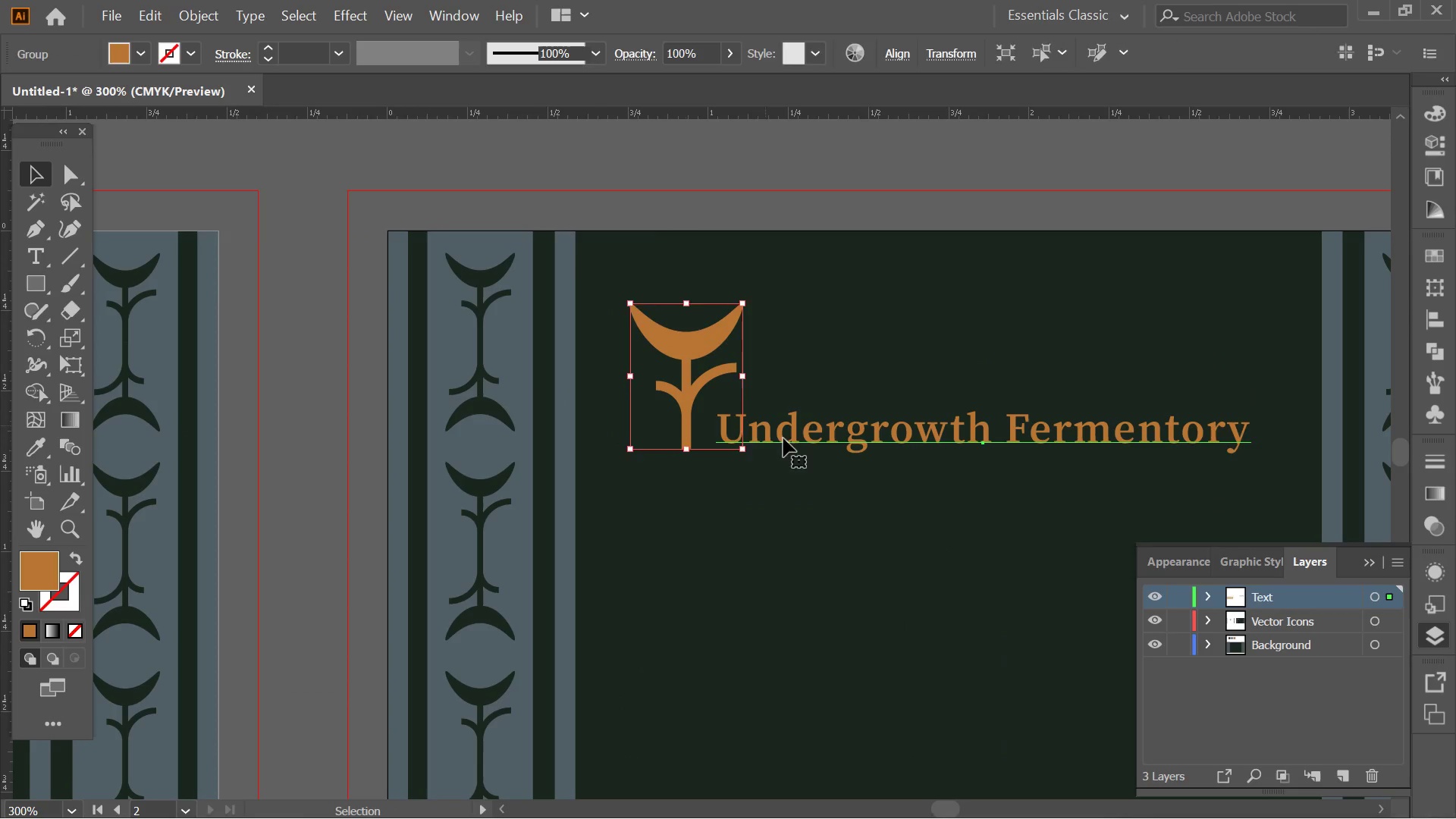 
key(Alt+AltLeft)
 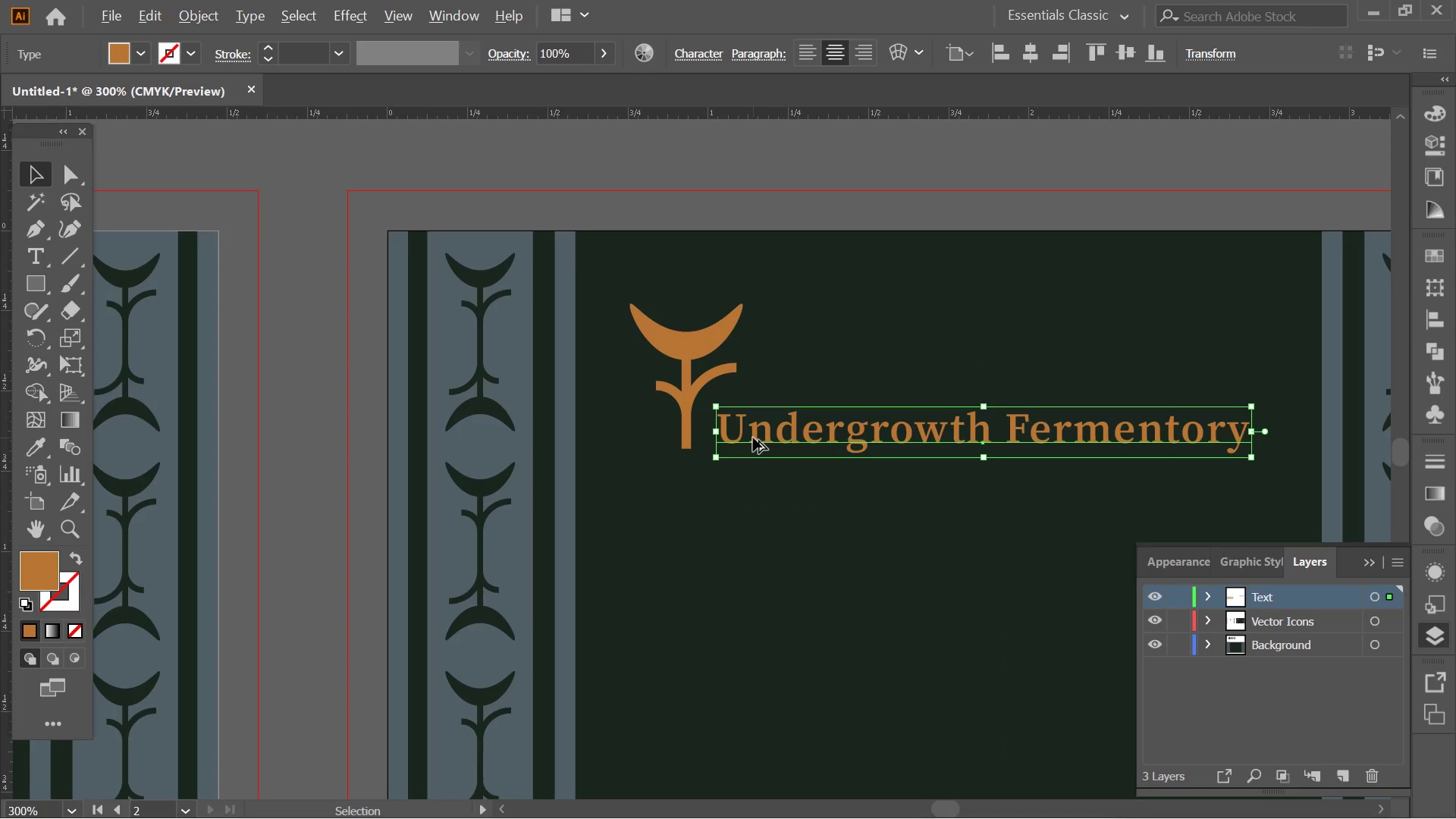 
scroll: coordinate [753, 438], scroll_direction: up, amount: 1.0
 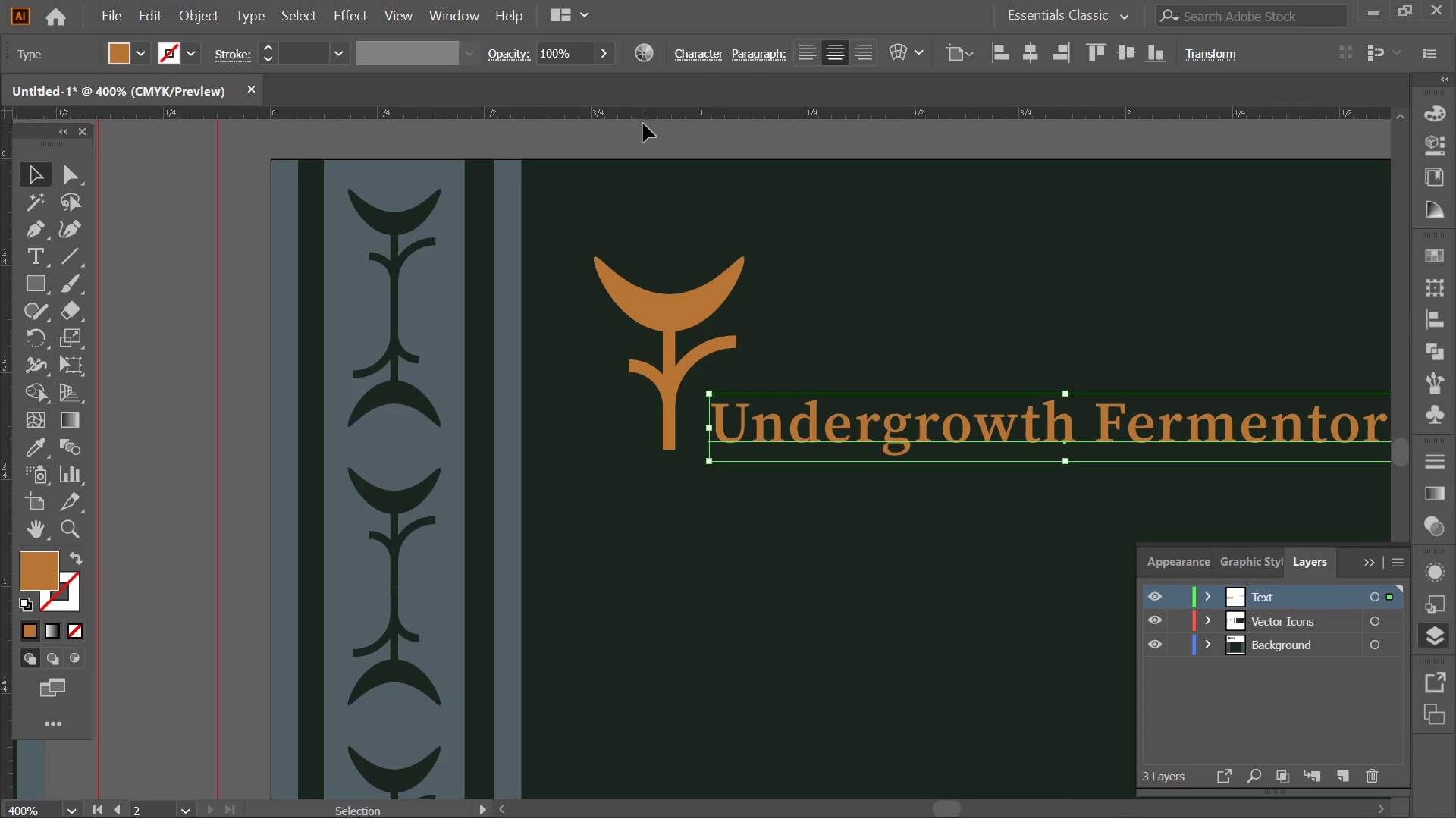 
left_click_drag(start_coordinate=[650, 112], to_coordinate=[682, 452])
 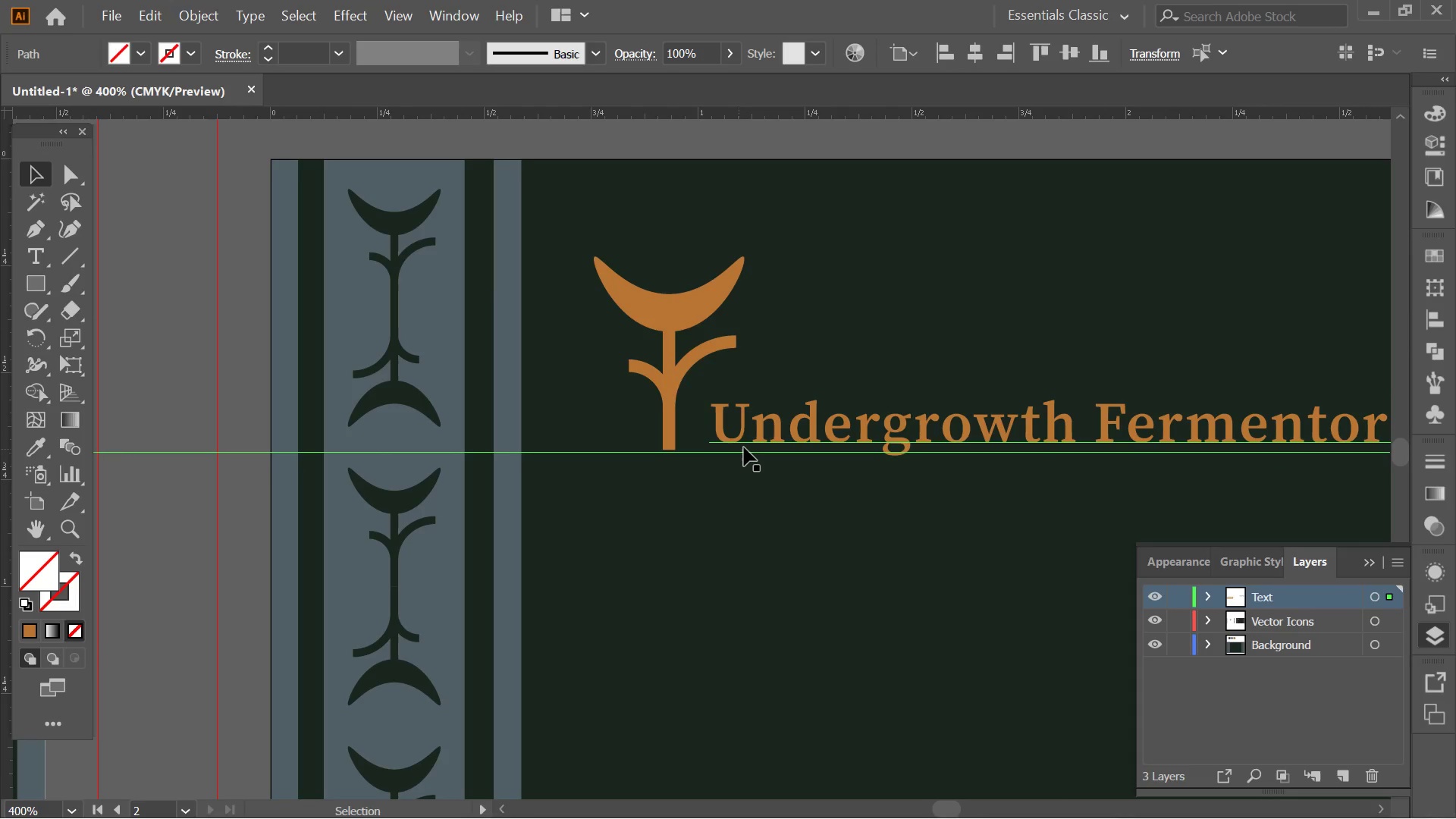 
hold_key(key=AltLeft, duration=0.38)
scroll: coordinate [744, 446], scroll_direction: up, amount: 2.0
 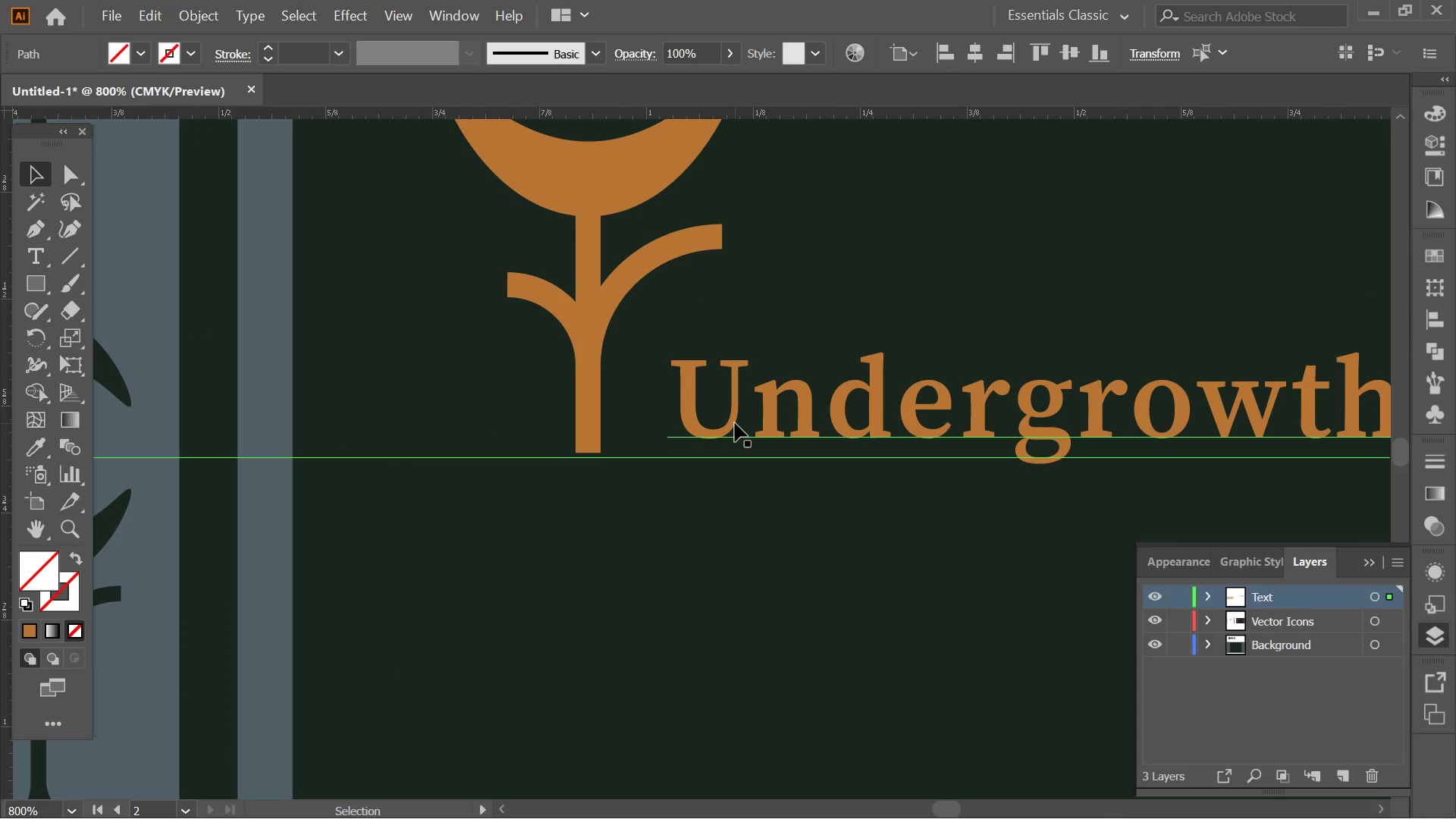 
hold_key(key=AltLeft, duration=0.36)
 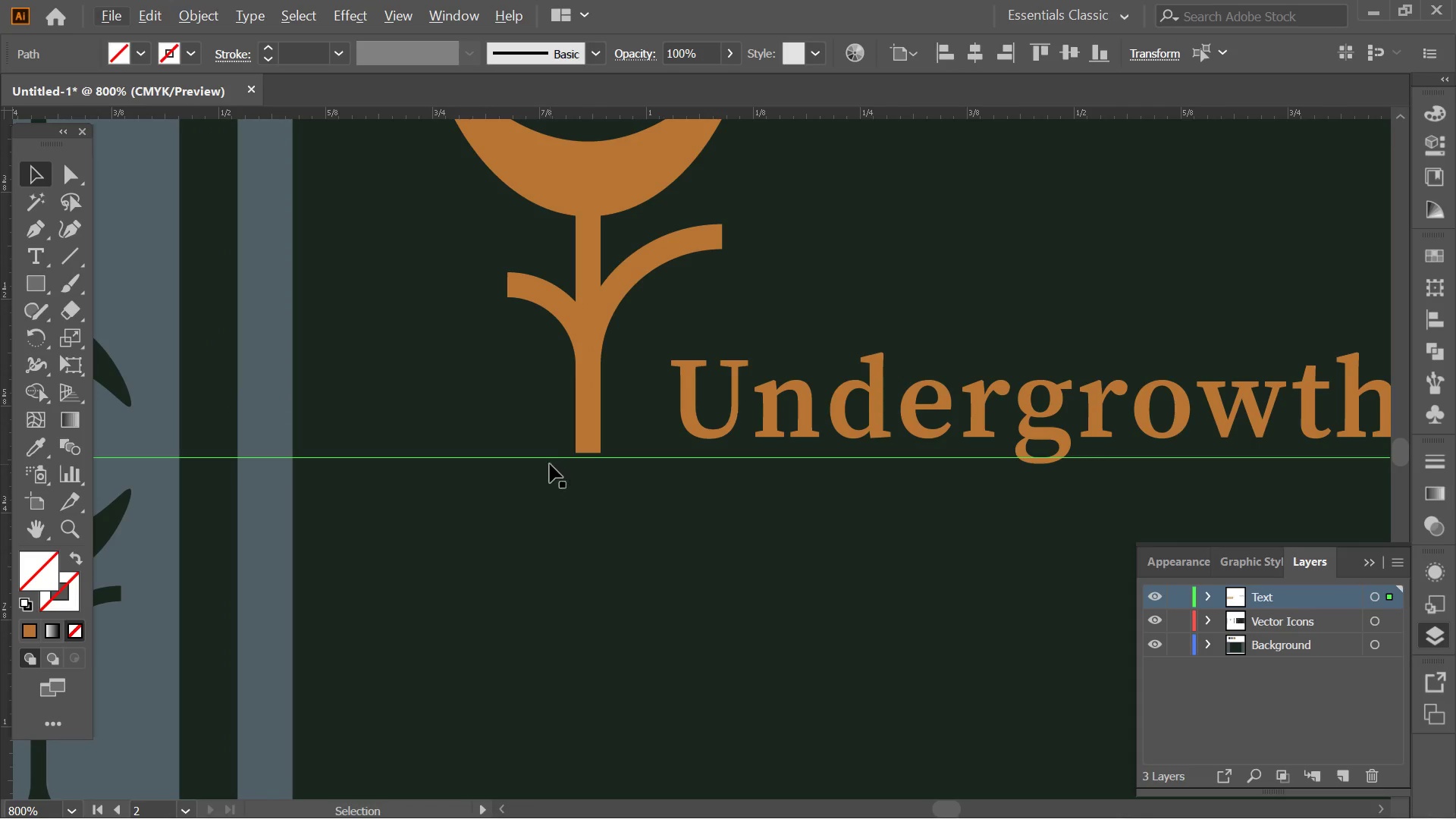 
hold_key(key=AltLeft, duration=0.34)
scroll: coordinate [543, 472], scroll_direction: up, amount: 3.0
 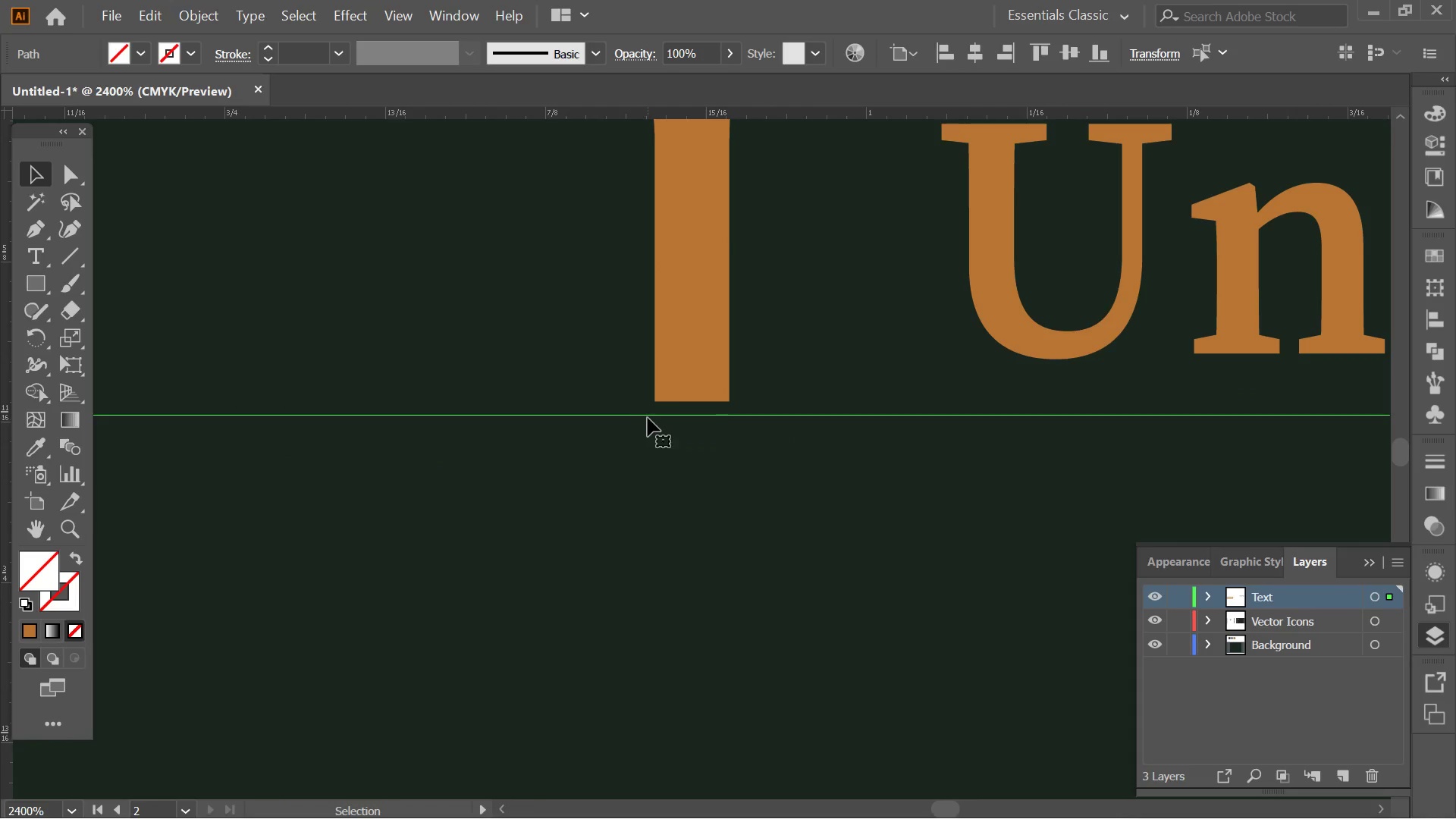 
left_click_drag(start_coordinate=[650, 415], to_coordinate=[701, 403])
 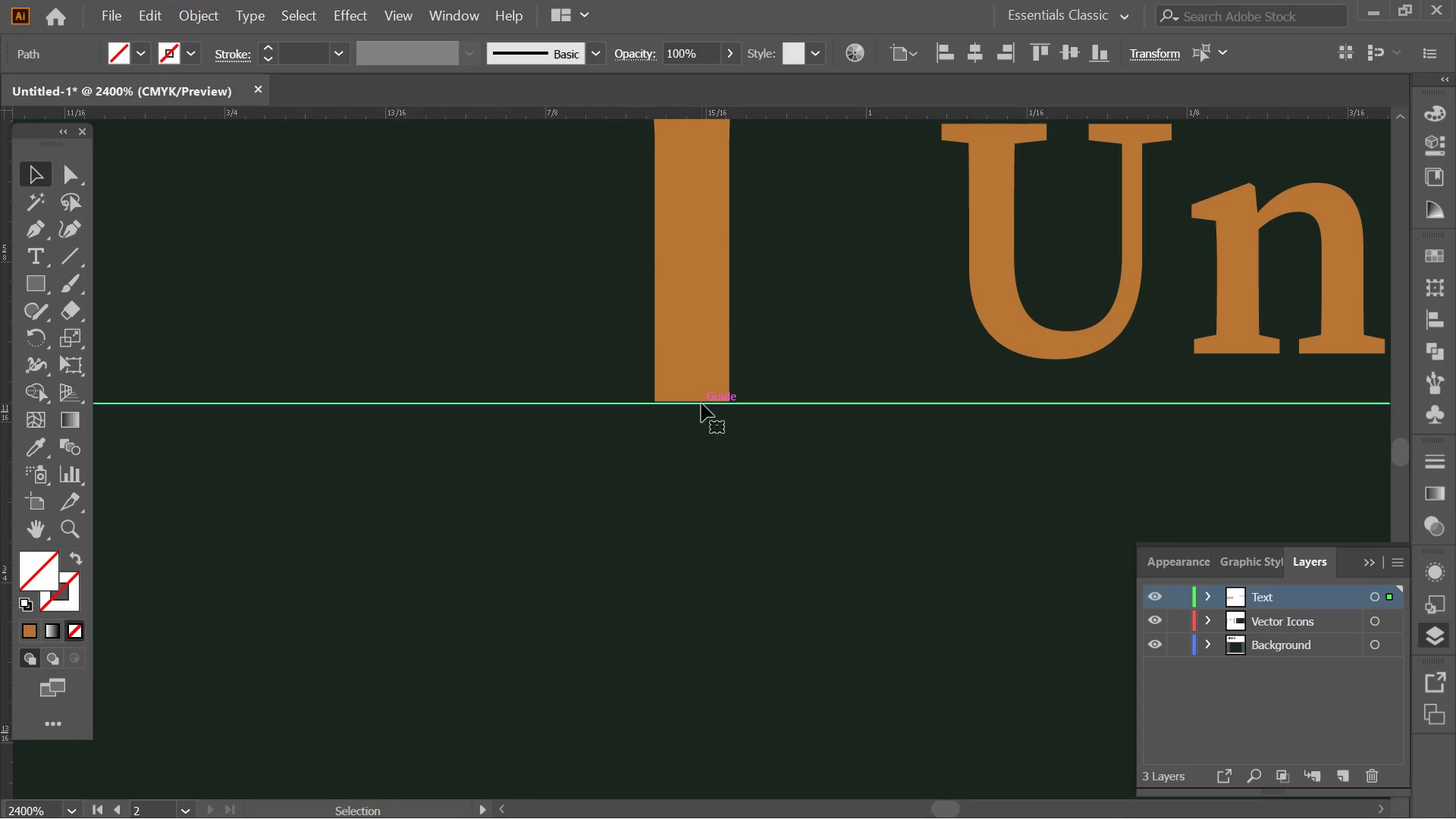 
wait(23.92)
 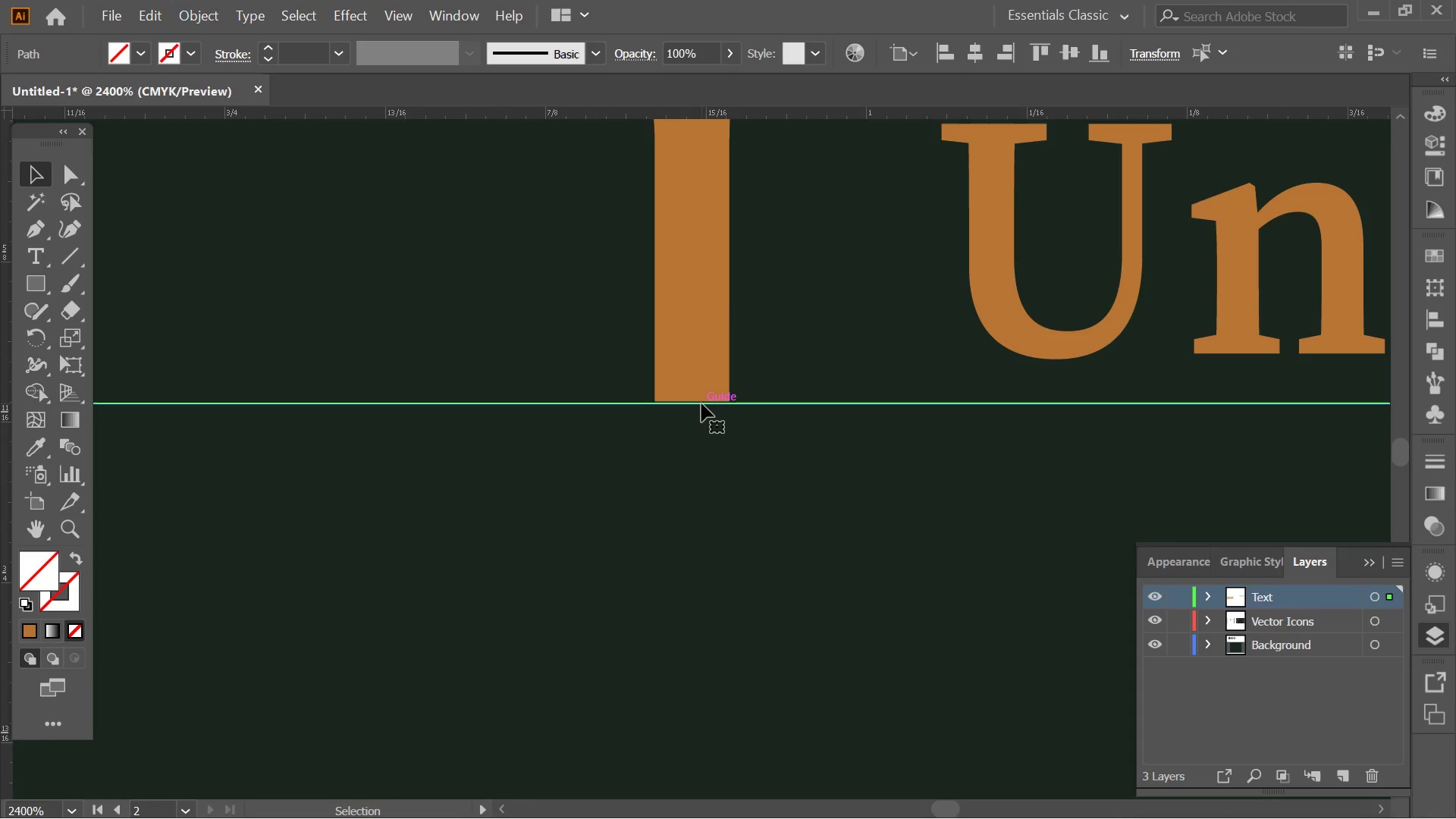 
key(Alt+AltLeft)
 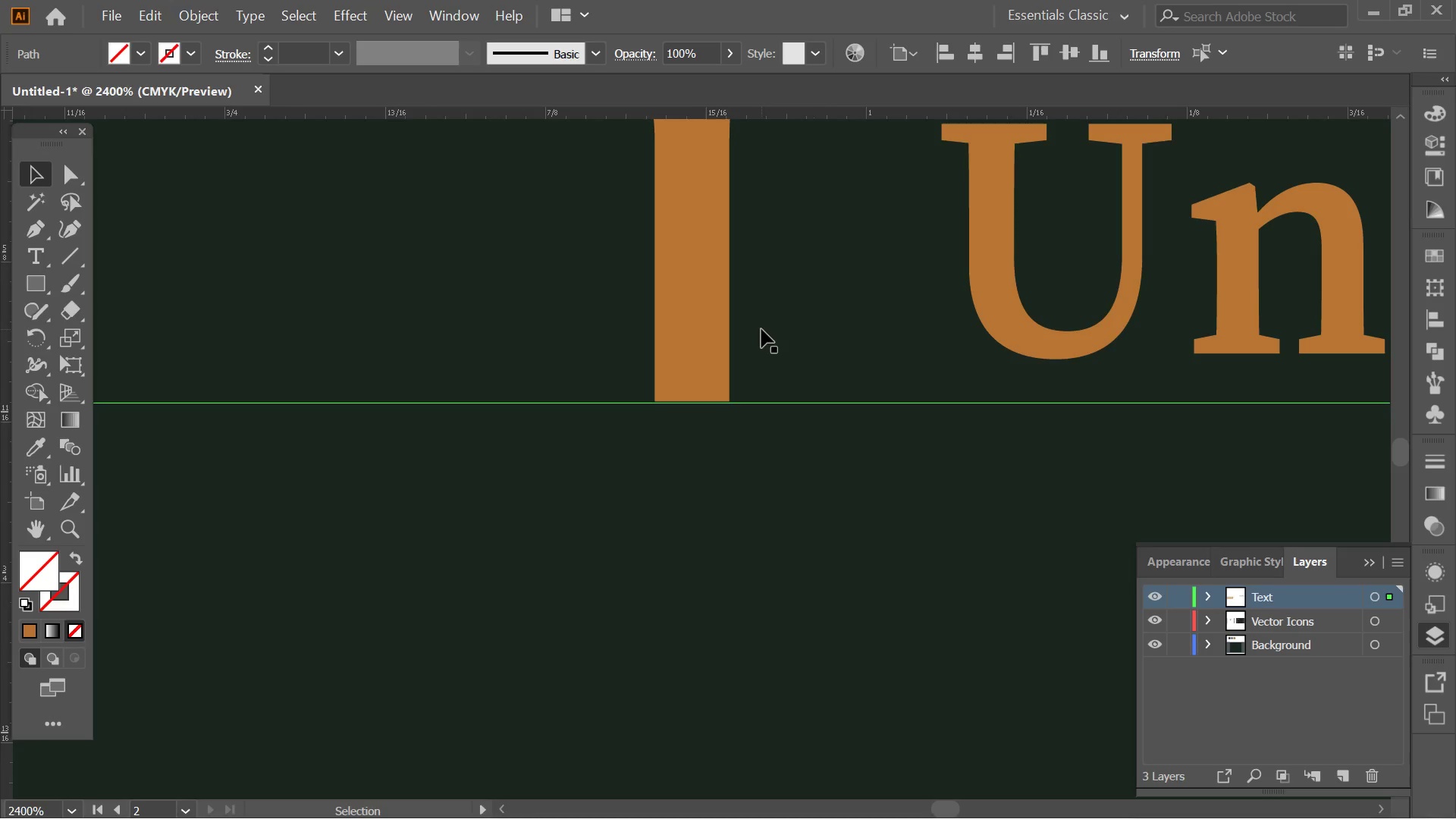 
scroll: coordinate [764, 331], scroll_direction: down, amount: 2.0
 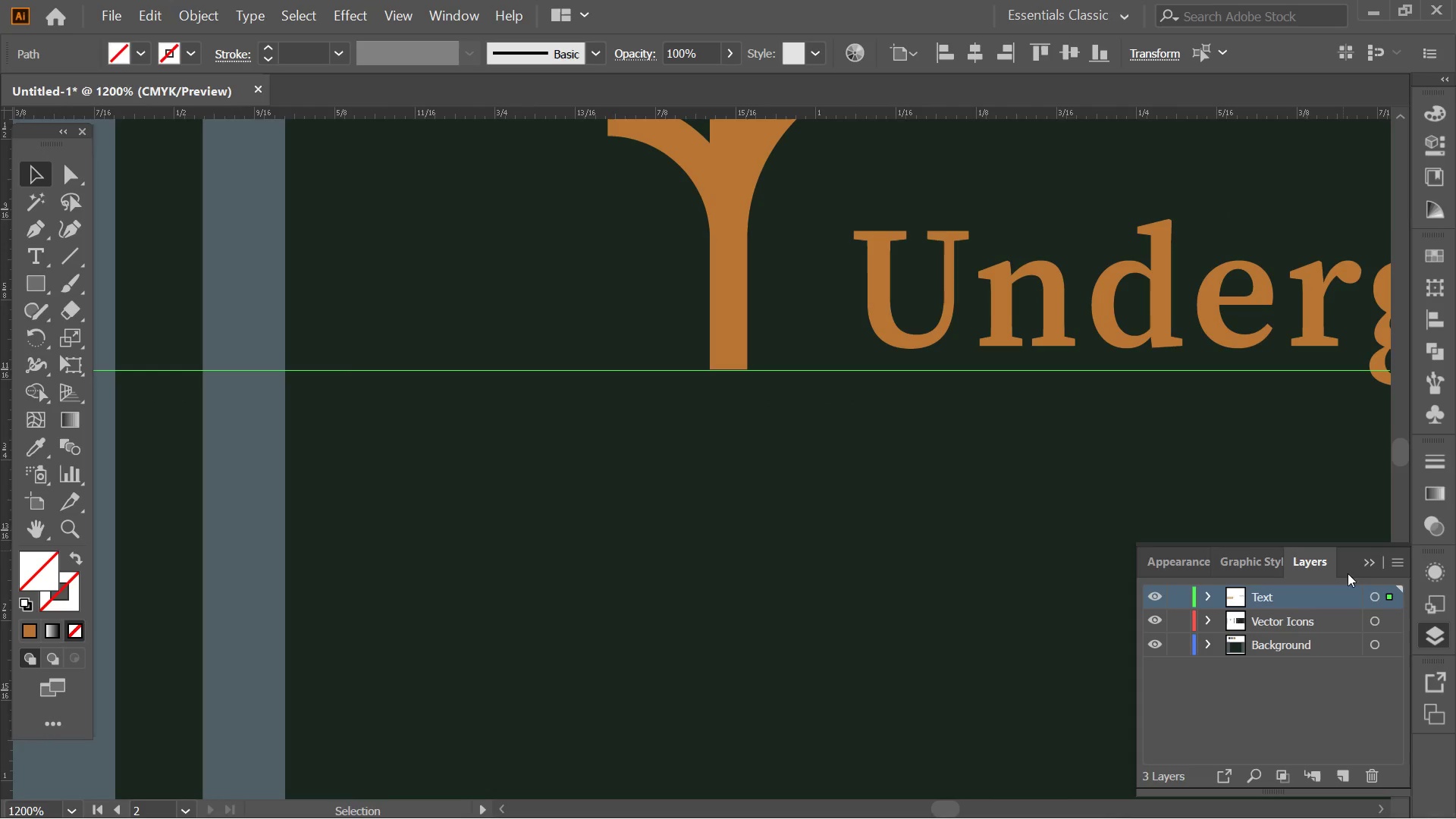 
left_click([1364, 563])
 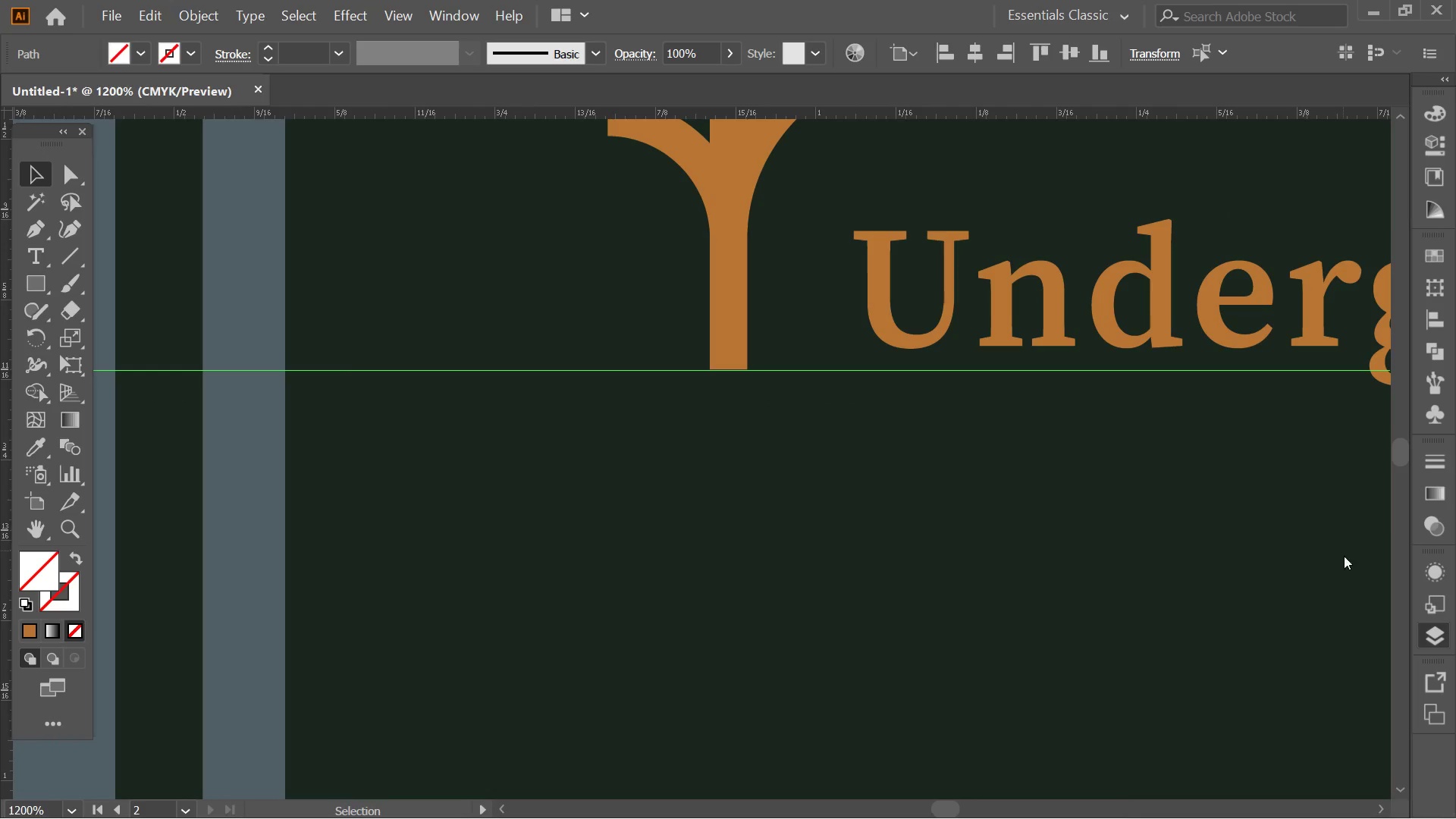 
hold_key(key=AltLeft, duration=0.34)
 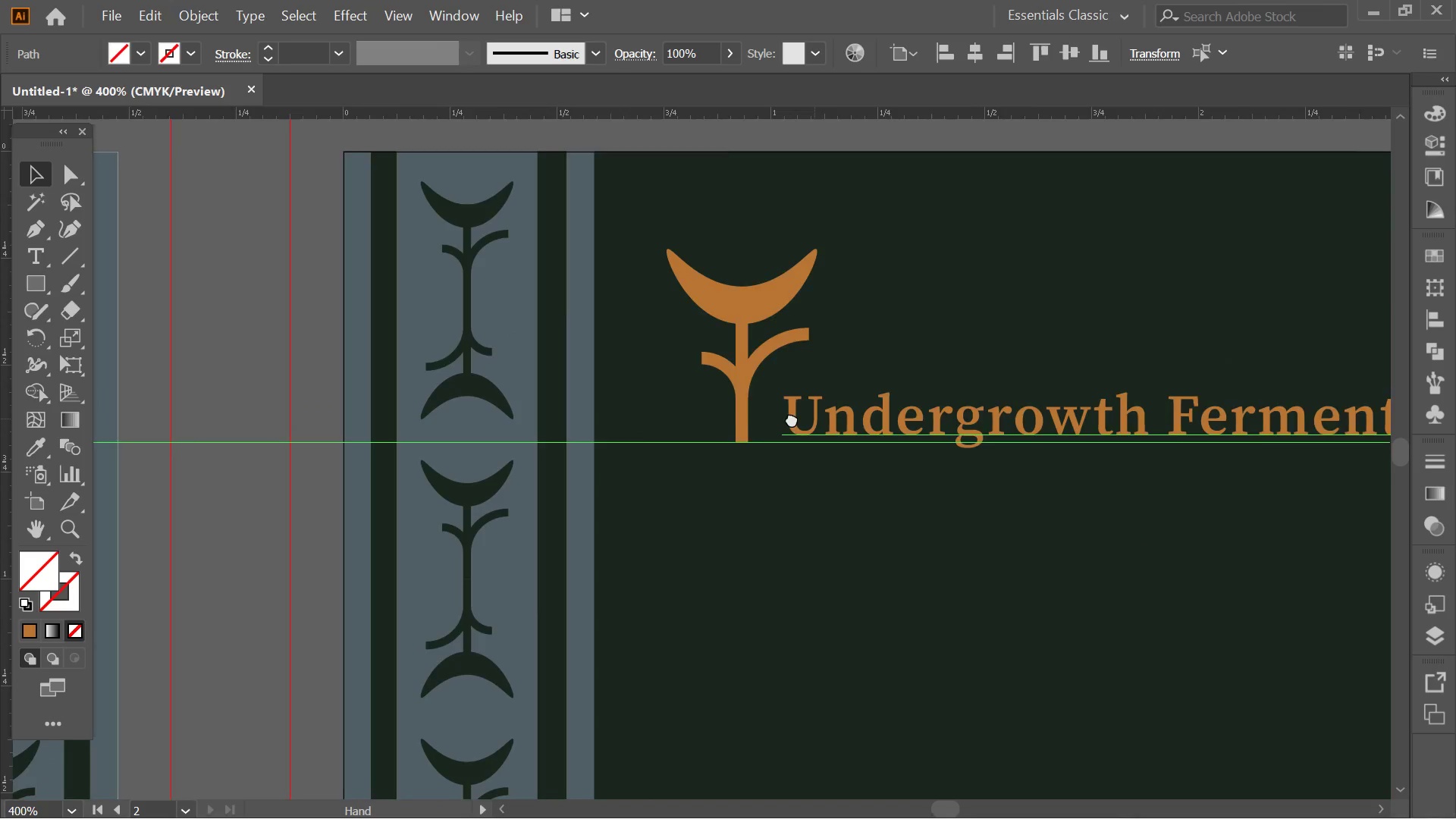 
hold_key(key=Space, duration=0.66)
 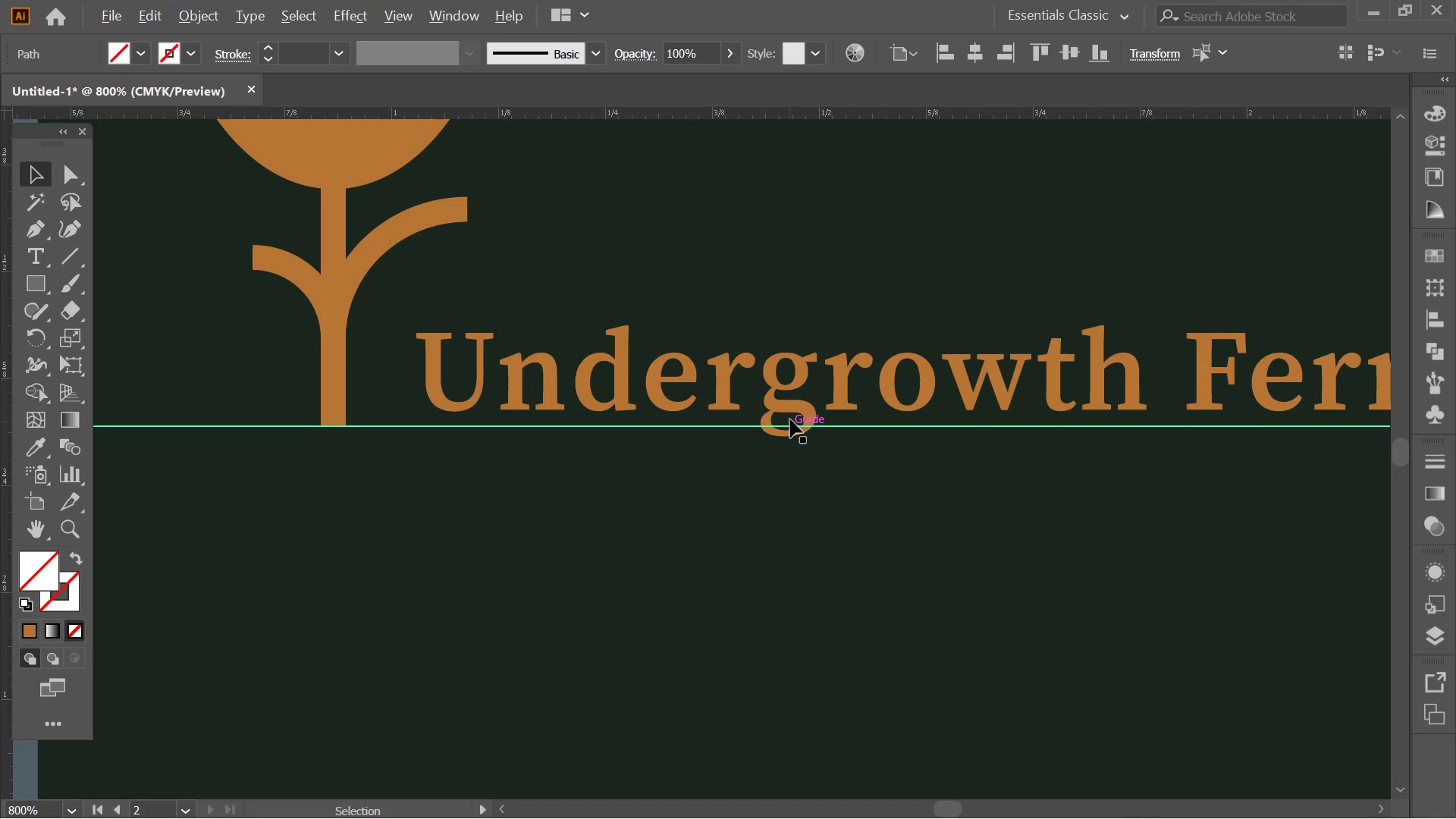 
left_click_drag(start_coordinate=[868, 381], to_coordinate=[640, 415])
 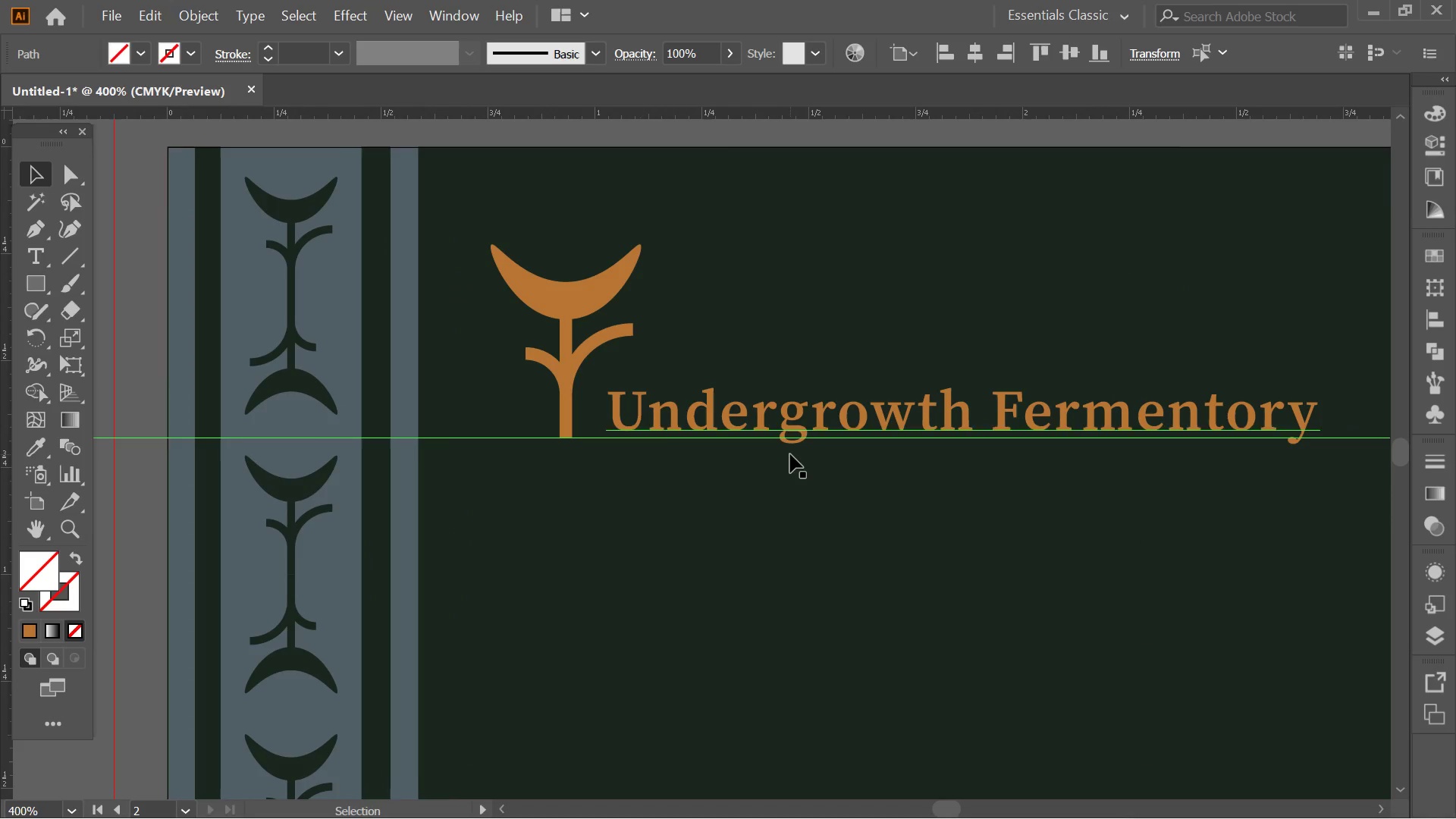 
scroll: coordinate [832, 423], scroll_direction: down, amount: 3.0
 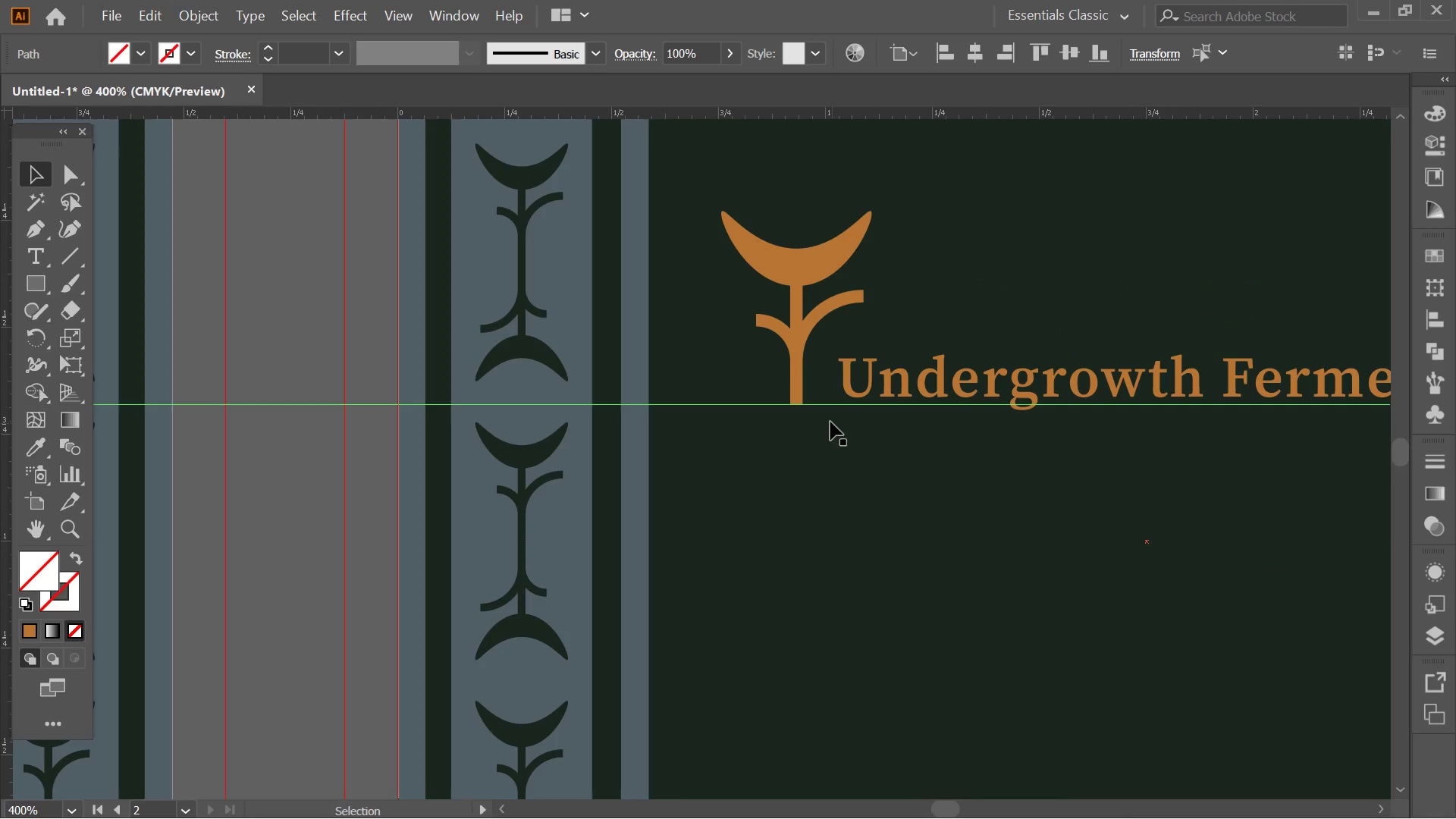 
key(Alt+AltLeft)
 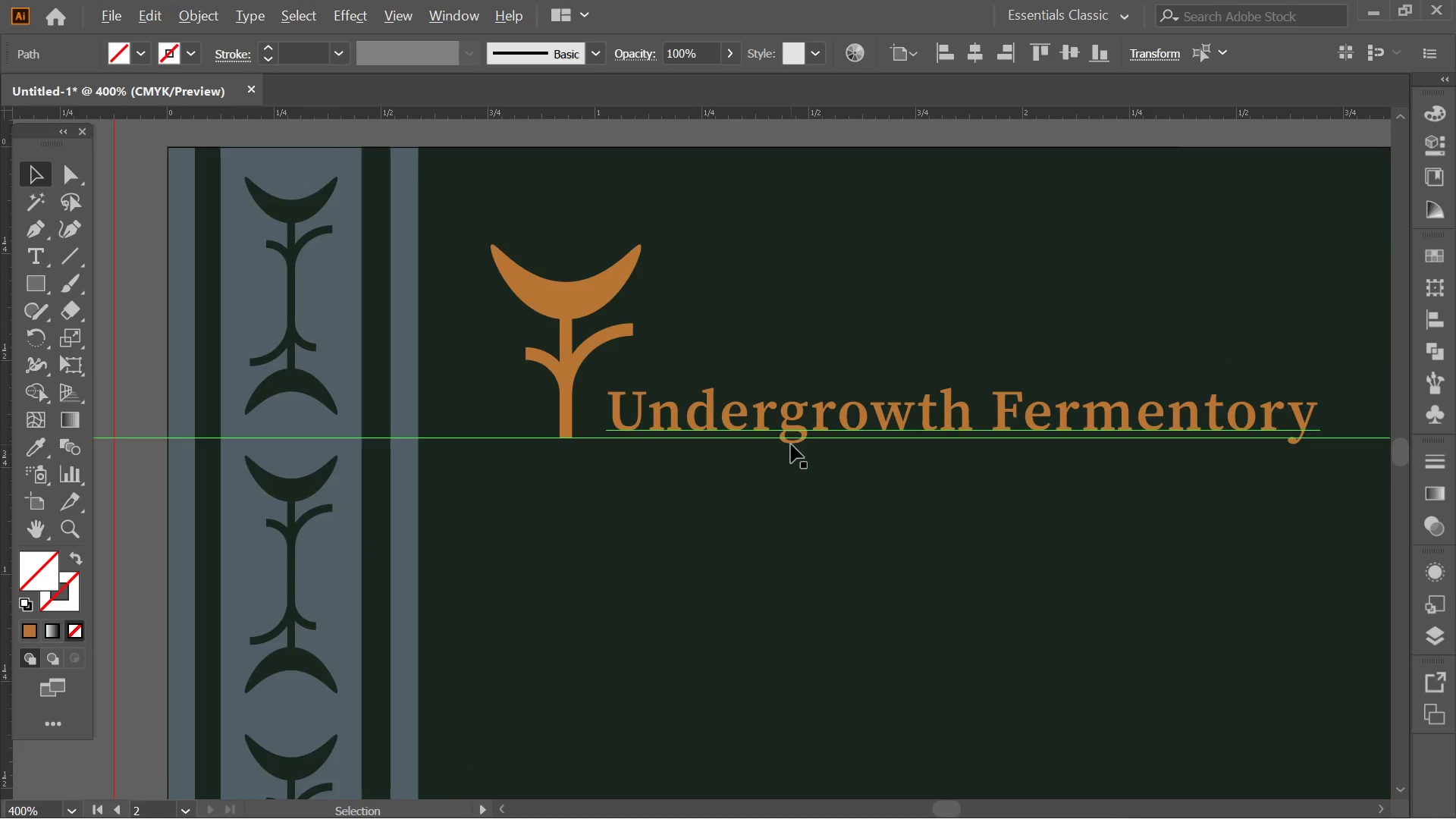 
key(Alt+AltLeft)
 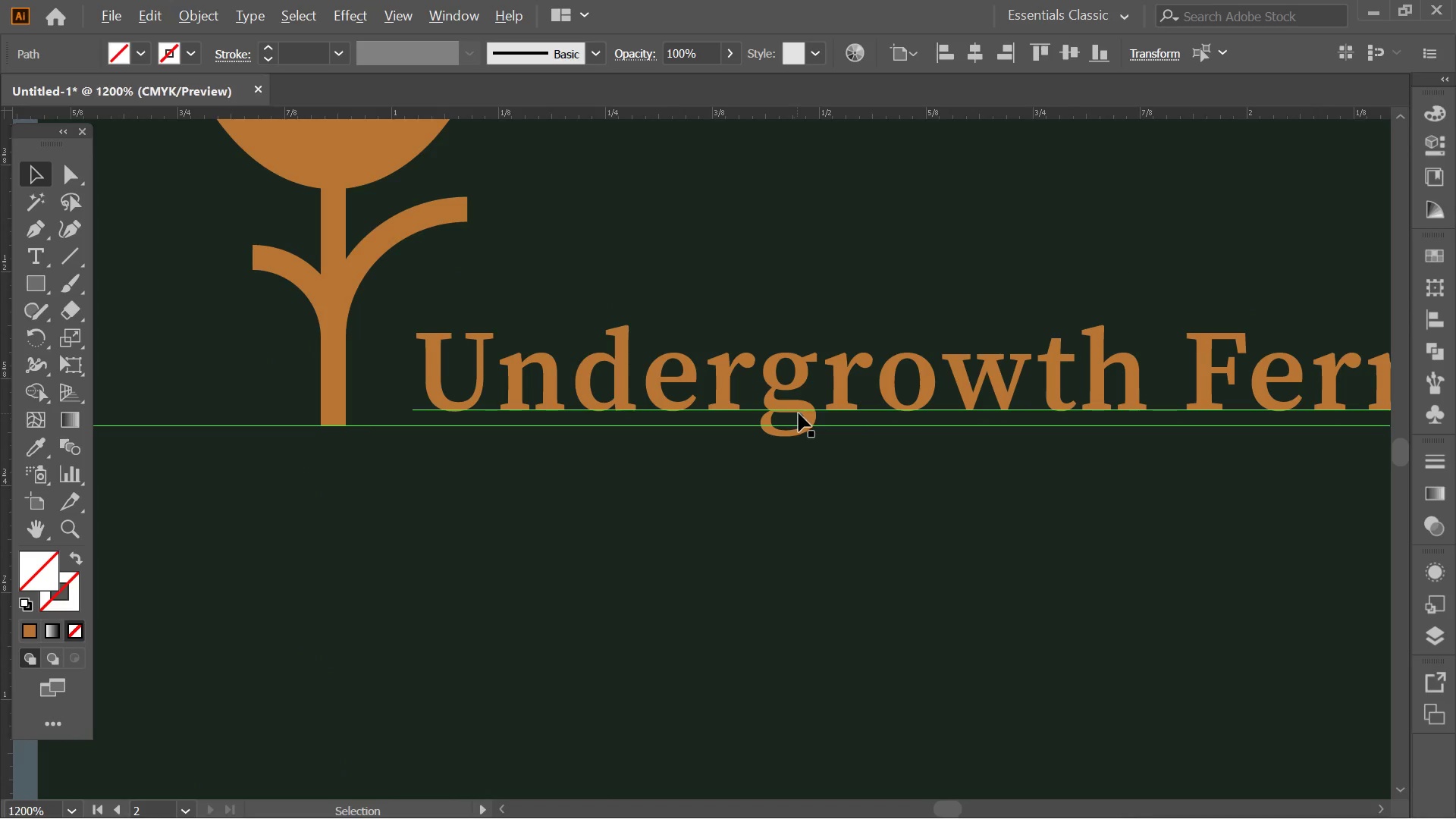 
scroll: coordinate [799, 413], scroll_direction: up, amount: 4.0
 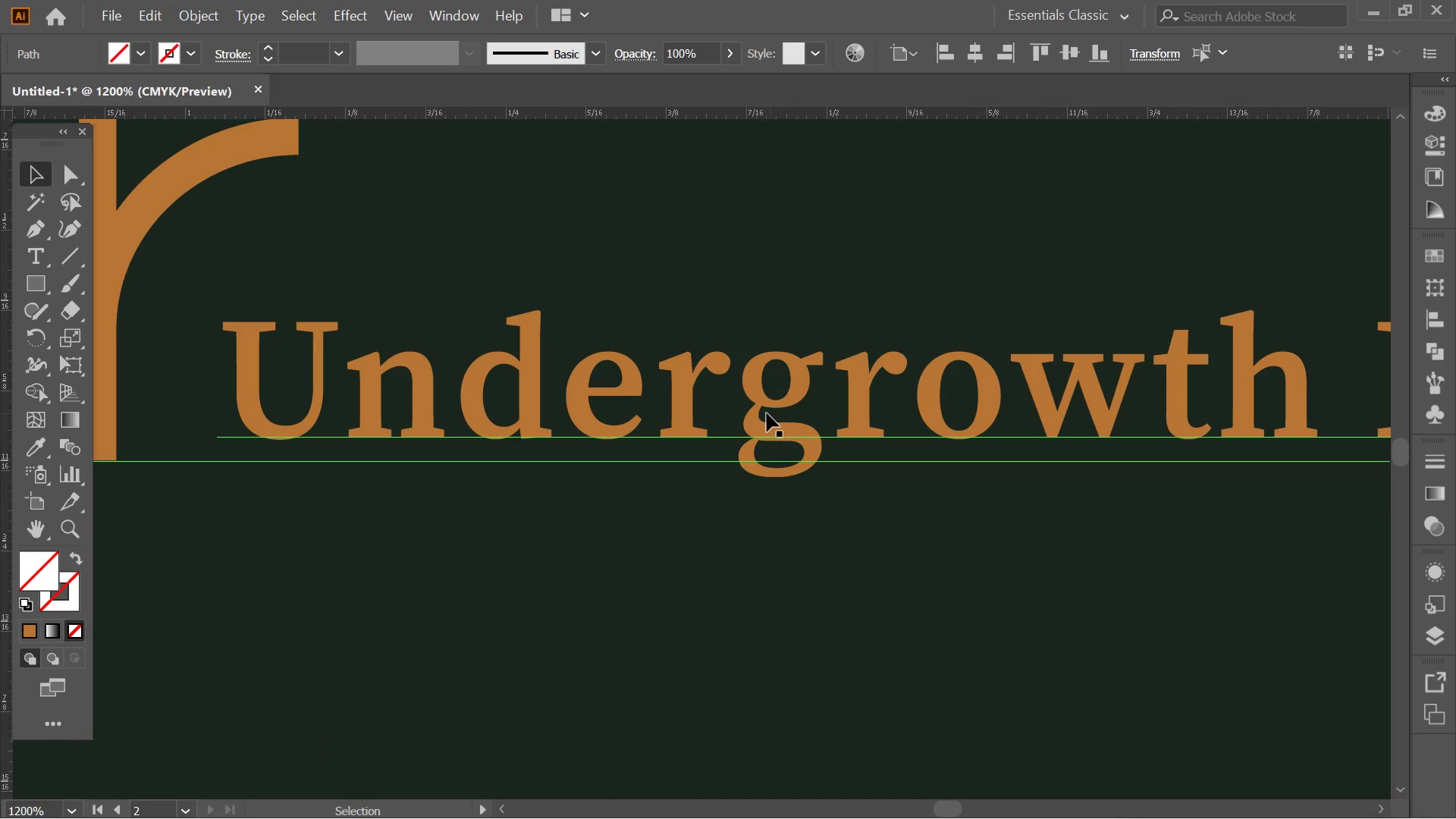 
left_click_drag(start_coordinate=[752, 414], to_coordinate=[748, 435])
 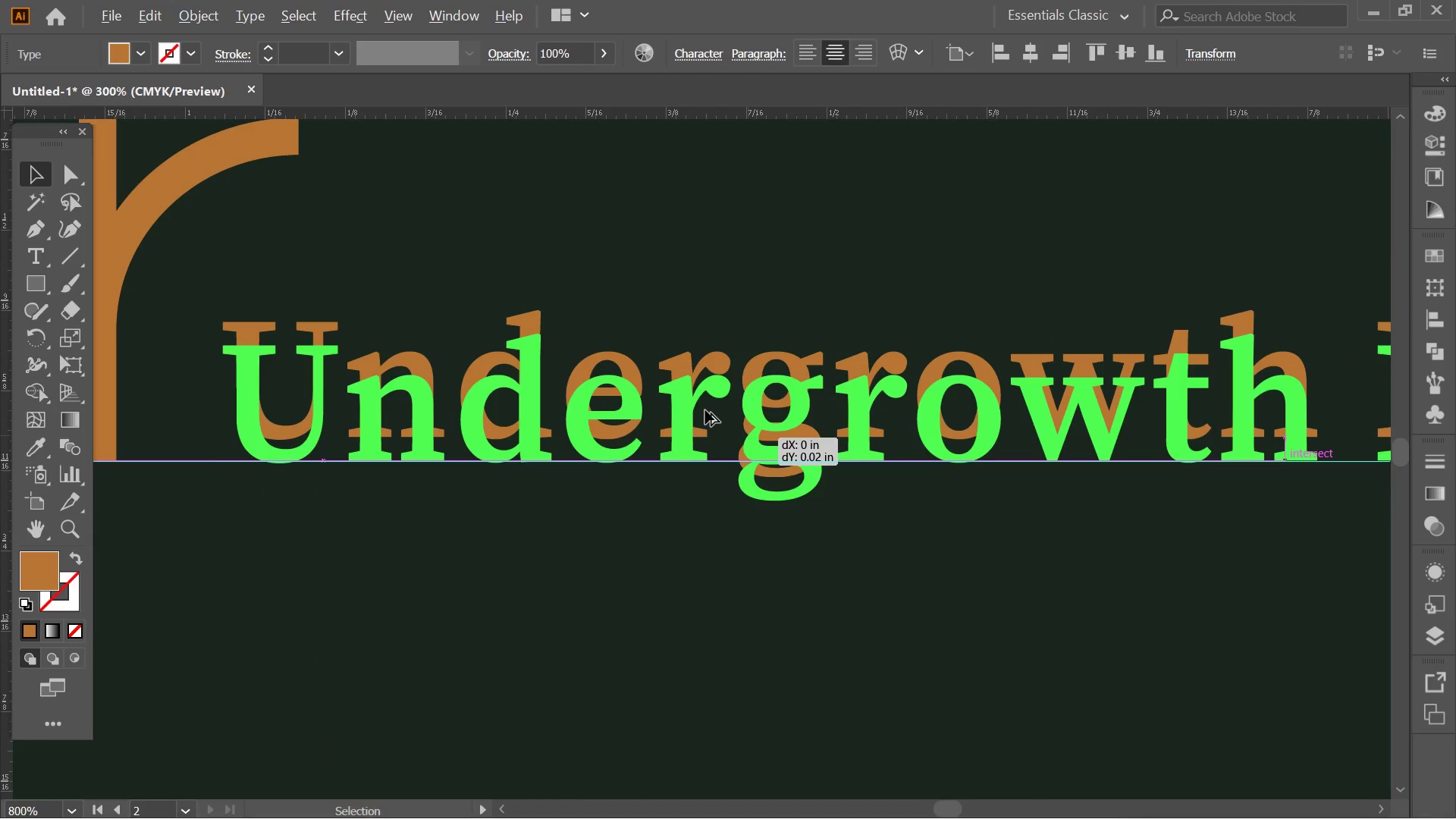 
hold_key(key=ShiftLeft, duration=3.58)
 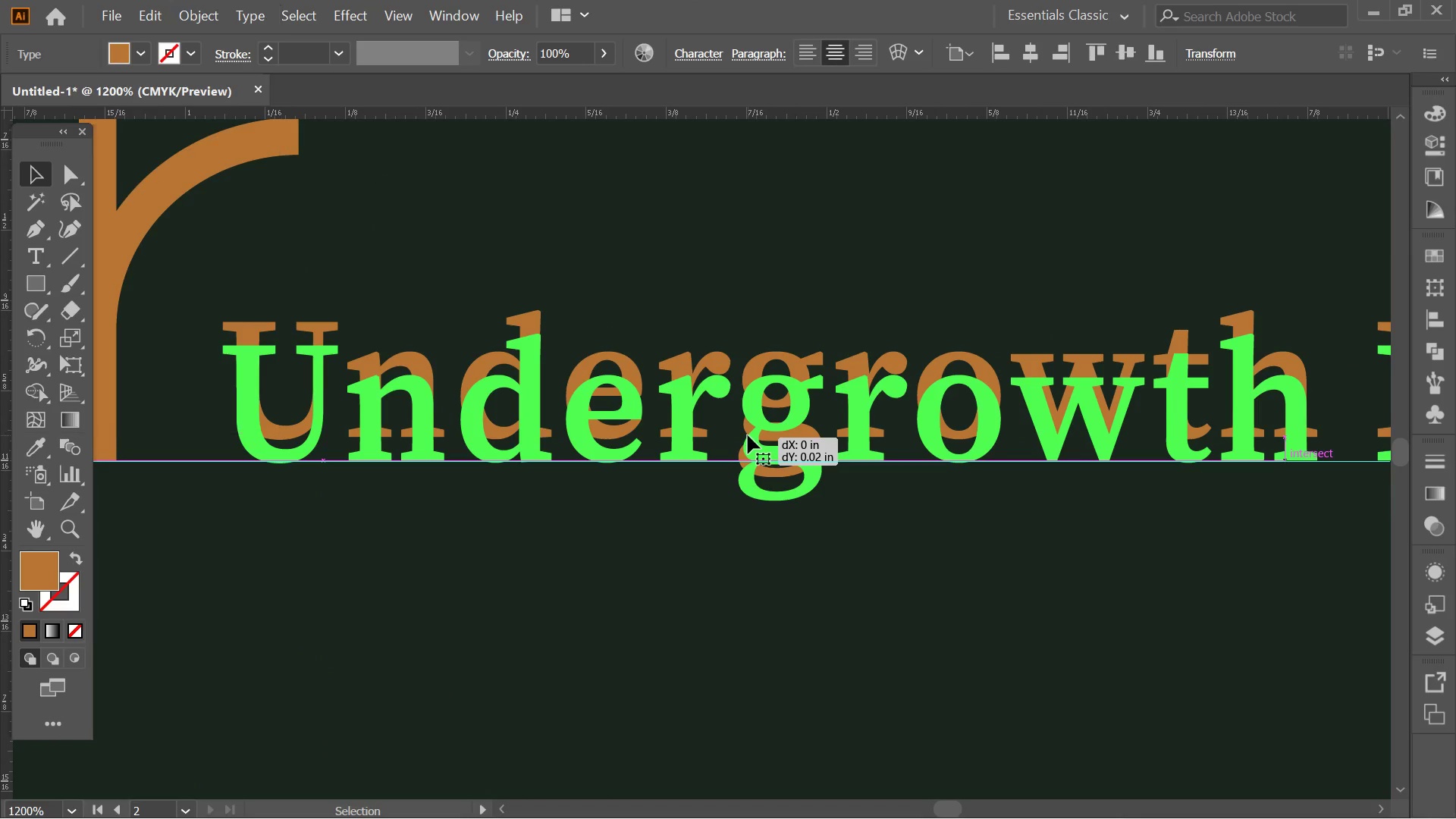 
hold_key(key=AltLeft, duration=0.41)
 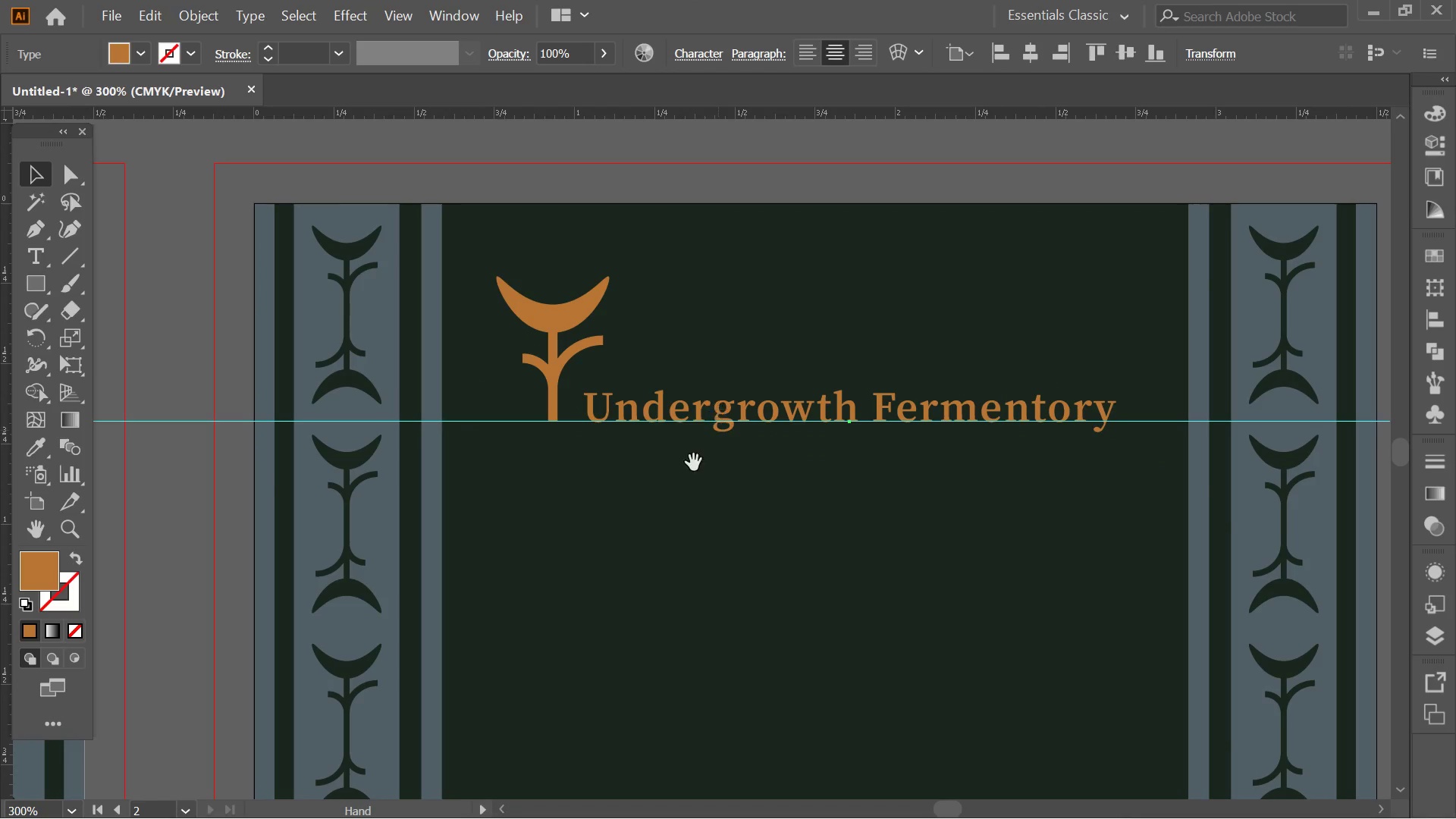 
hold_key(key=Space, duration=0.36)
 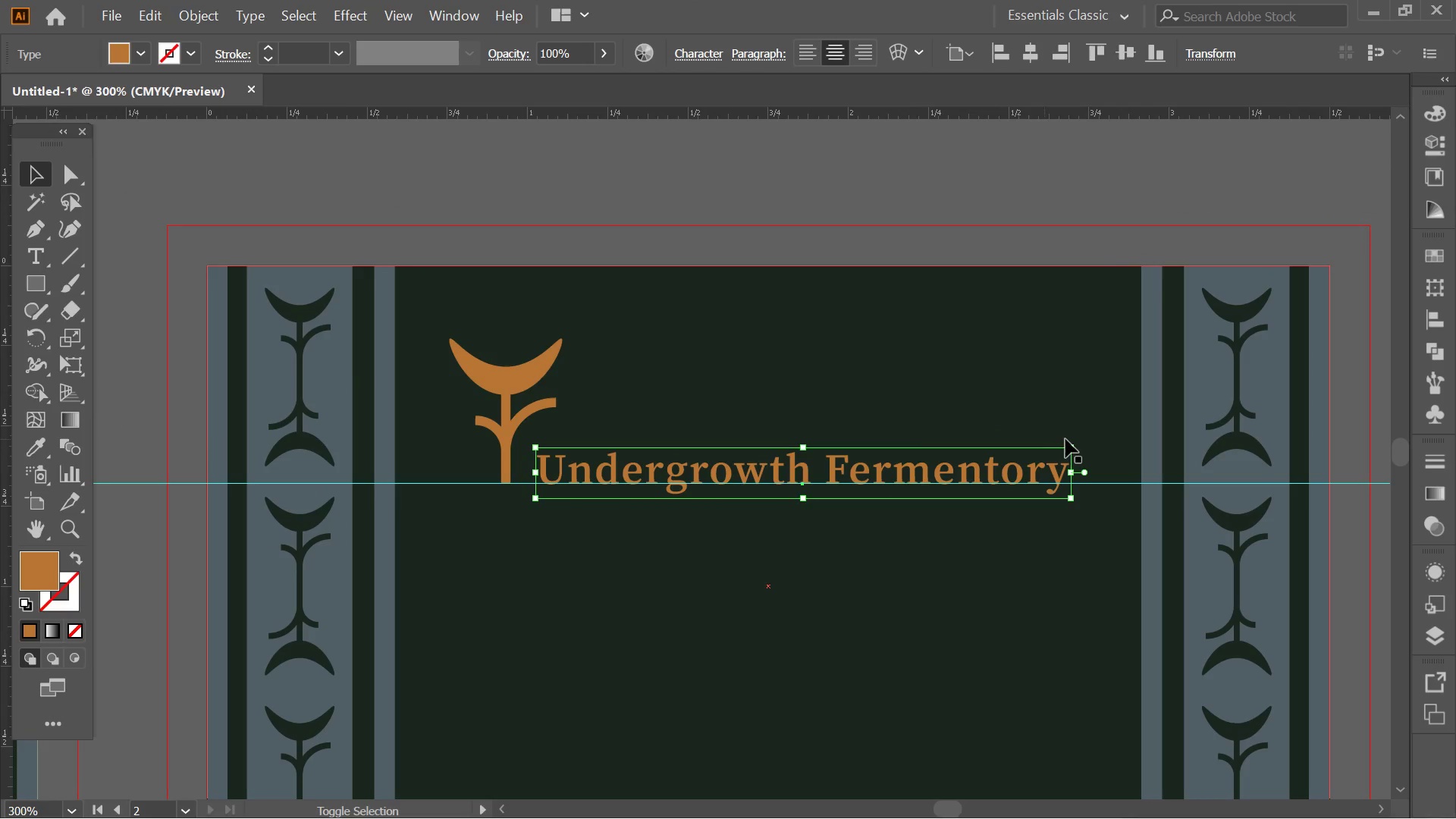 
scroll: coordinate [705, 410], scroll_direction: down, amount: 4.0
 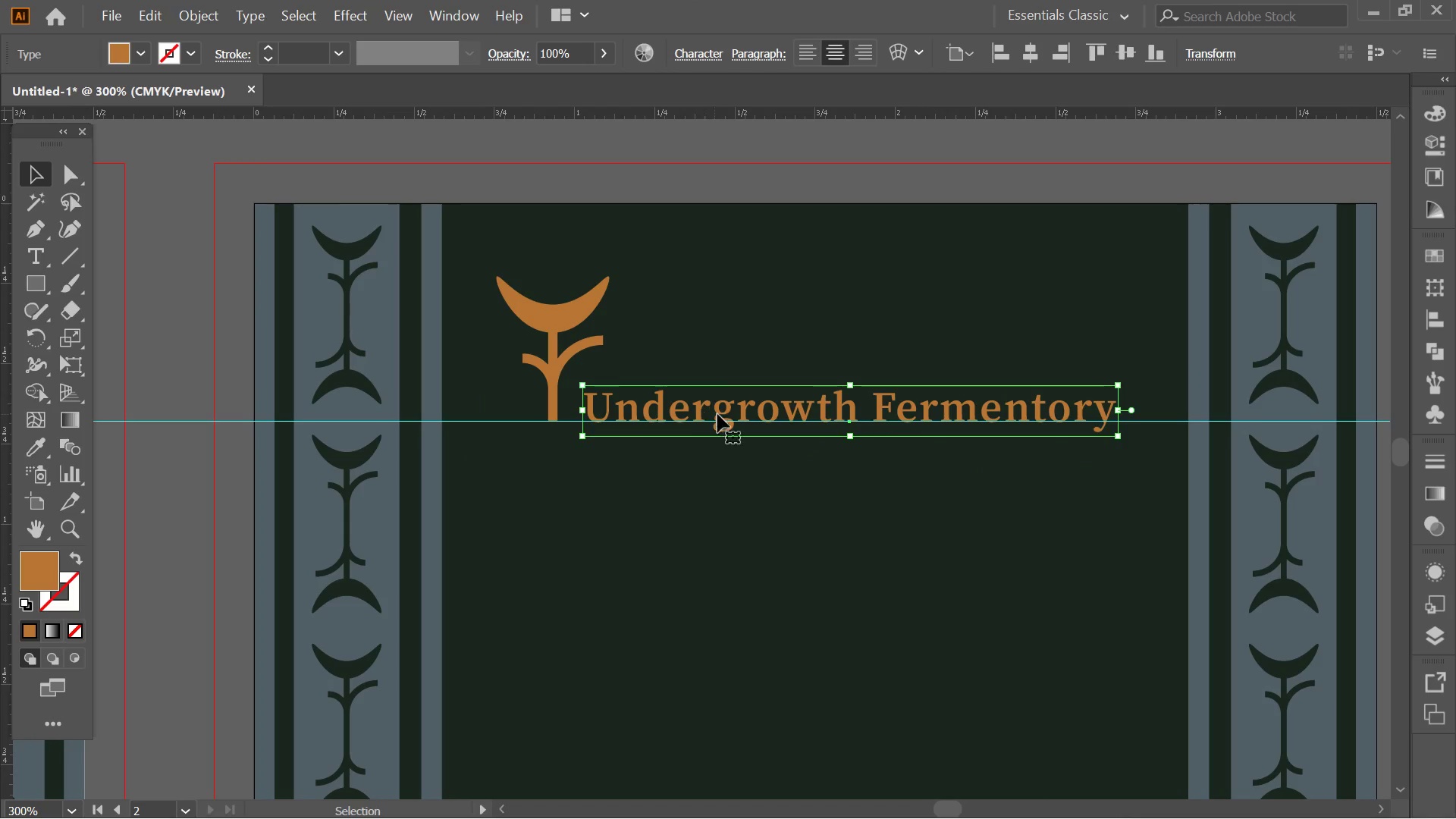 
left_click_drag(start_coordinate=[708, 443], to_coordinate=[663, 504])
 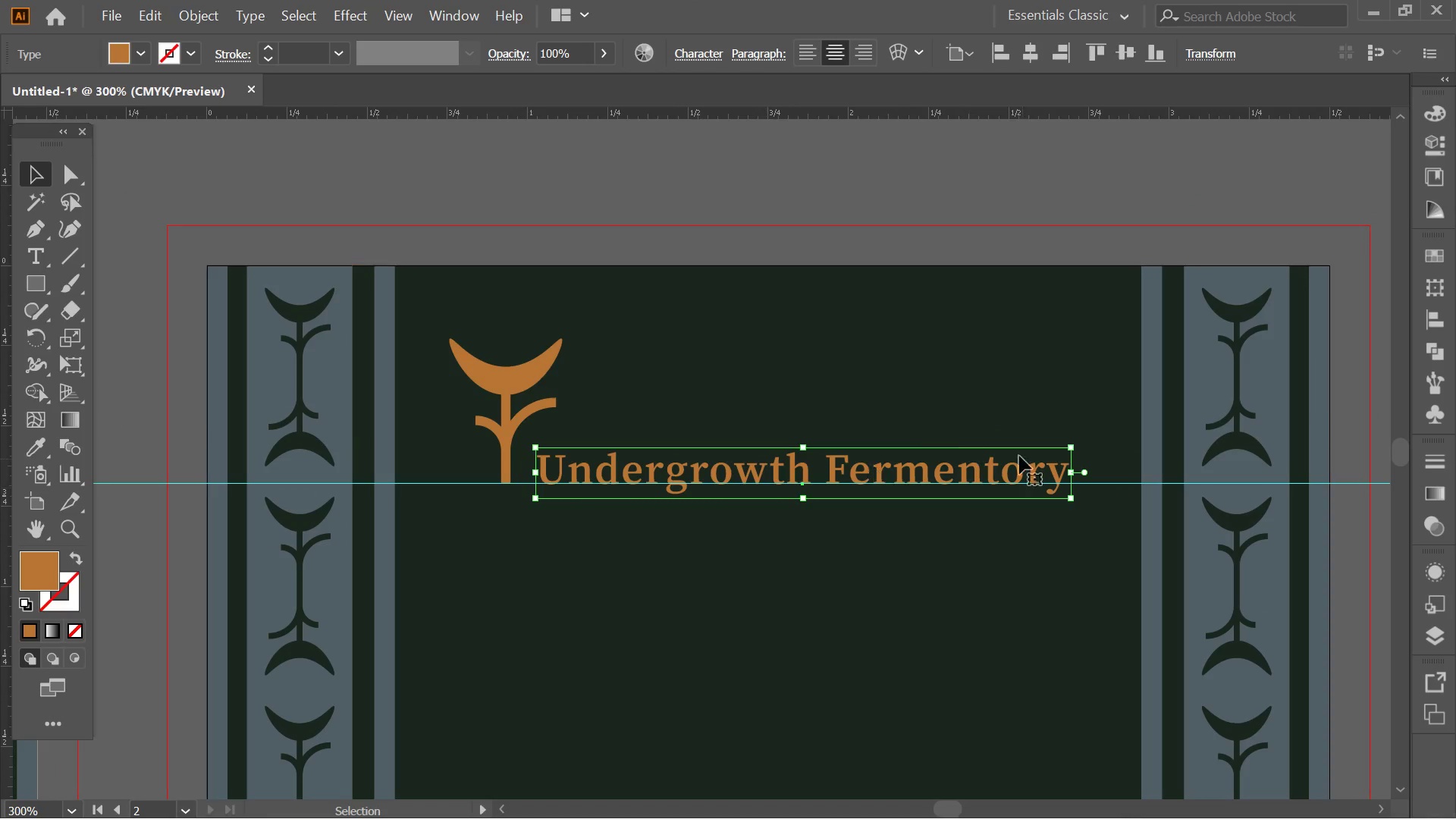 
hold_key(key=ShiftLeft, duration=4.41)
left_click_drag(start_coordinate=[1071, 447], to_coordinate=[1144, 421])
 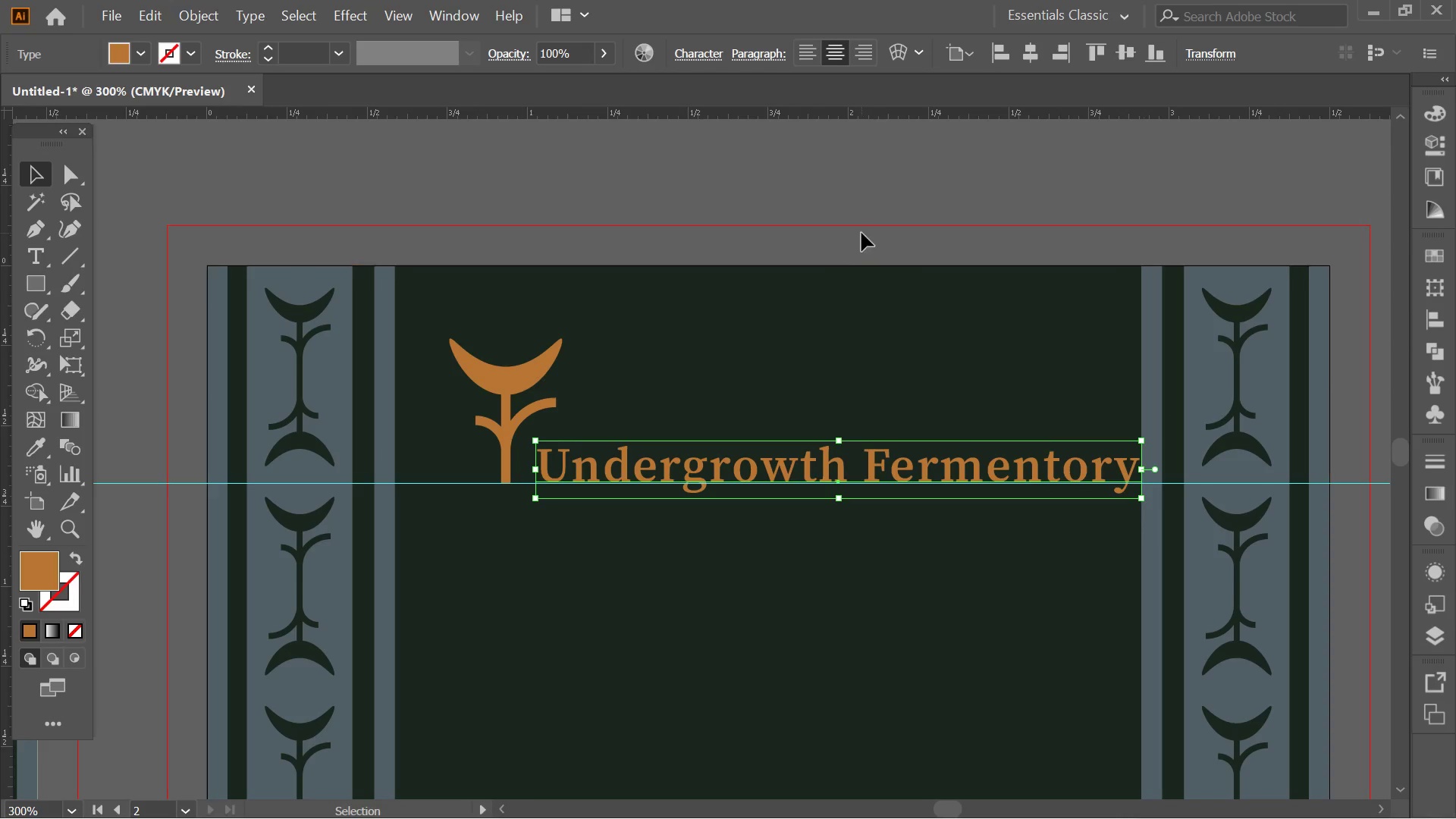 
left_click([882, 182])
 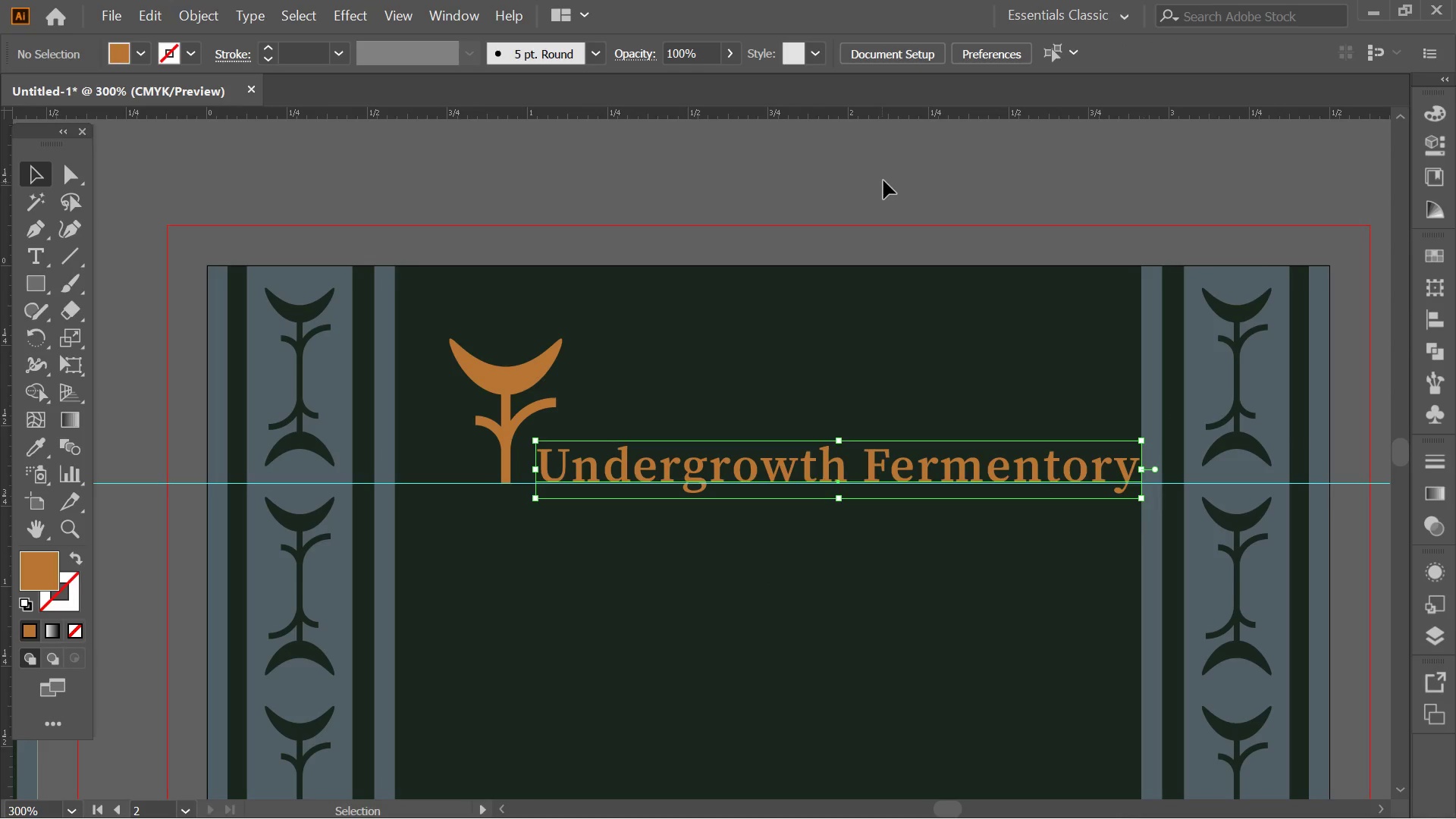 
key(Alt+AltLeft)
 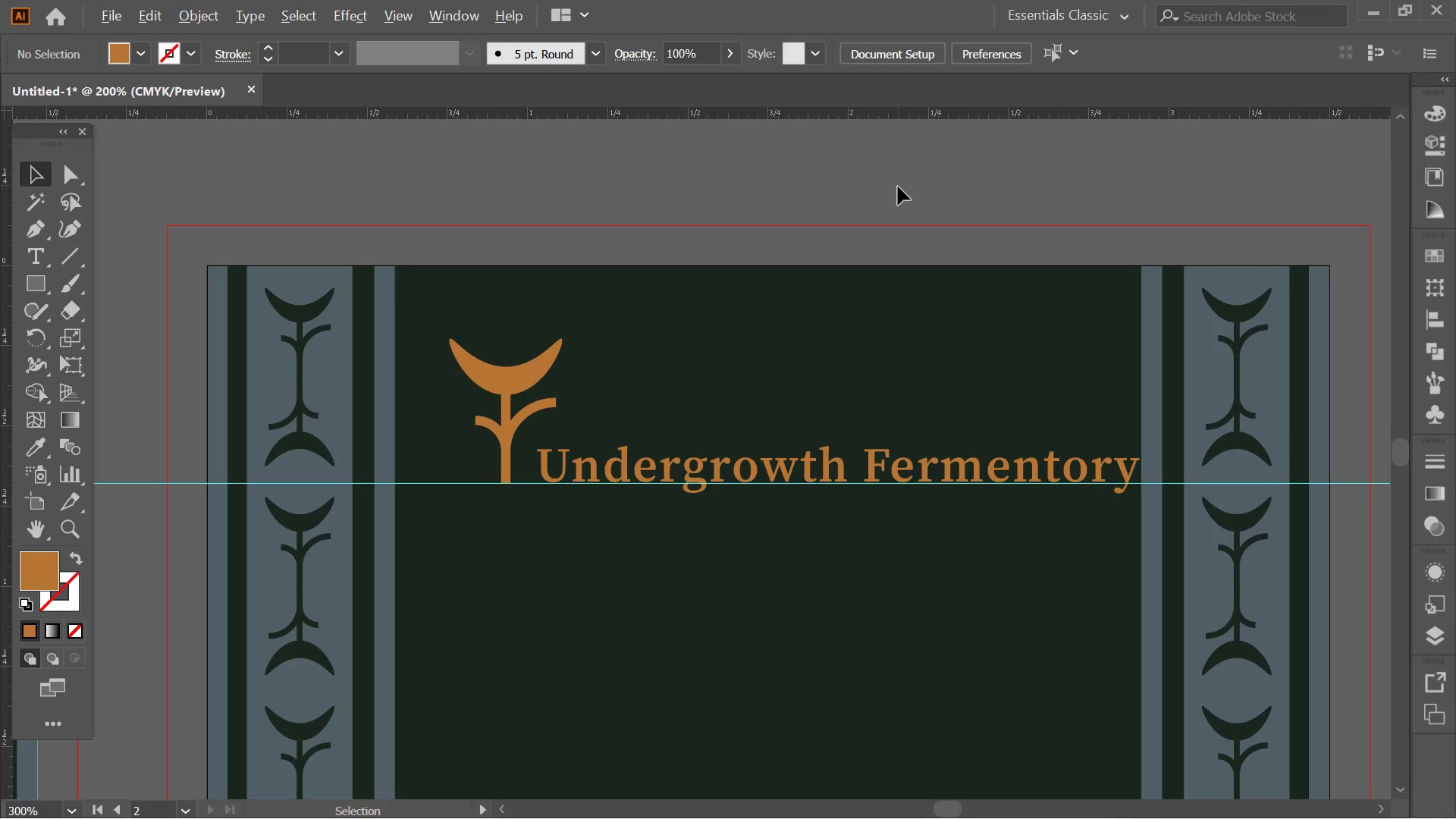 
scroll: coordinate [898, 187], scroll_direction: down, amount: 2.0
 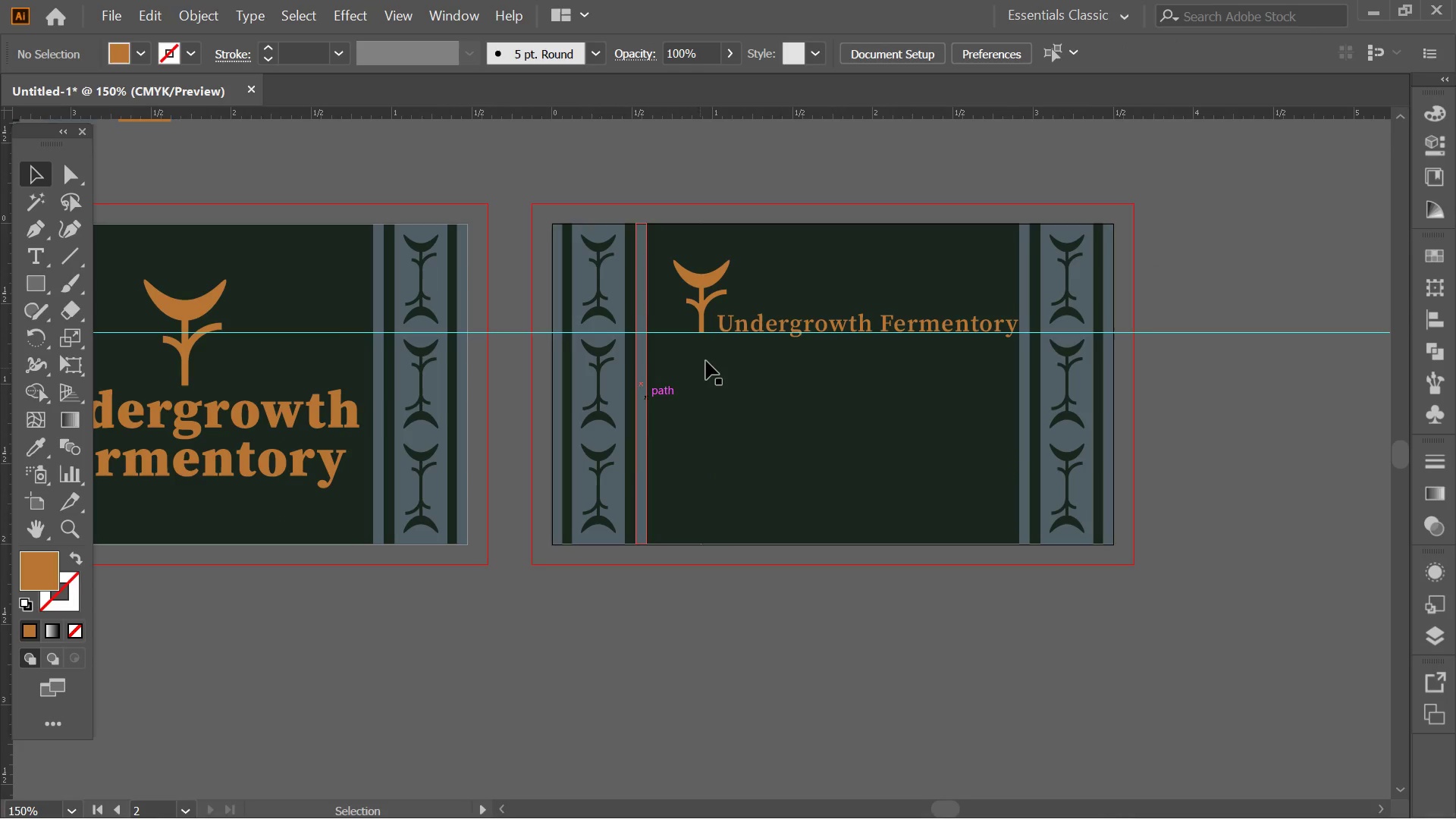 
key(Alt+AltLeft)
 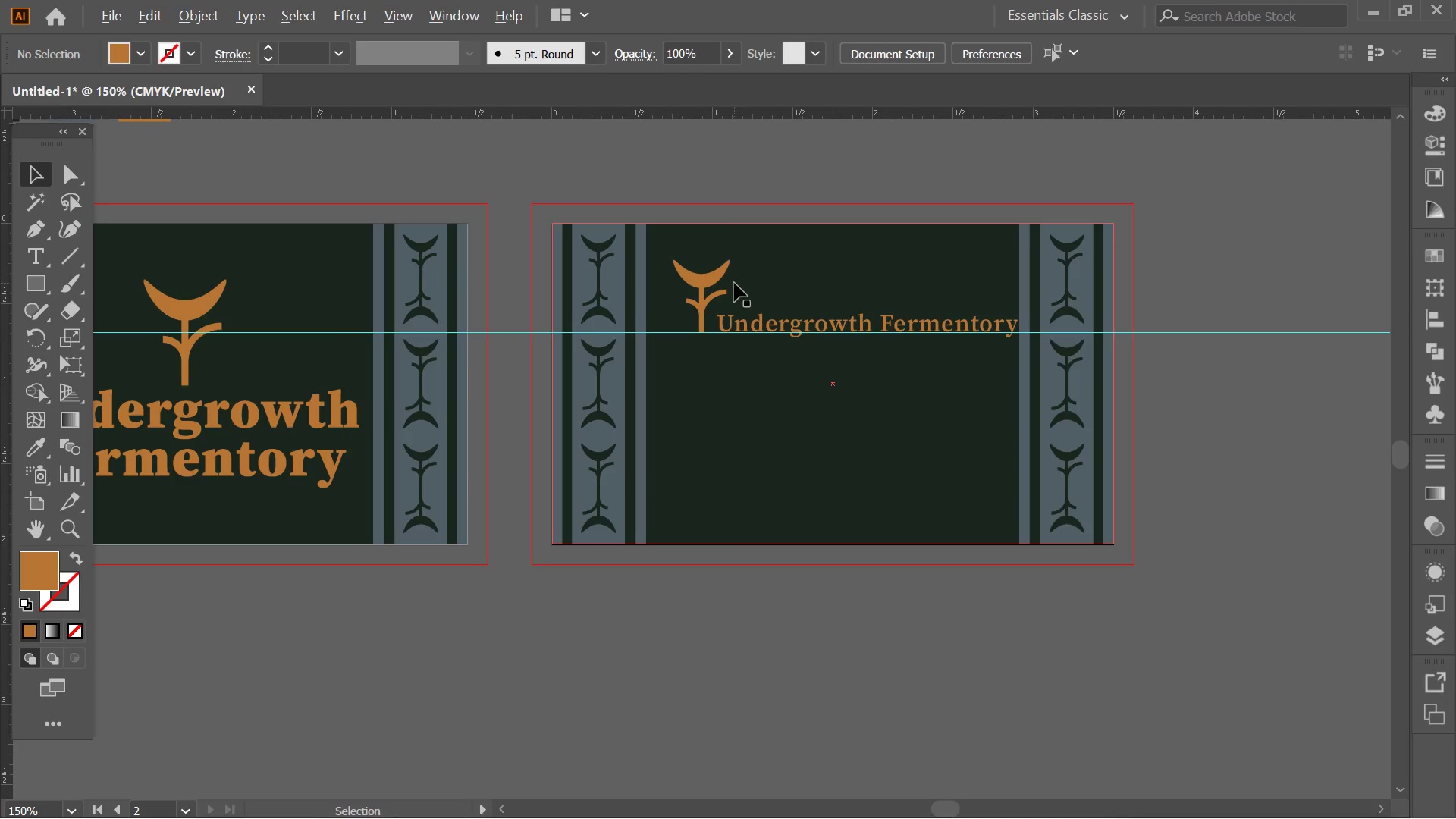 
hold_key(key=ShiftLeft, duration=1.42)
 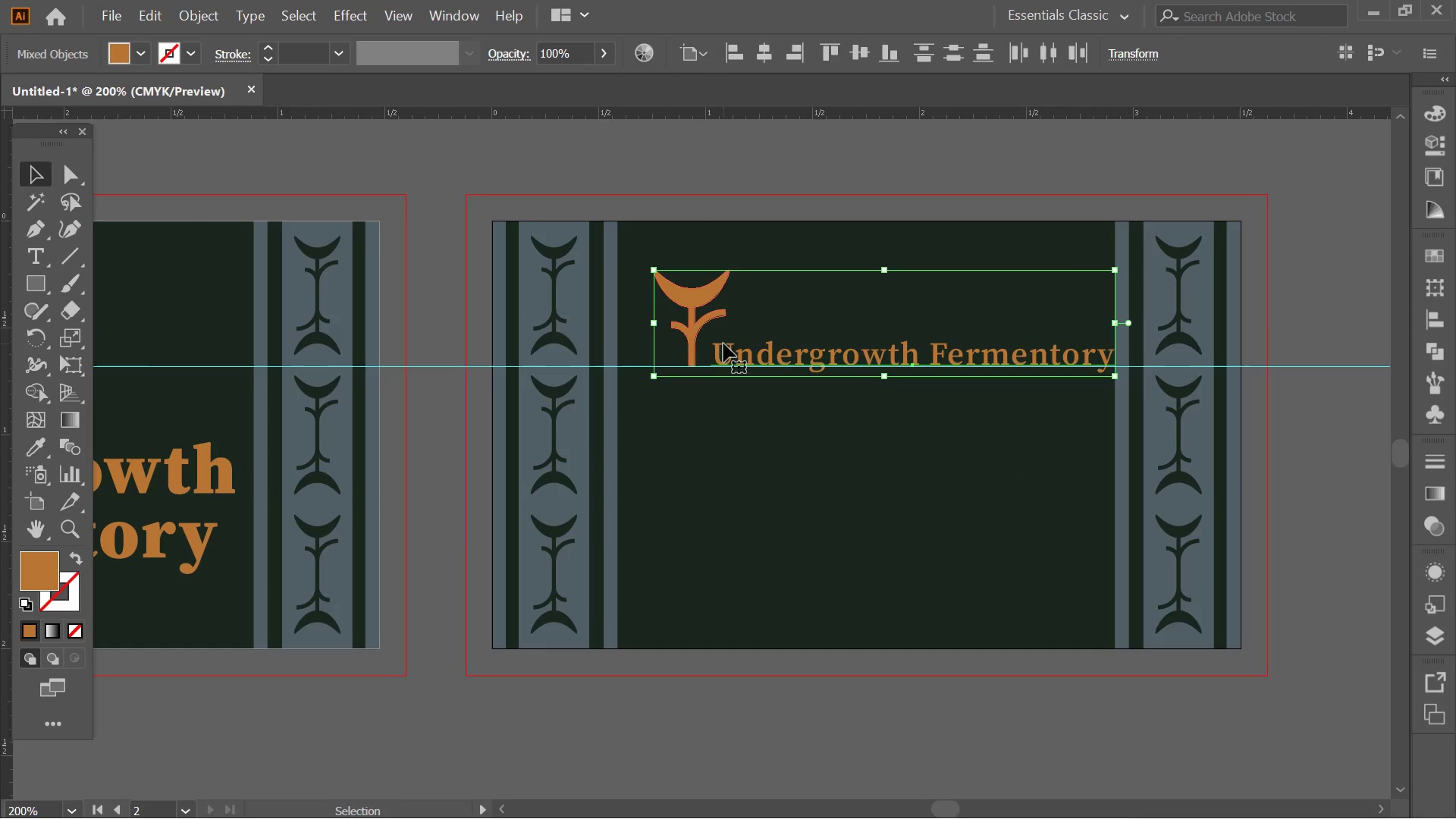 
scroll: coordinate [734, 281], scroll_direction: up, amount: 2.0
 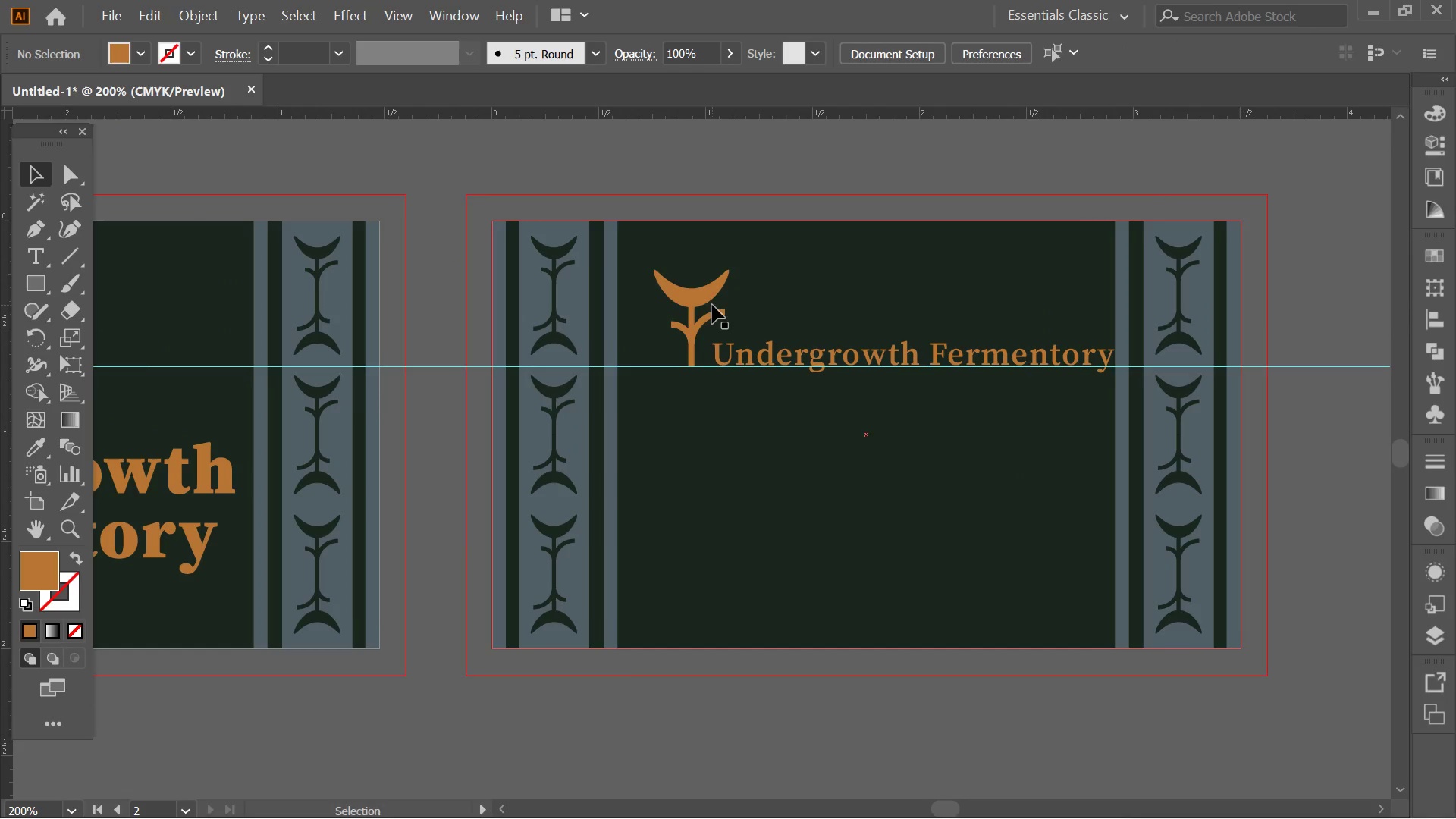 
left_click([700, 319])
 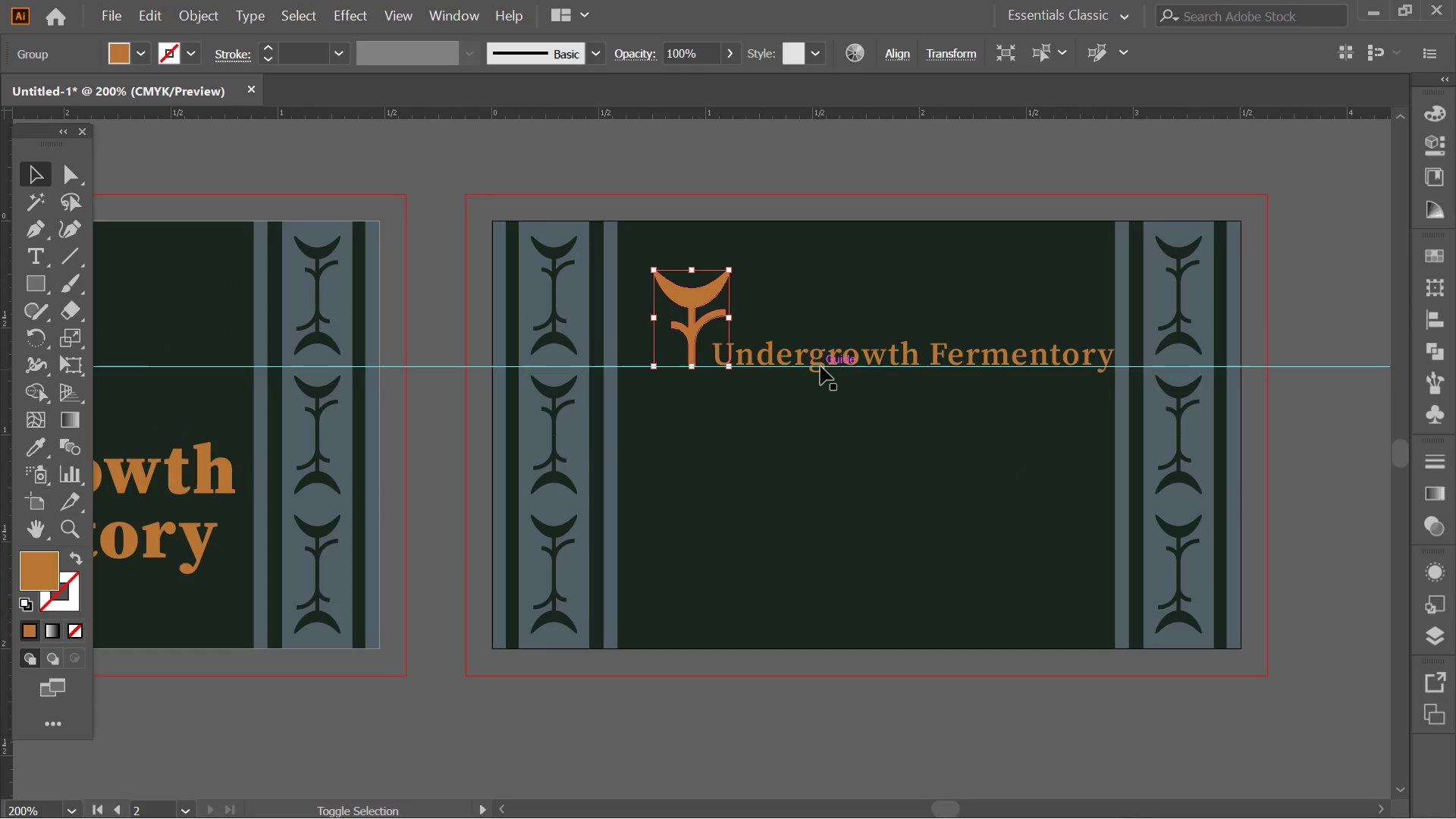 
left_click([821, 358])
 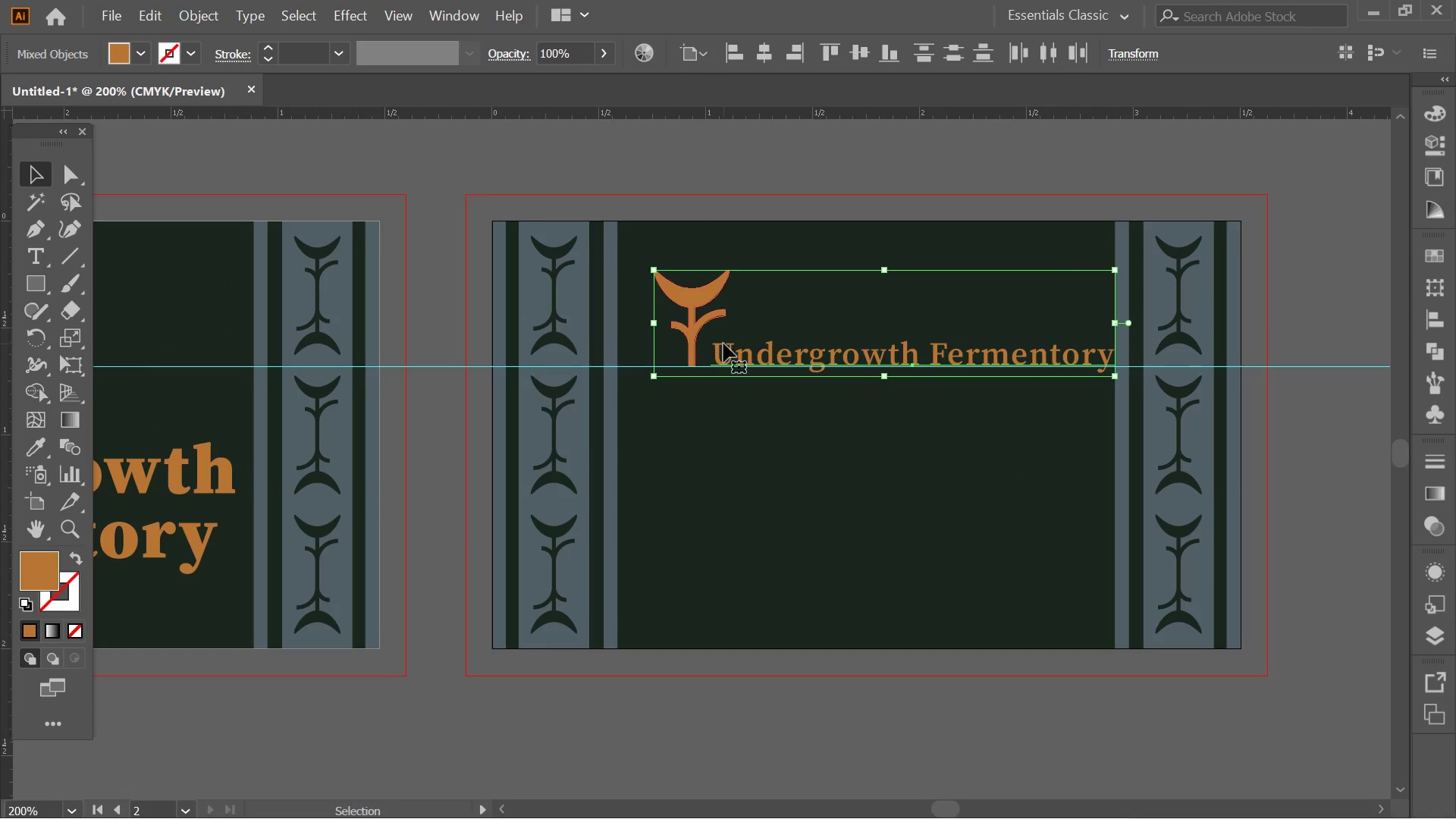 
right_click([723, 344])
 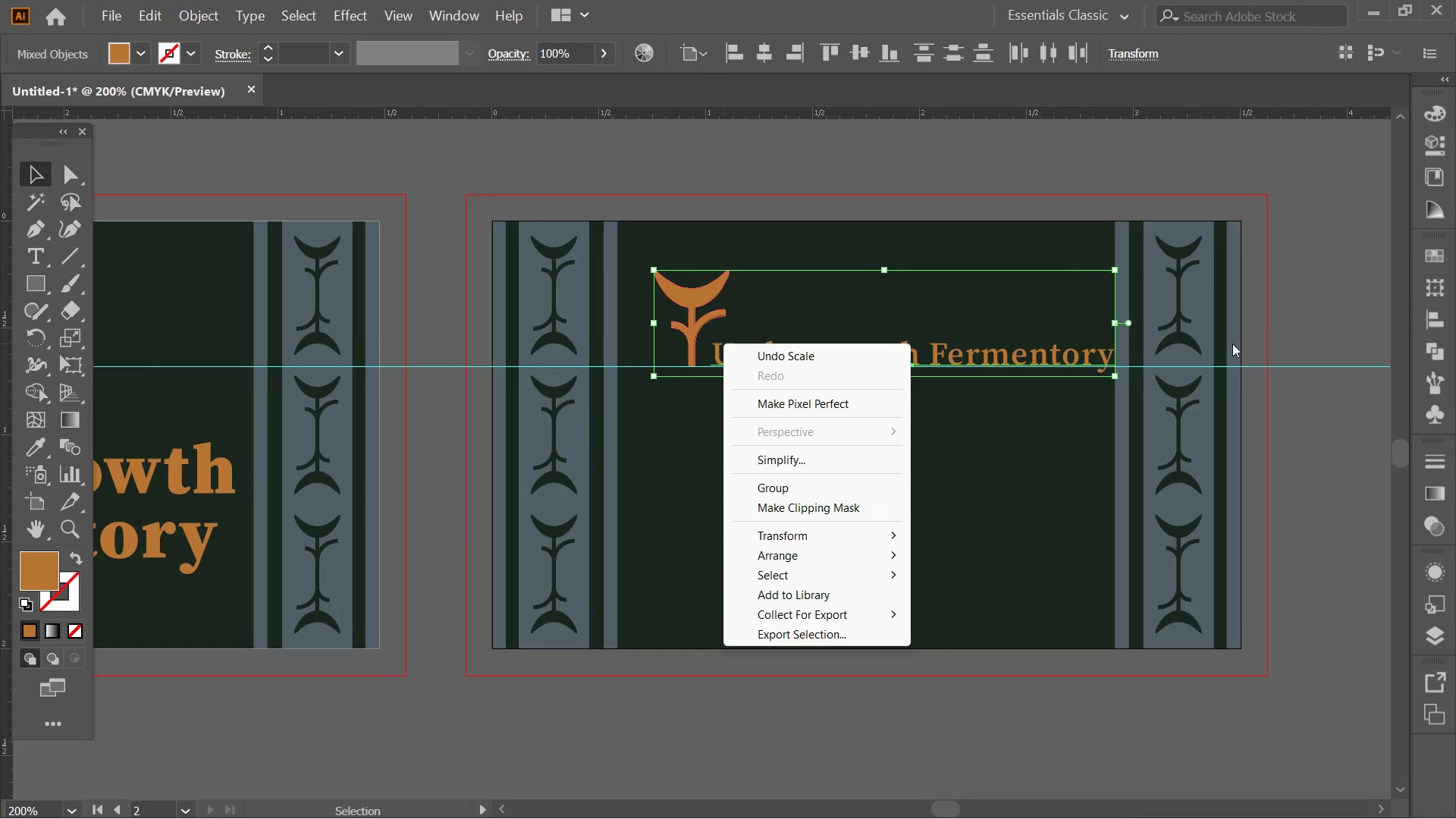 
left_click([1309, 280])
 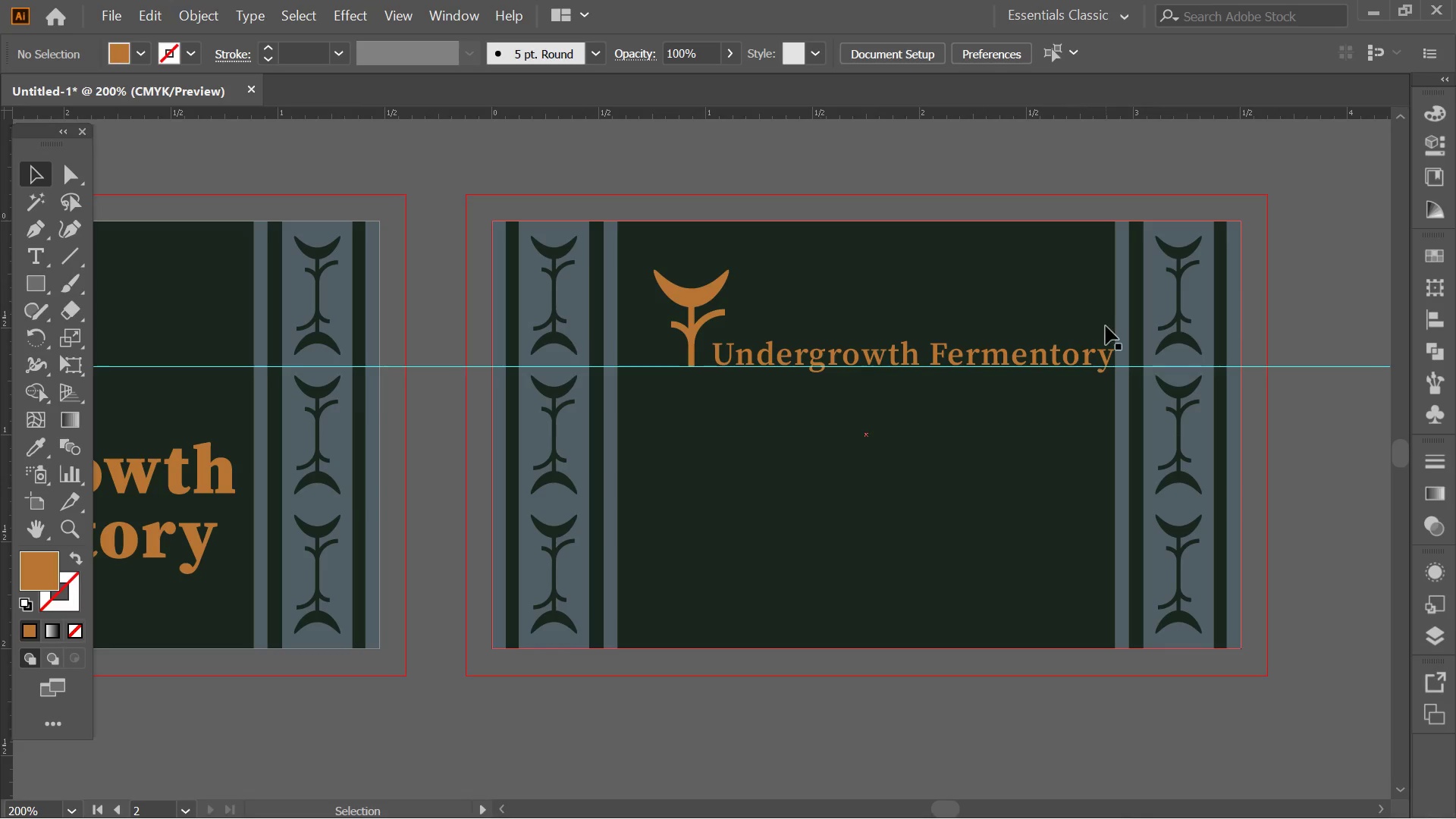 
left_click([1073, 362])
 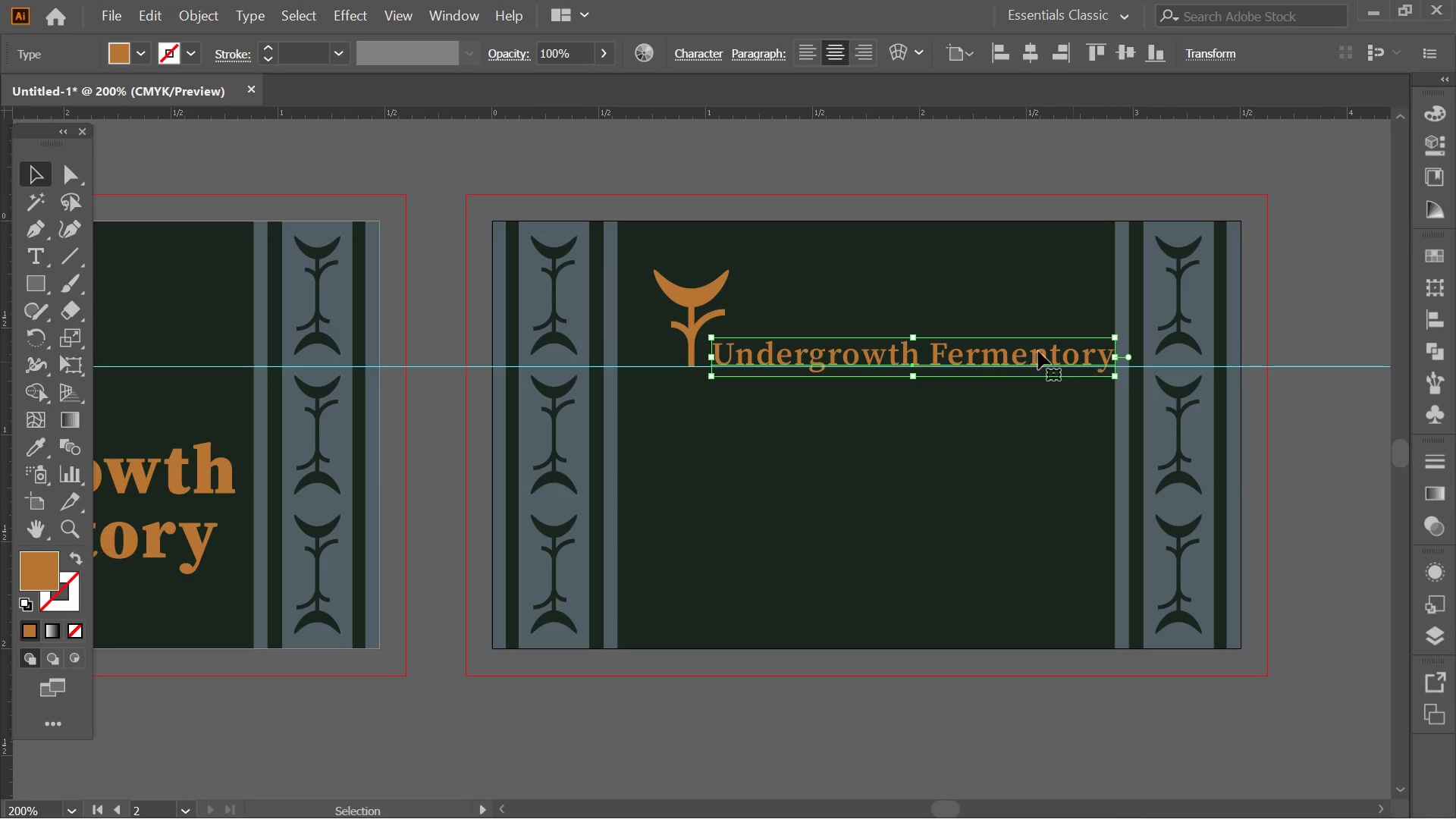 
hold_key(key=ShiftLeft, duration=0.55)
left_click([697, 312])
 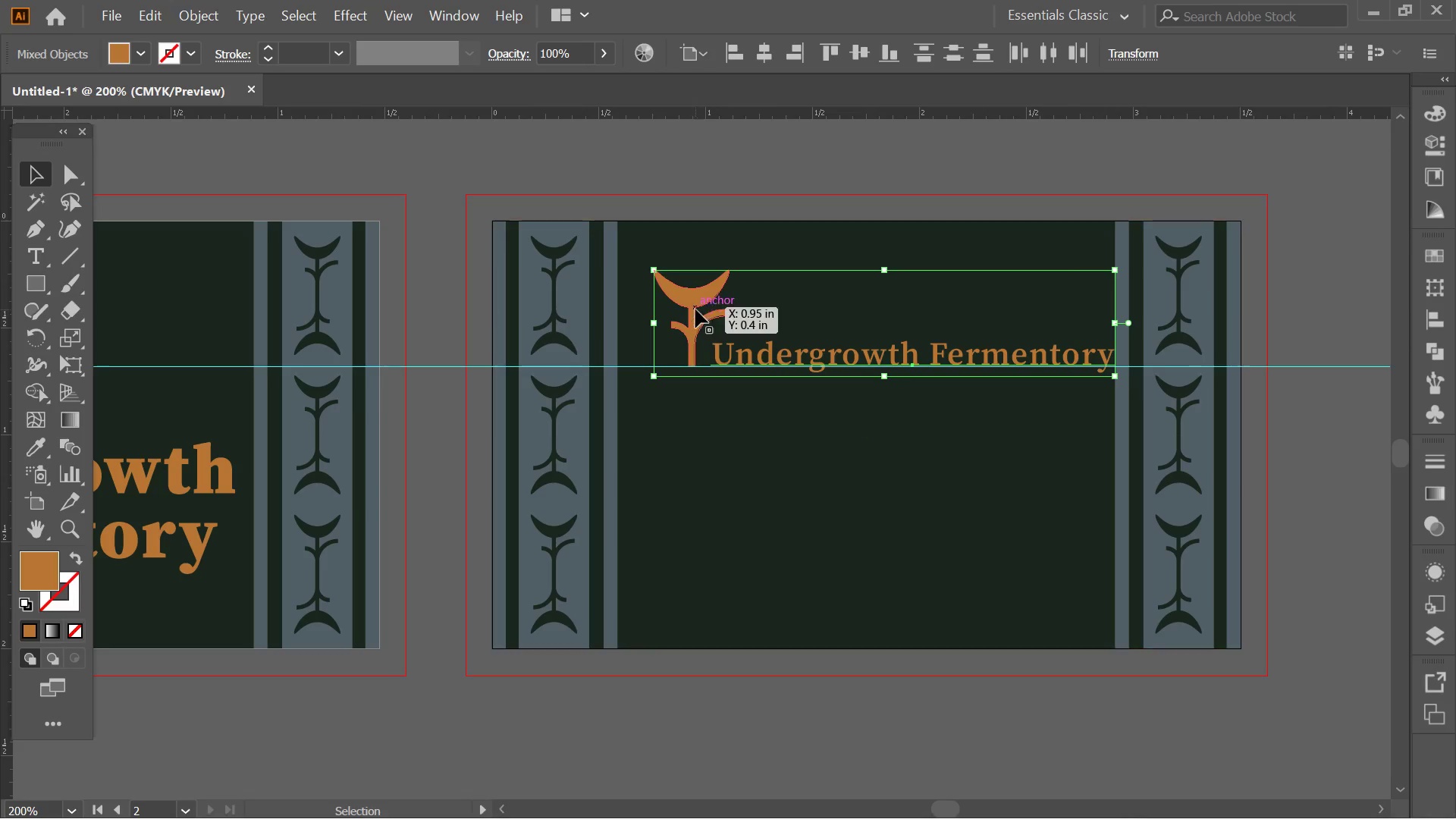 
left_click_drag(start_coordinate=[695, 309], to_coordinate=[673, 307])
 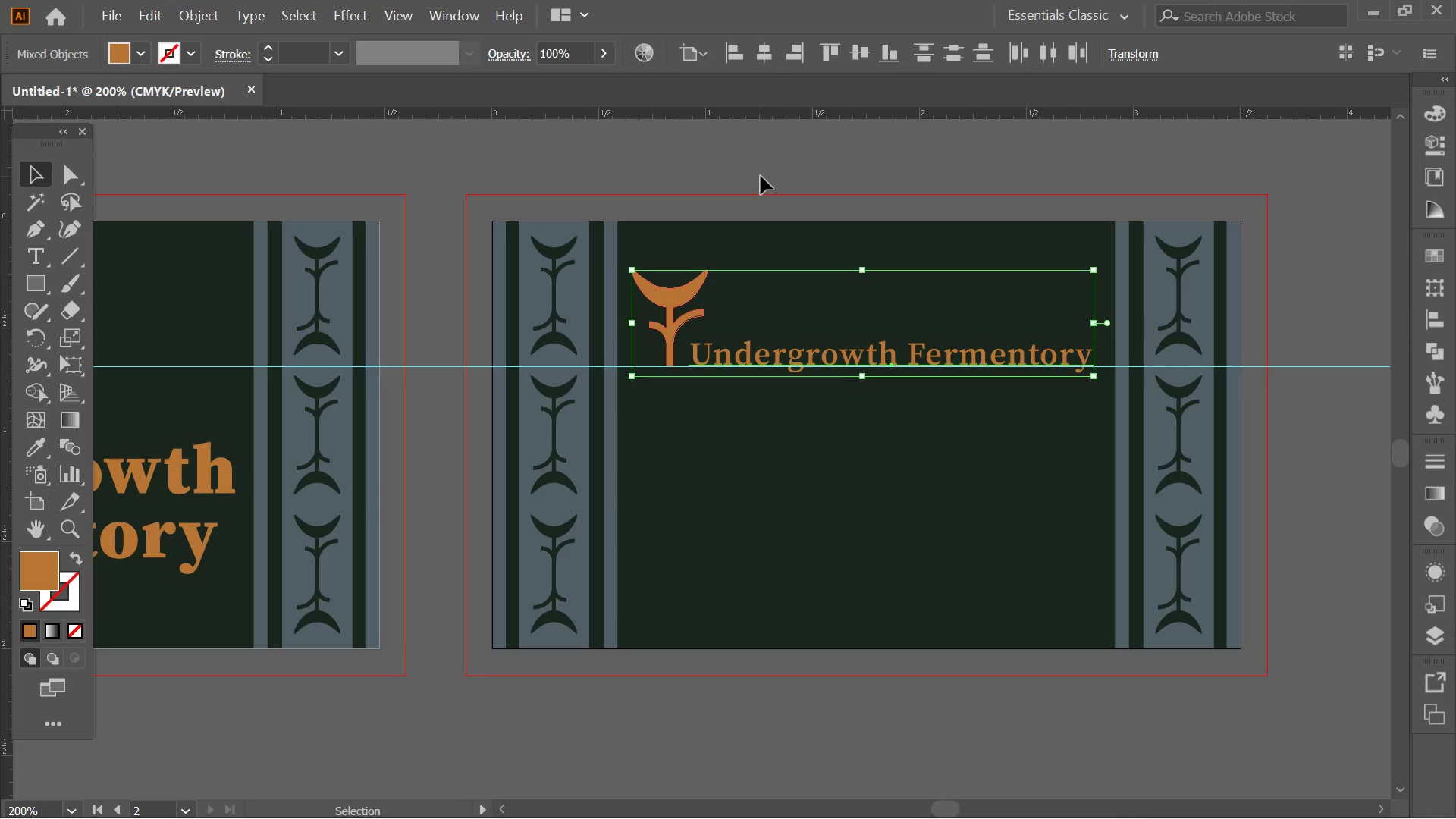 
hold_key(key=ShiftLeft, duration=0.69)
 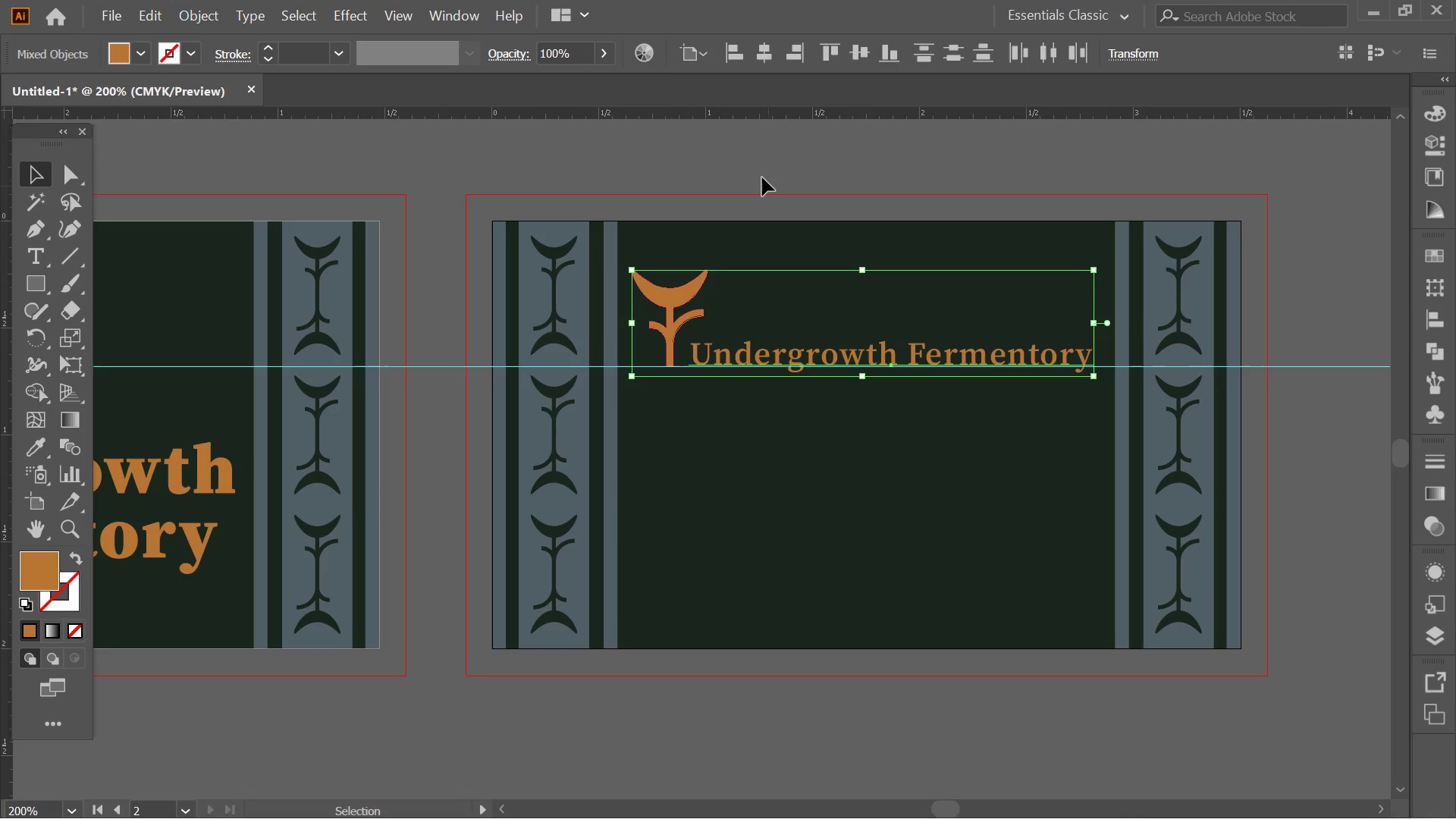 
left_click([761, 176])
 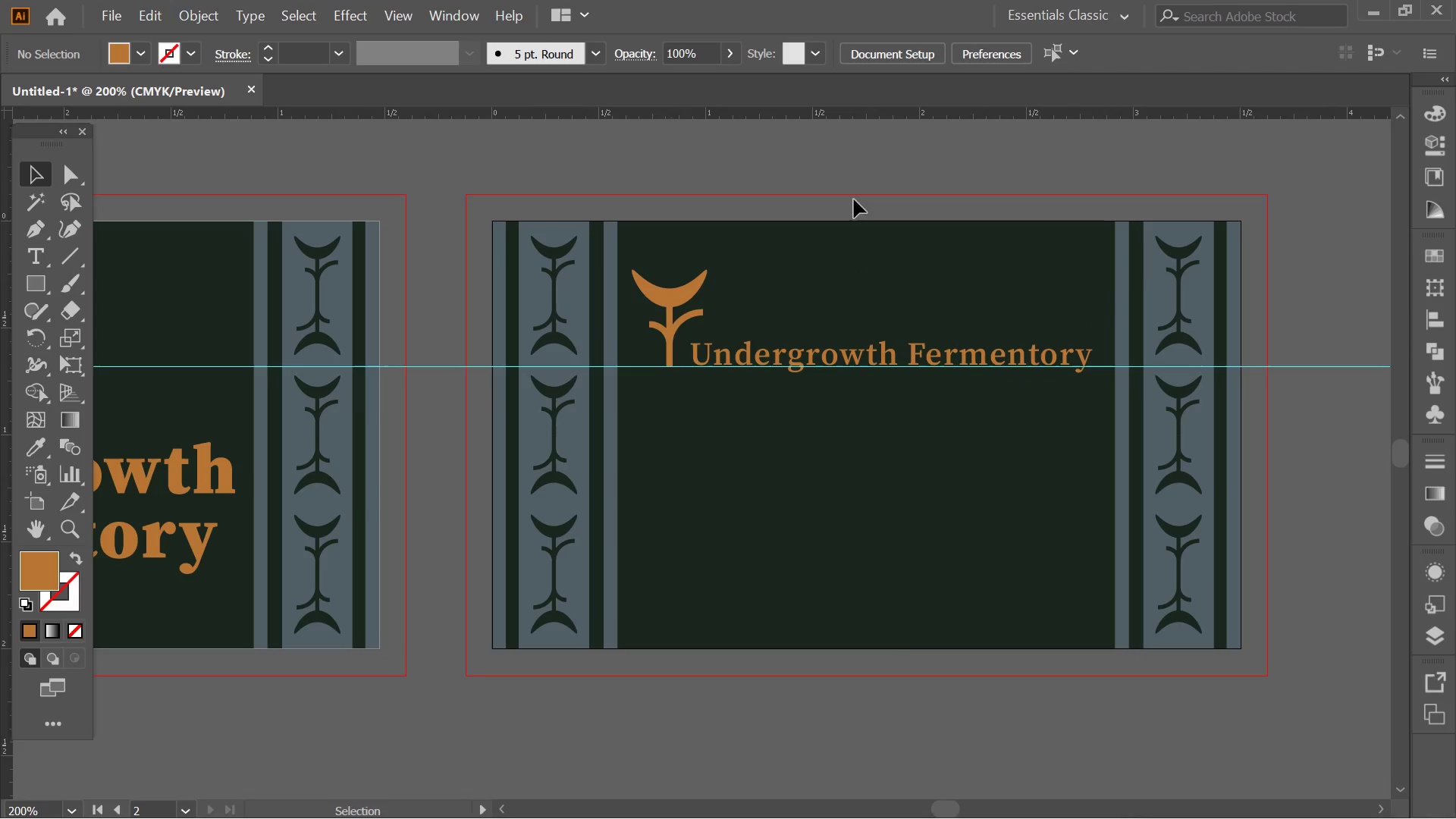 
key(Alt+AltLeft)
 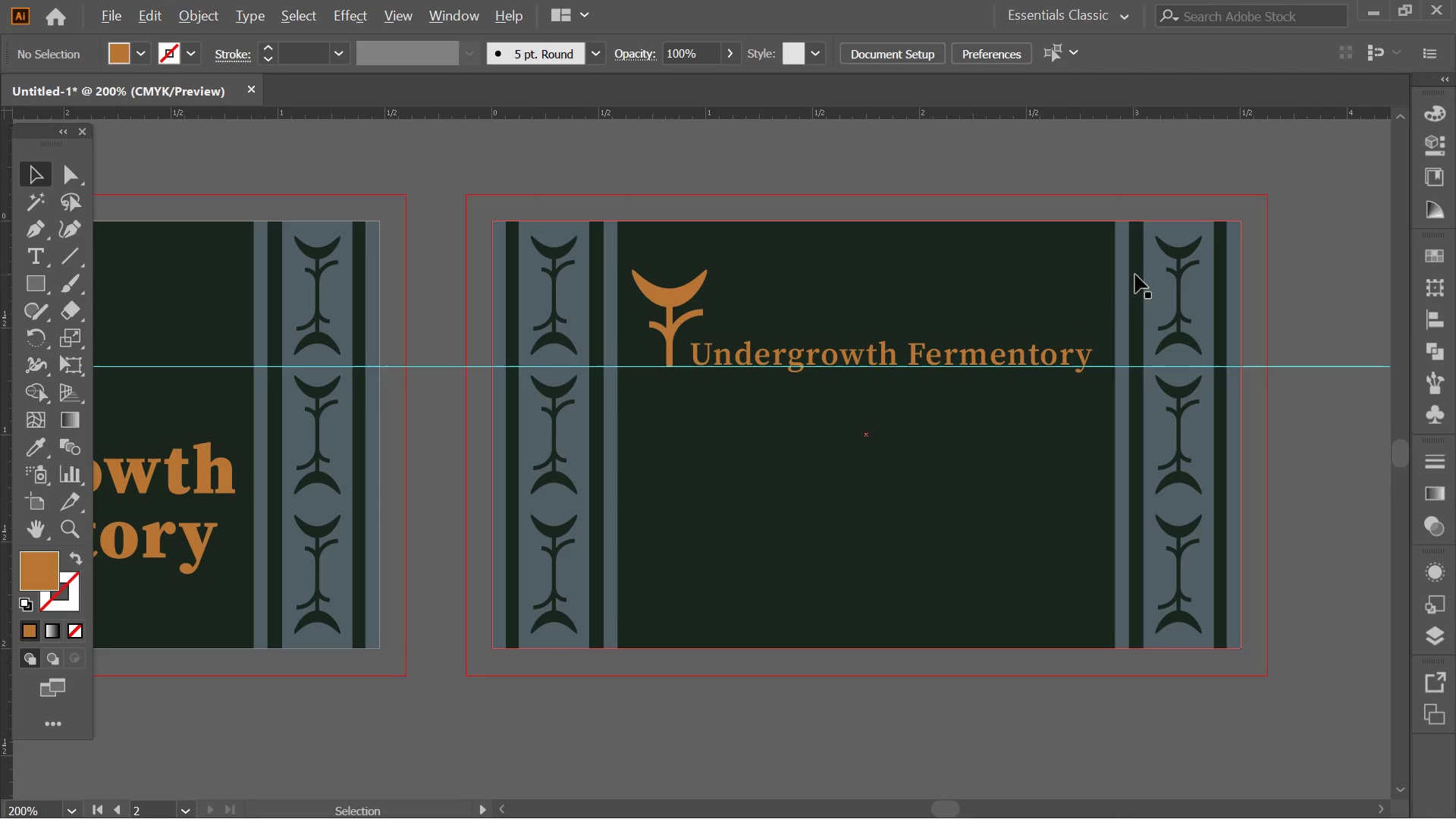 
hold_key(key=Space, duration=0.53)
 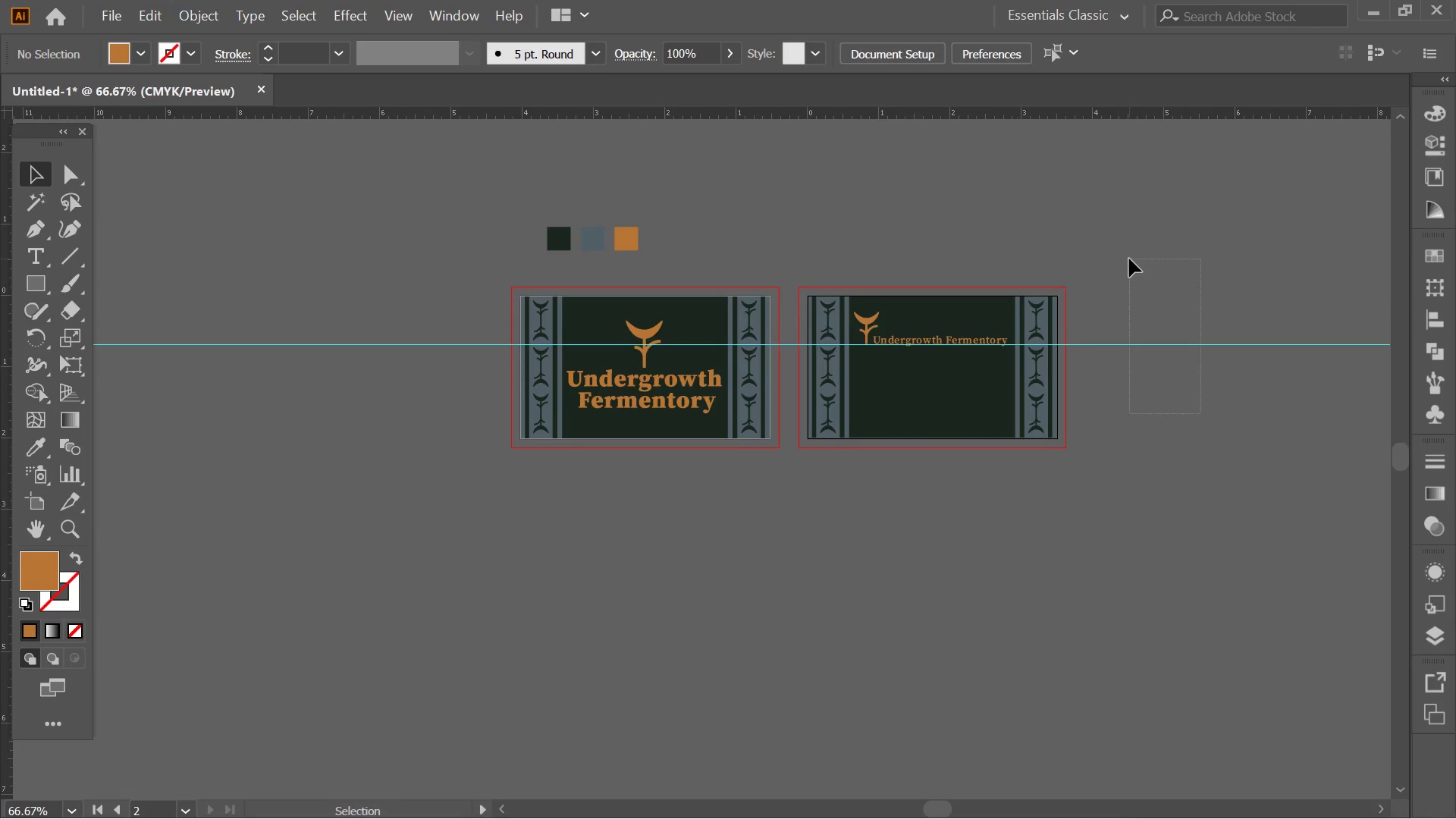 
left_click_drag(start_coordinate=[1128, 349], to_coordinate=[1017, 384])
 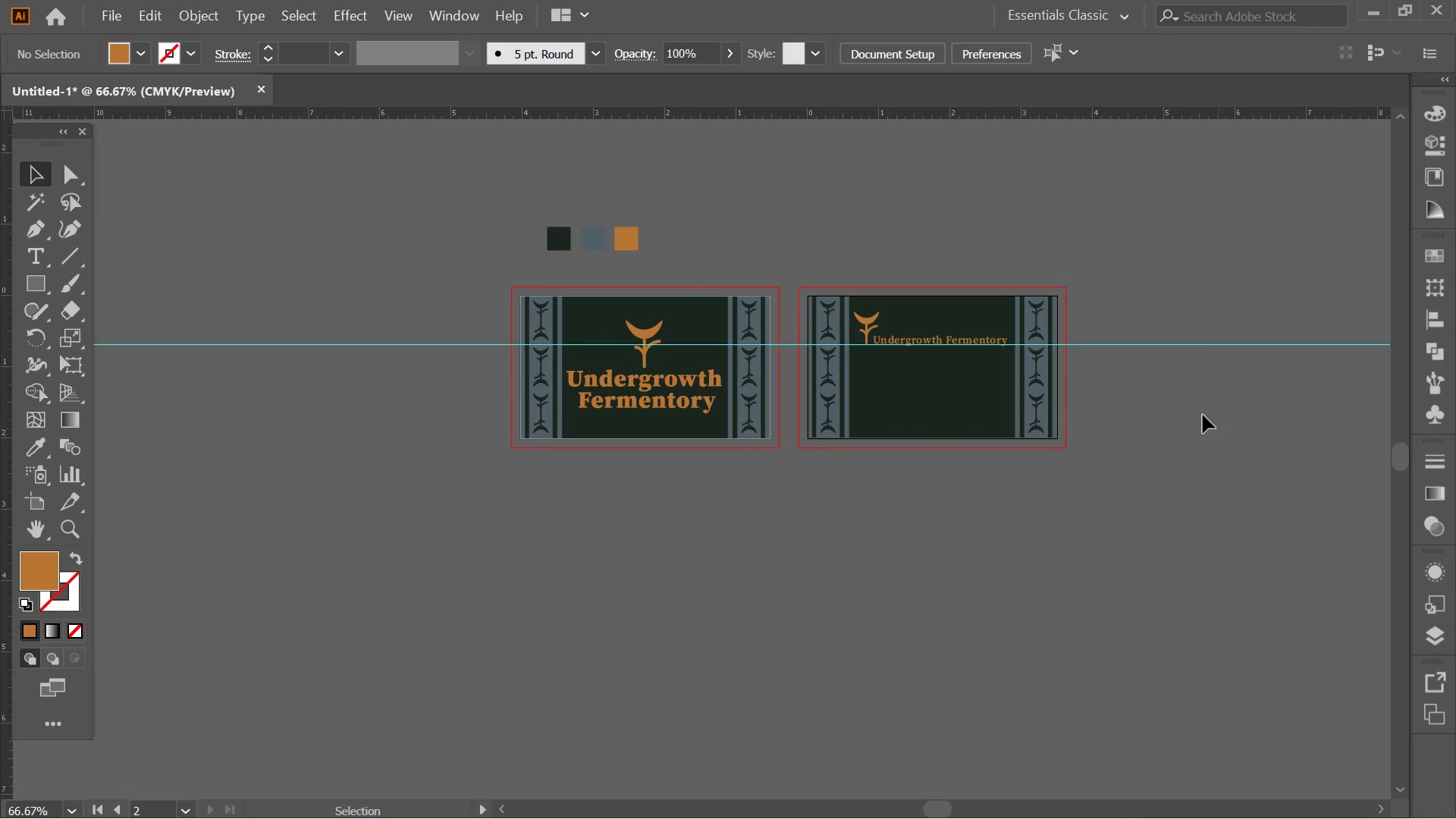 
scroll: coordinate [1134, 275], scroll_direction: down, amount: 3.0
 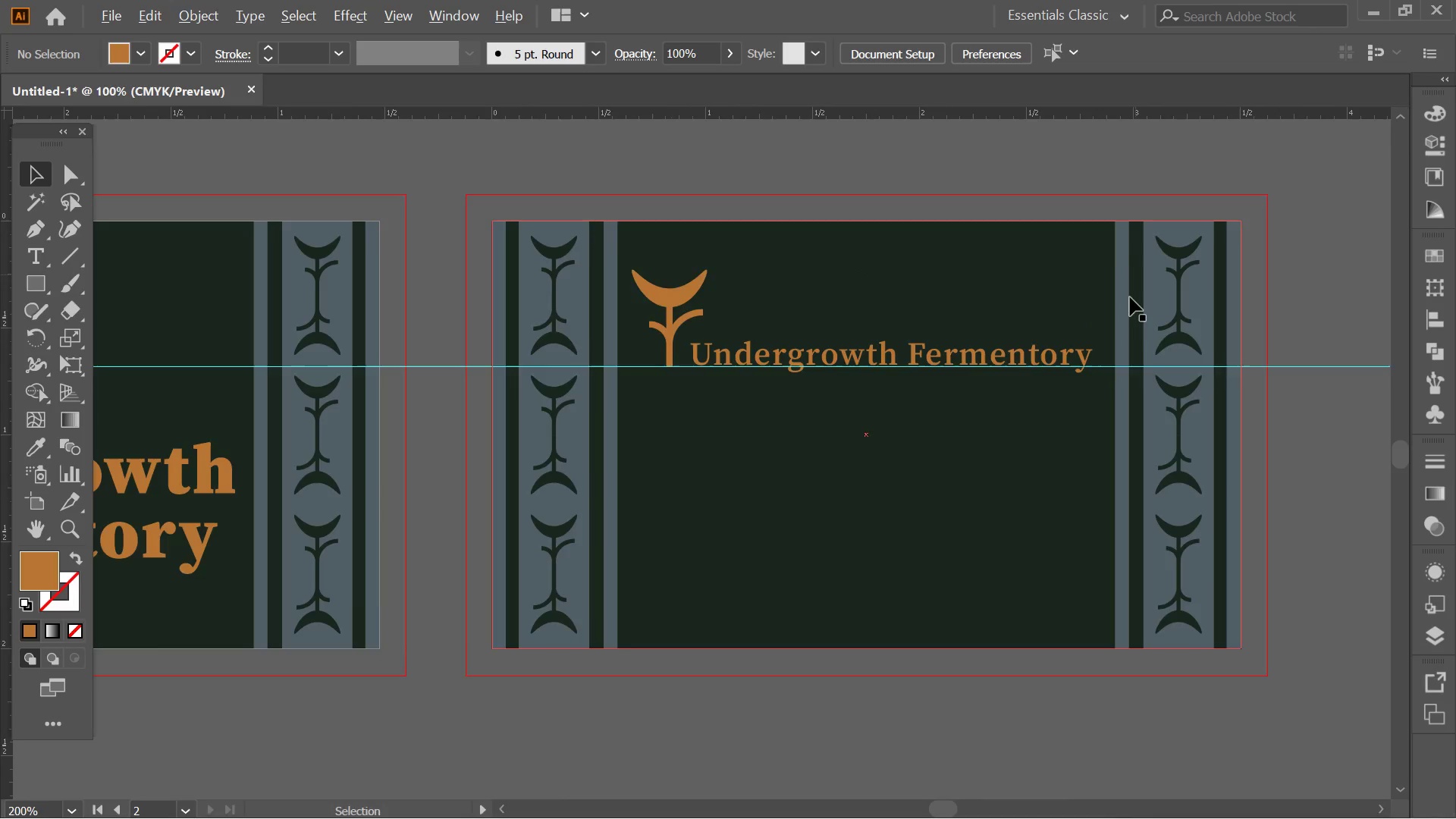 
left_click_drag(start_coordinate=[1200, 413], to_coordinate=[1129, 259])
 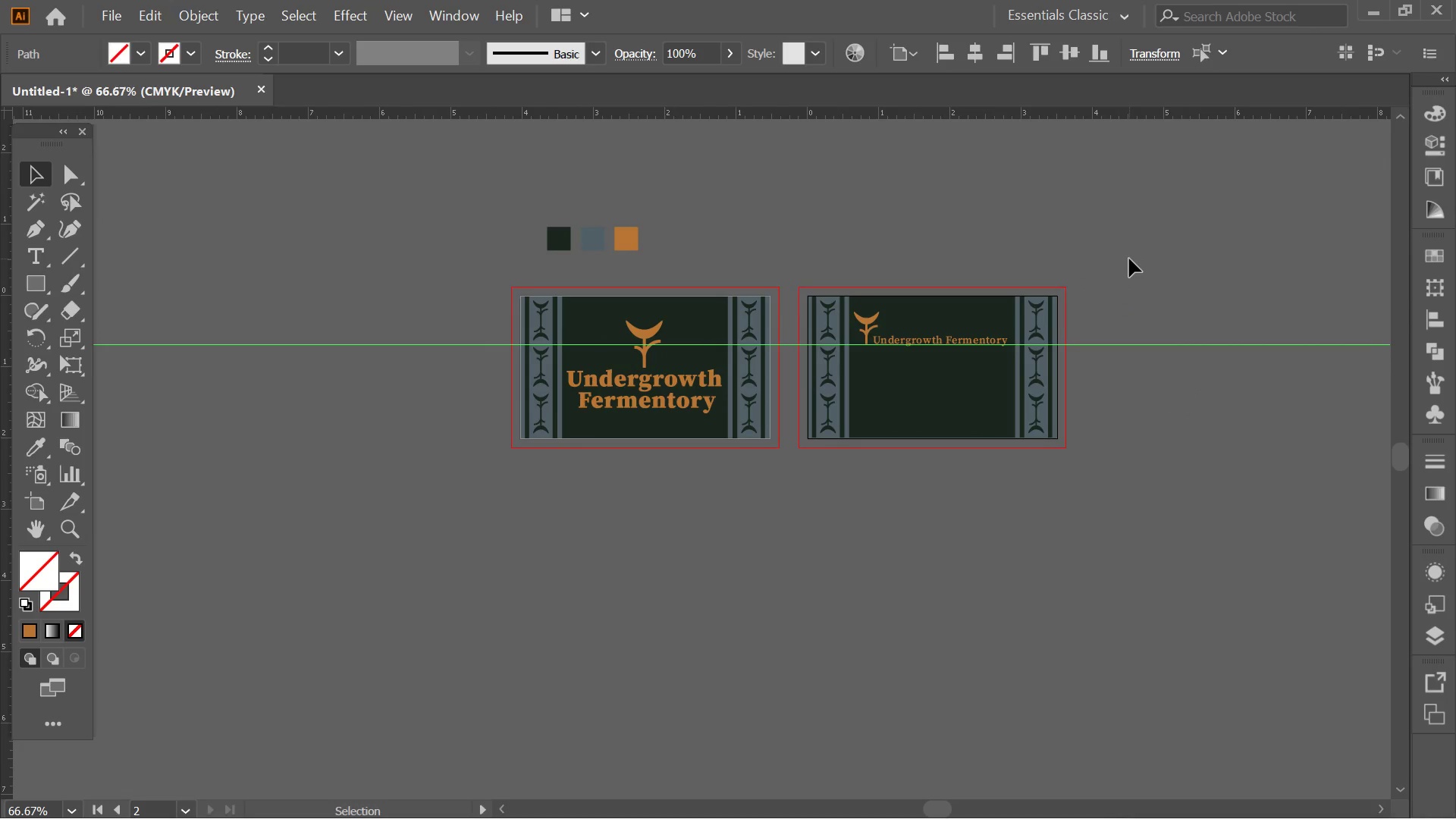 
key(Delete)
 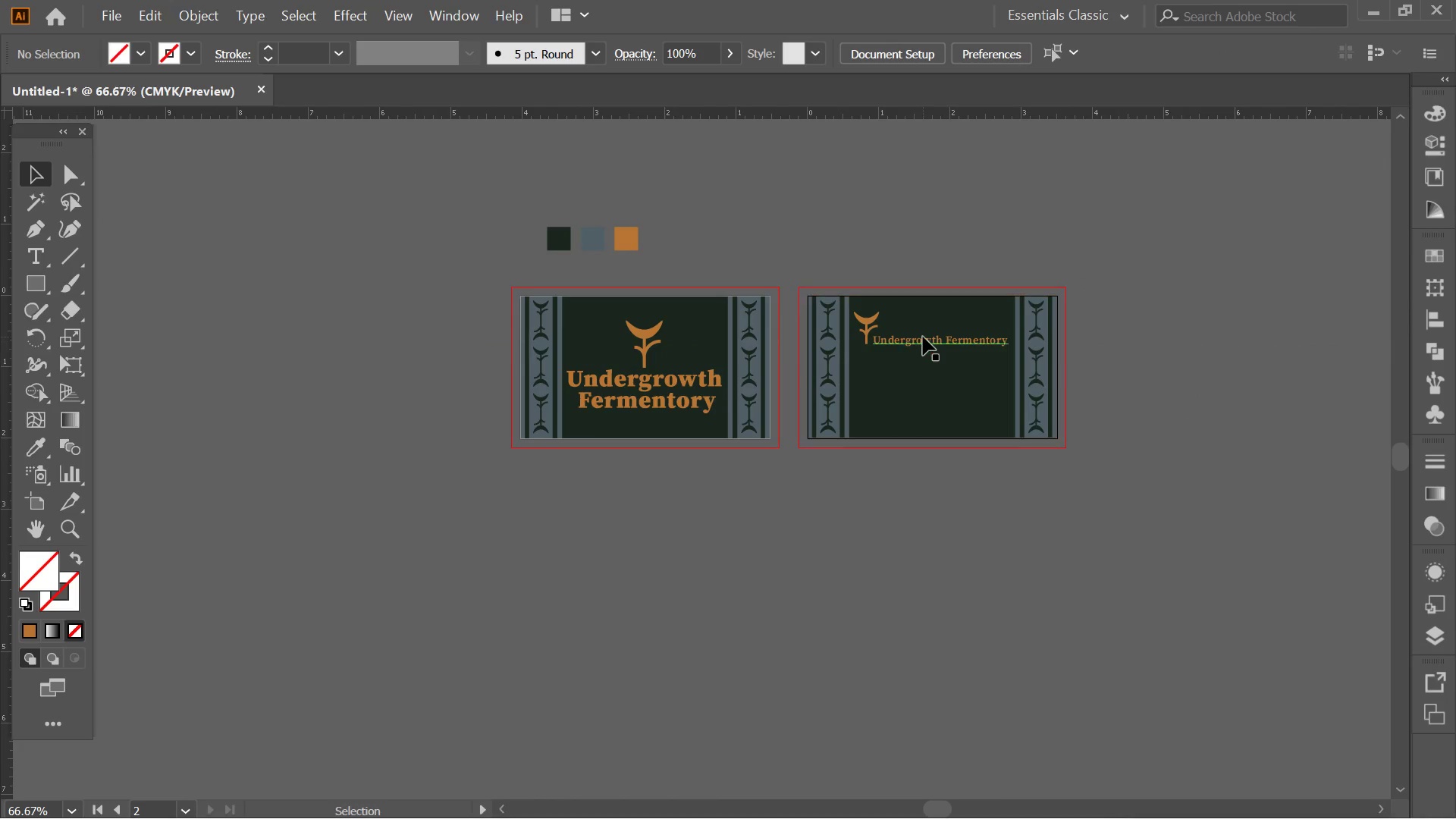 
left_click([923, 337])
 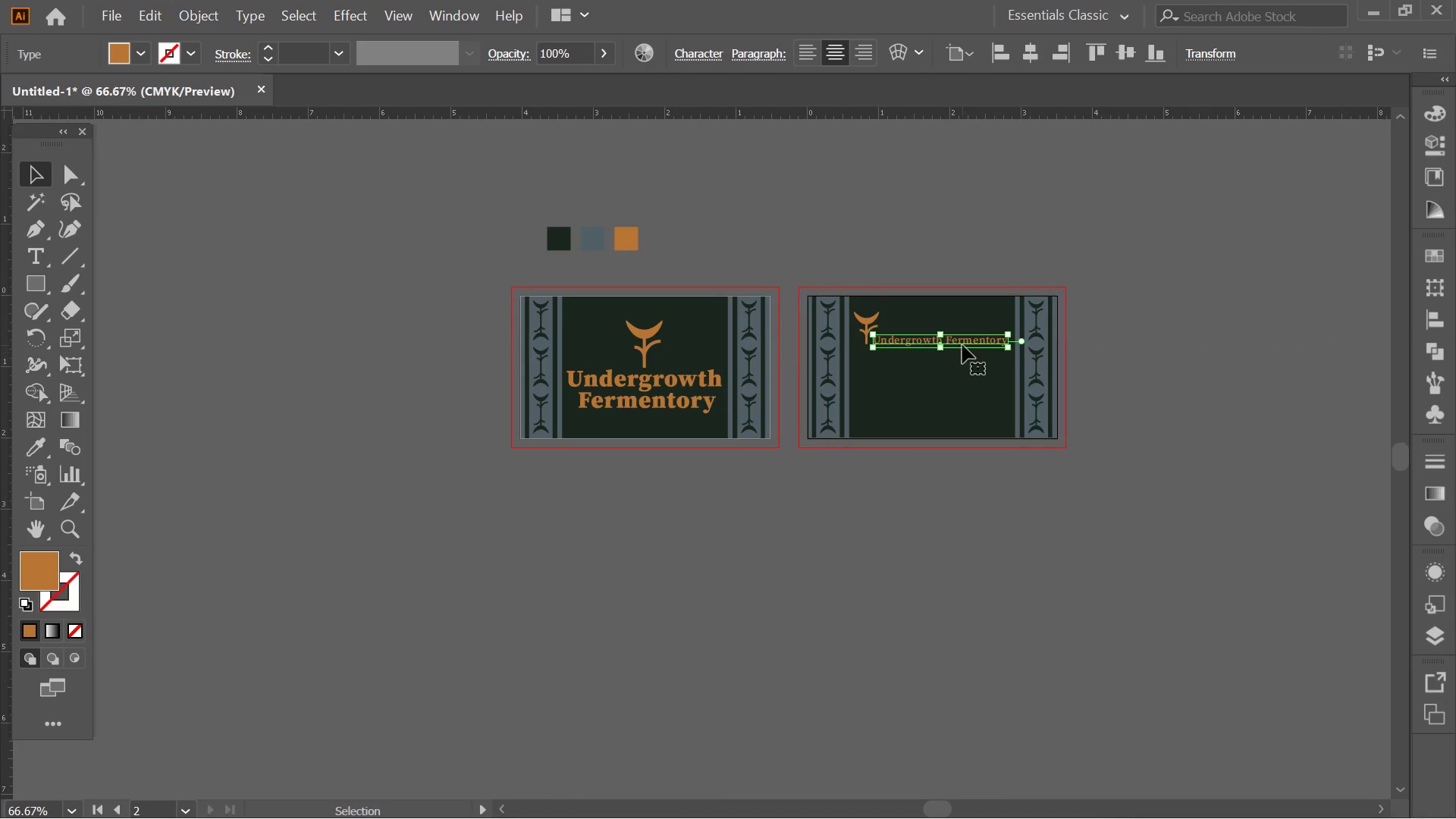 
double_click([963, 344])
 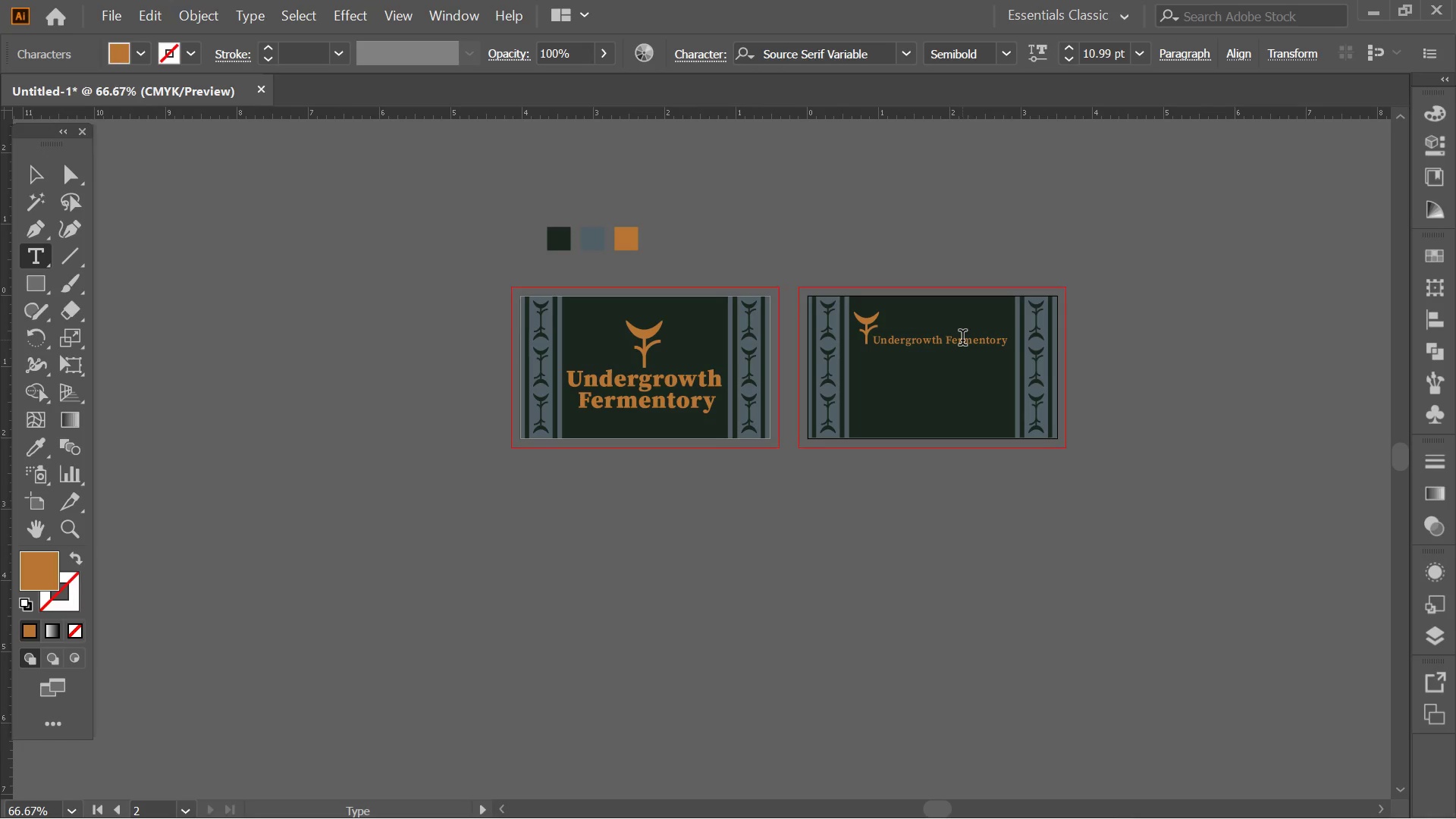 
double_click([962, 340])
 